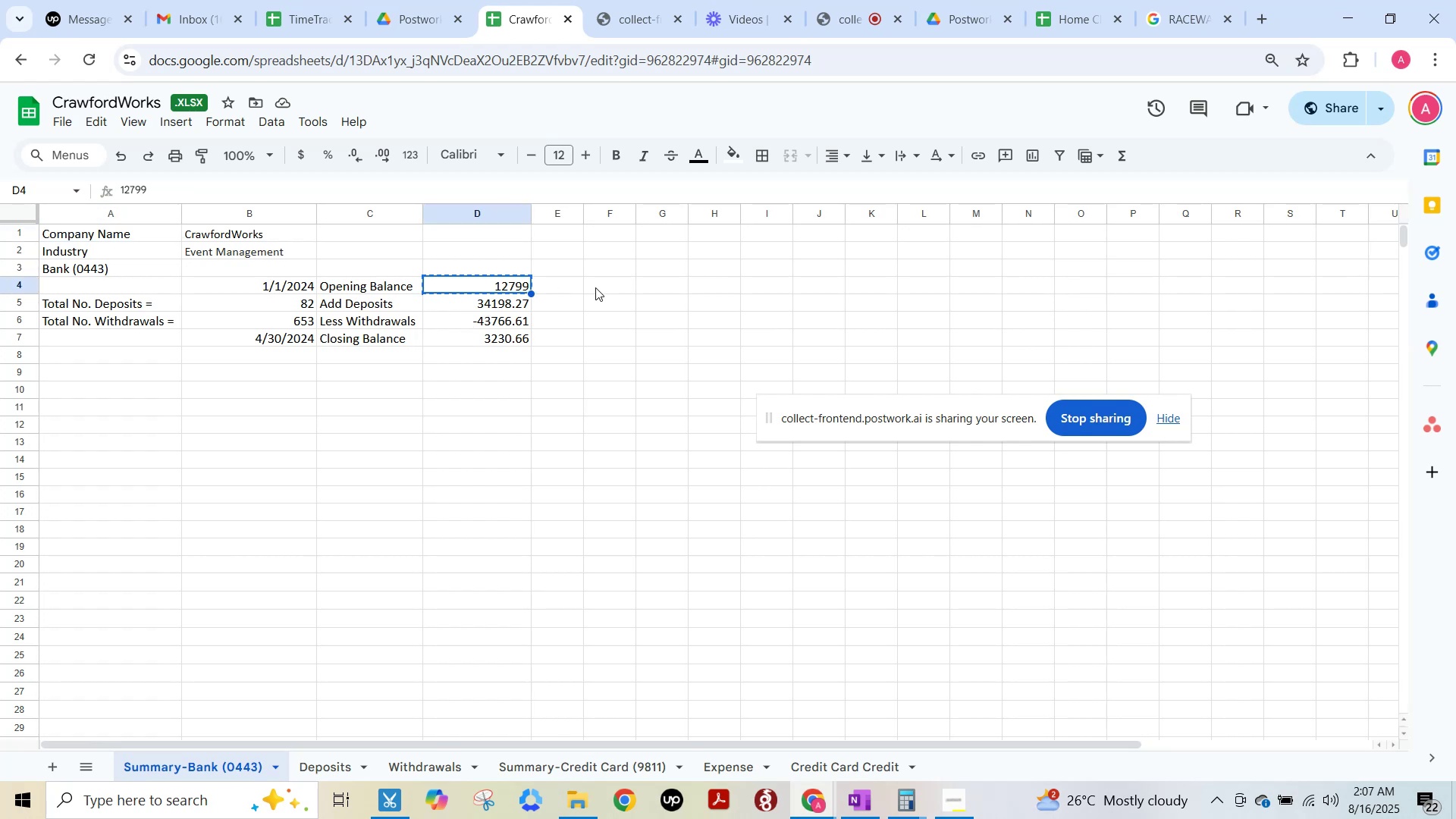 
key(Alt+Tab)
 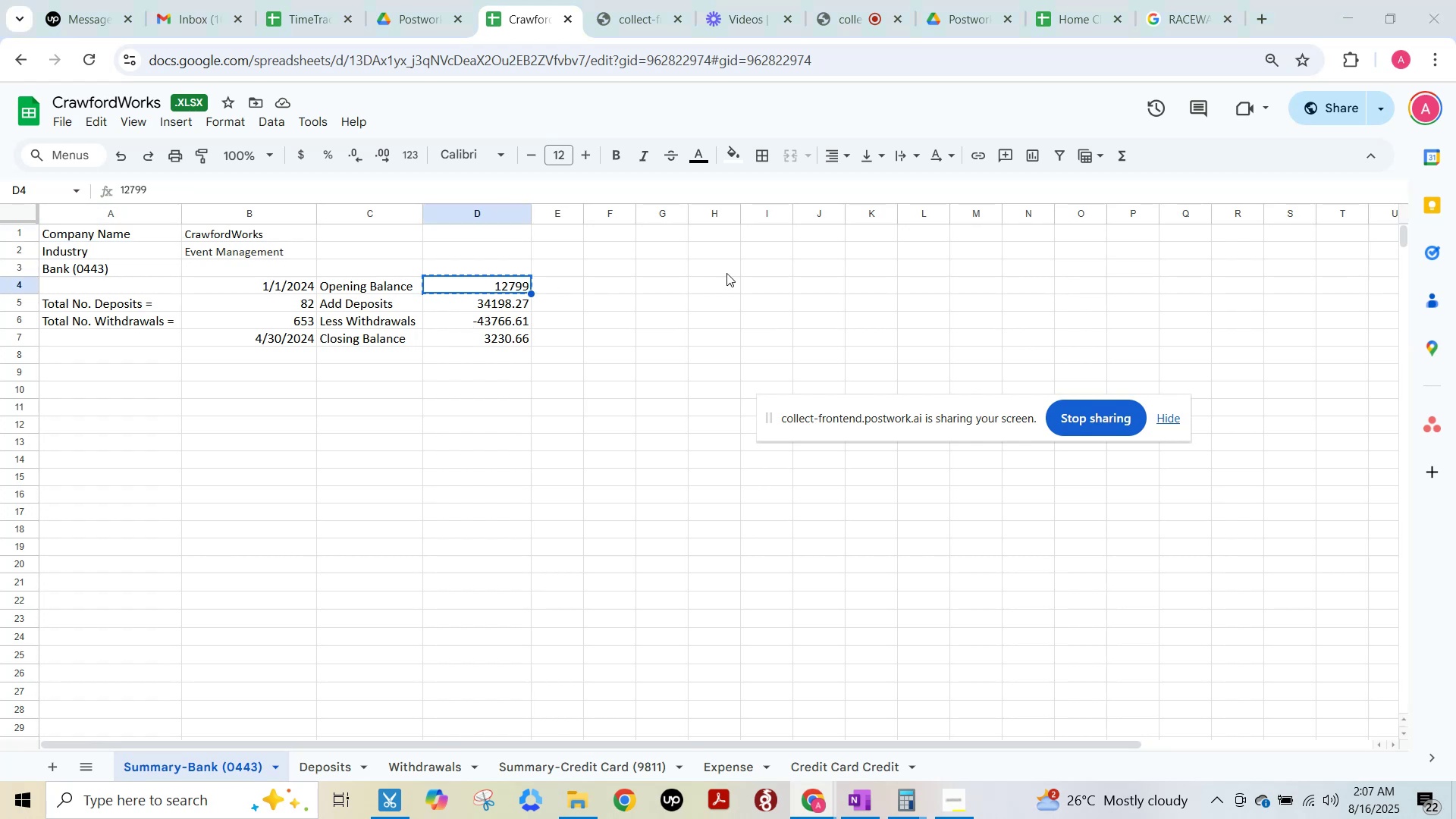 
key(Alt+Tab)
 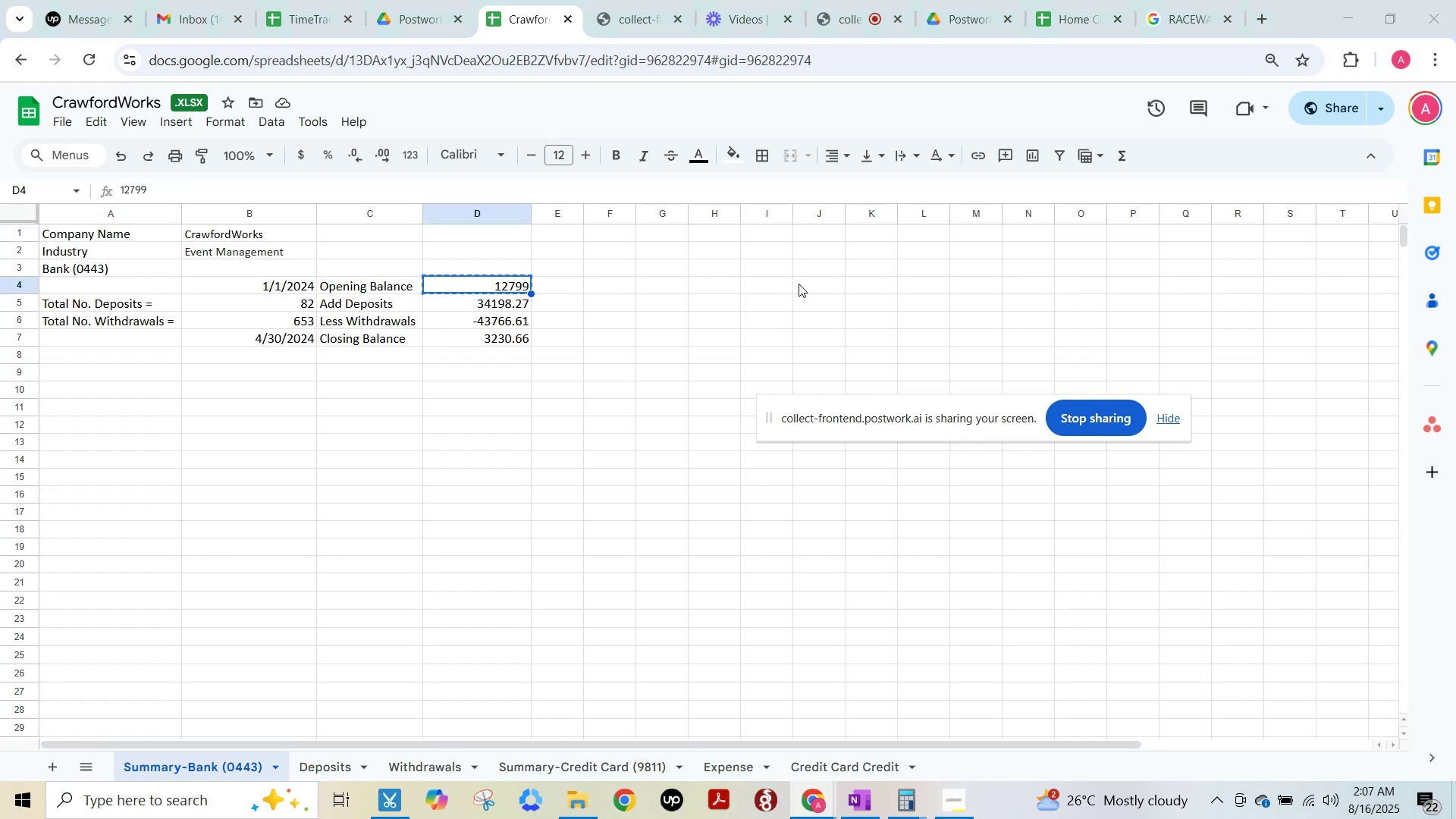 
key(Alt+Tab)
 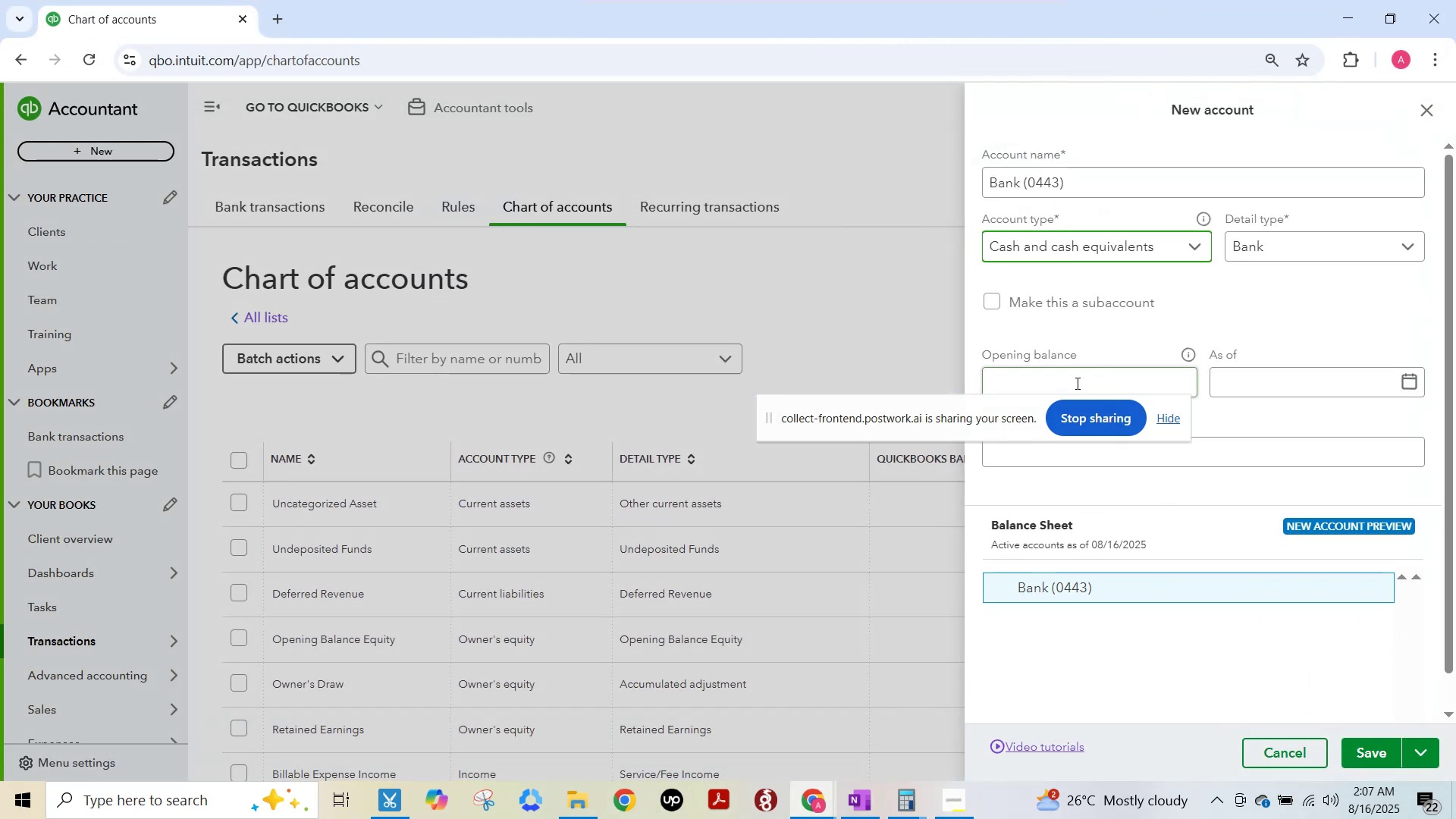 
left_click([1062, 381])
 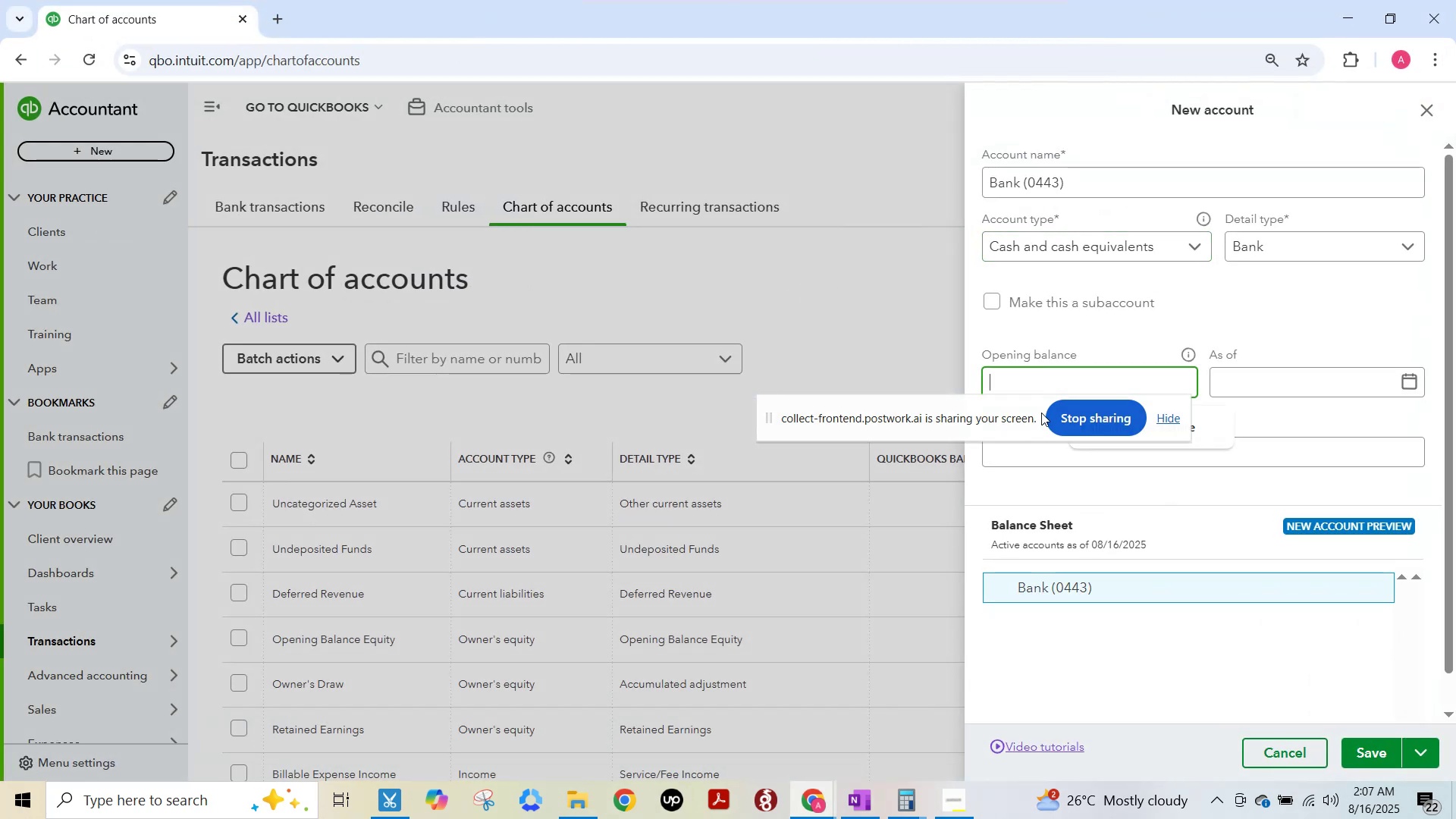 
key(Control+V)
 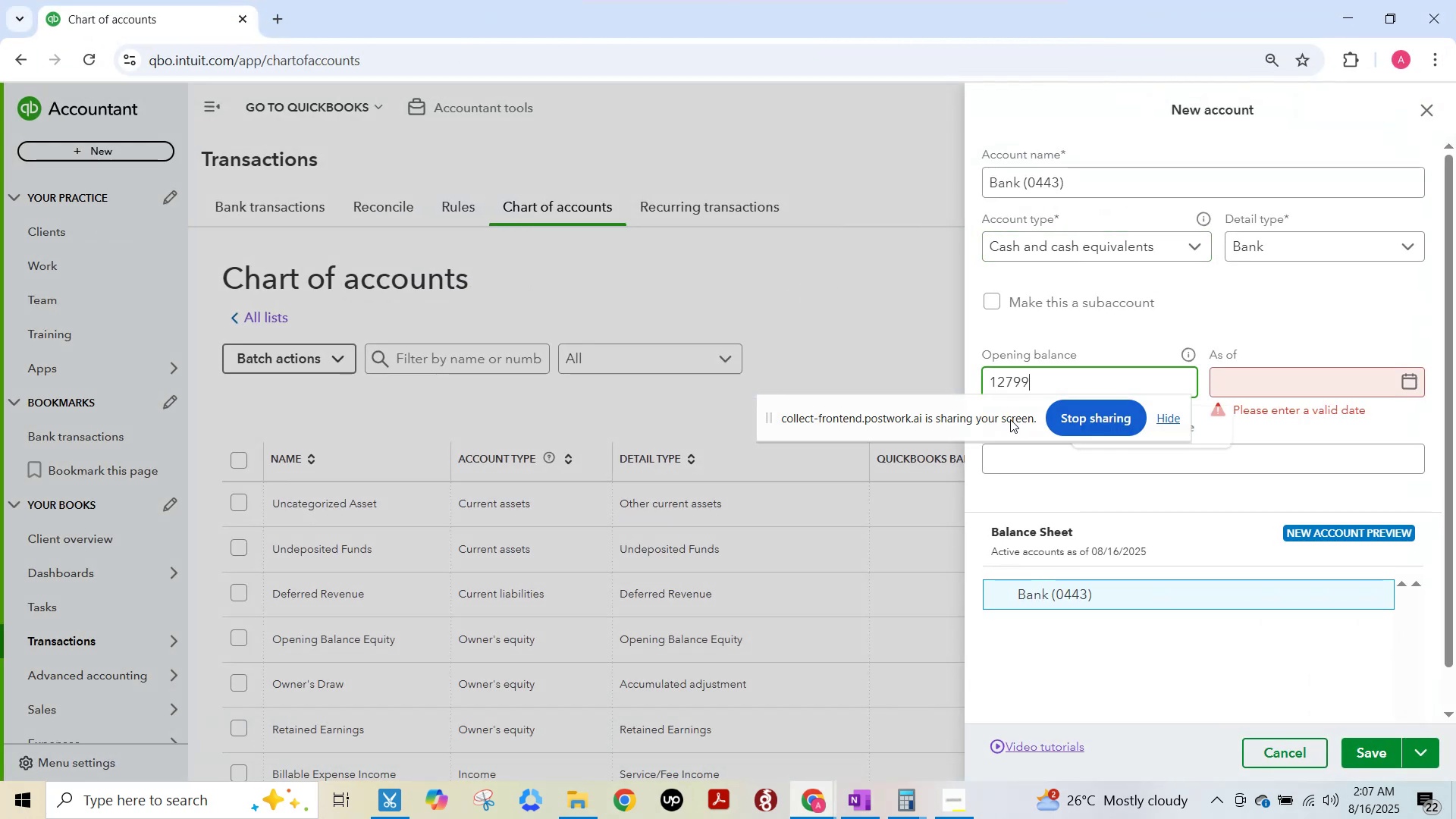 
left_click_drag(start_coordinate=[1009, 419], to_coordinate=[918, 204])
 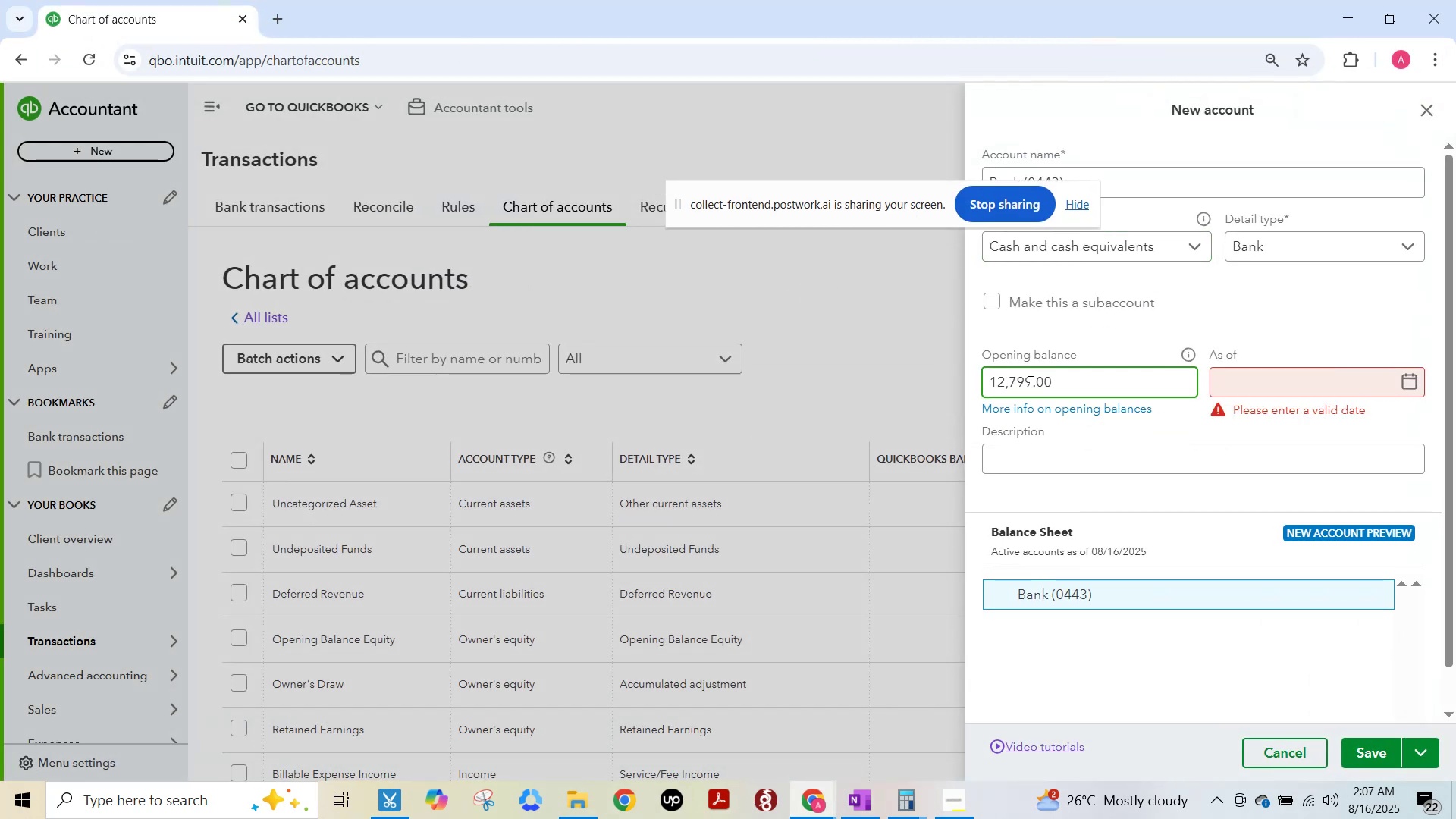 
key(Backspace)
 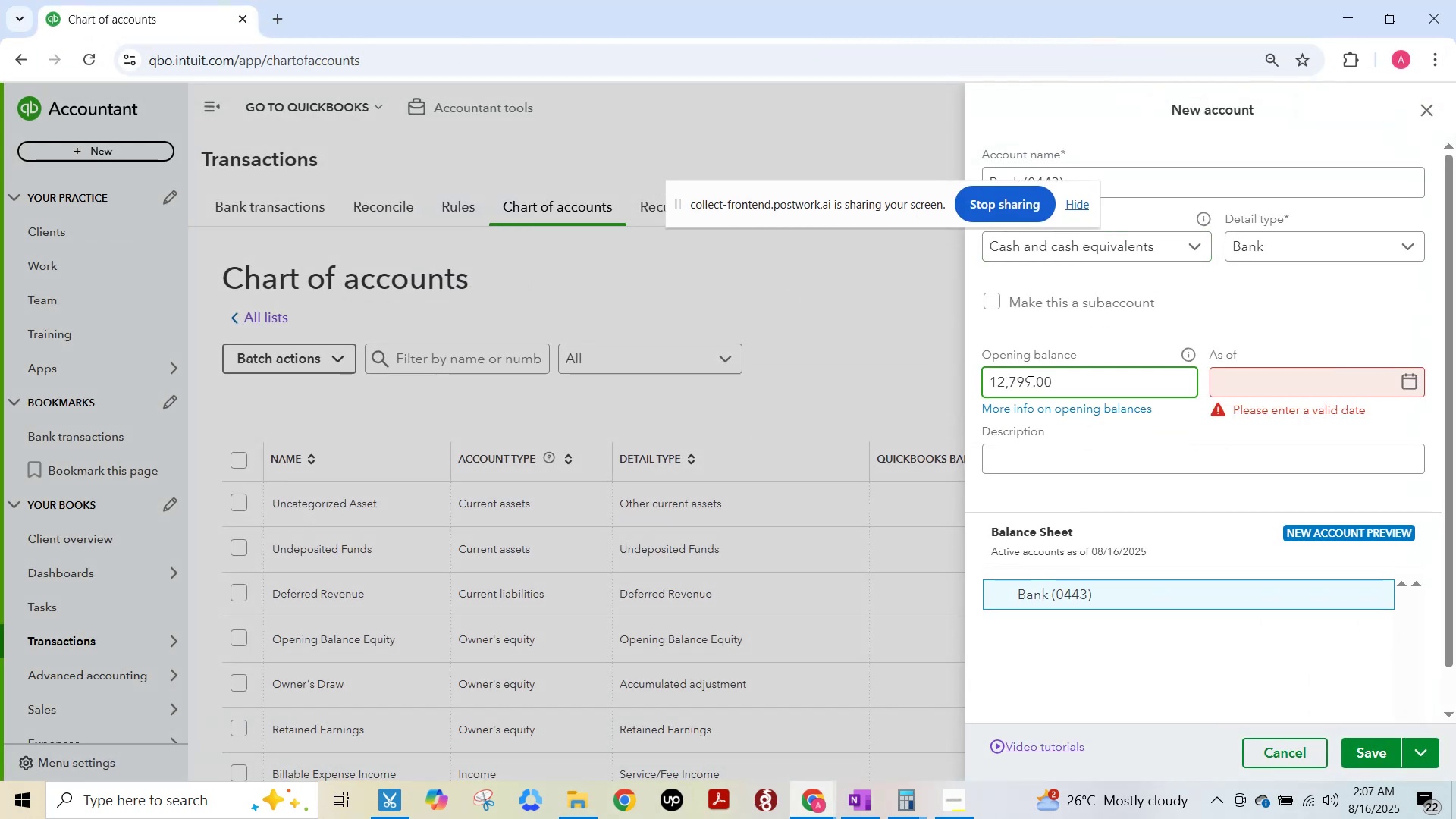 
key(Tab)
 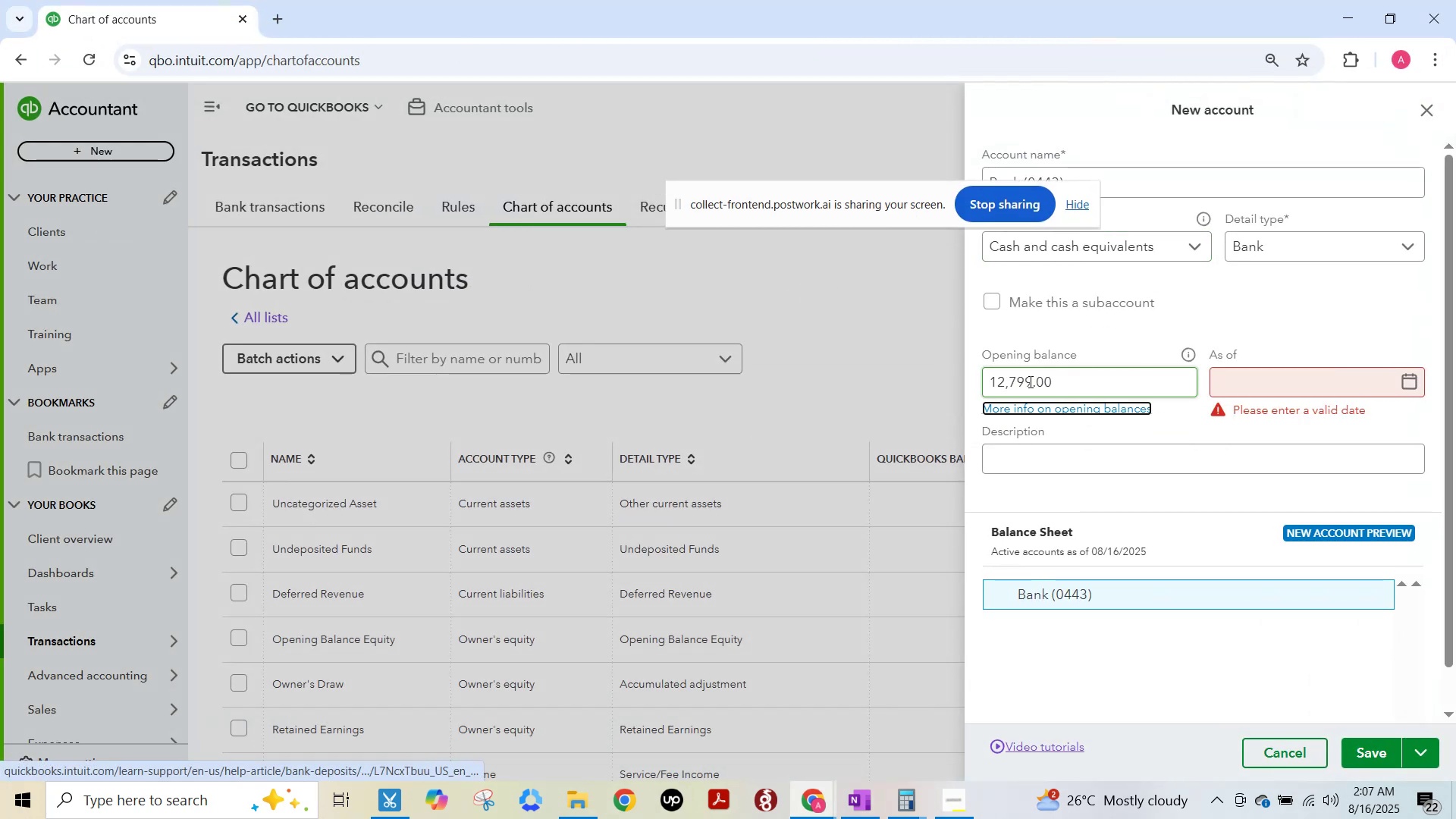 
key(Alt+AltLeft)
 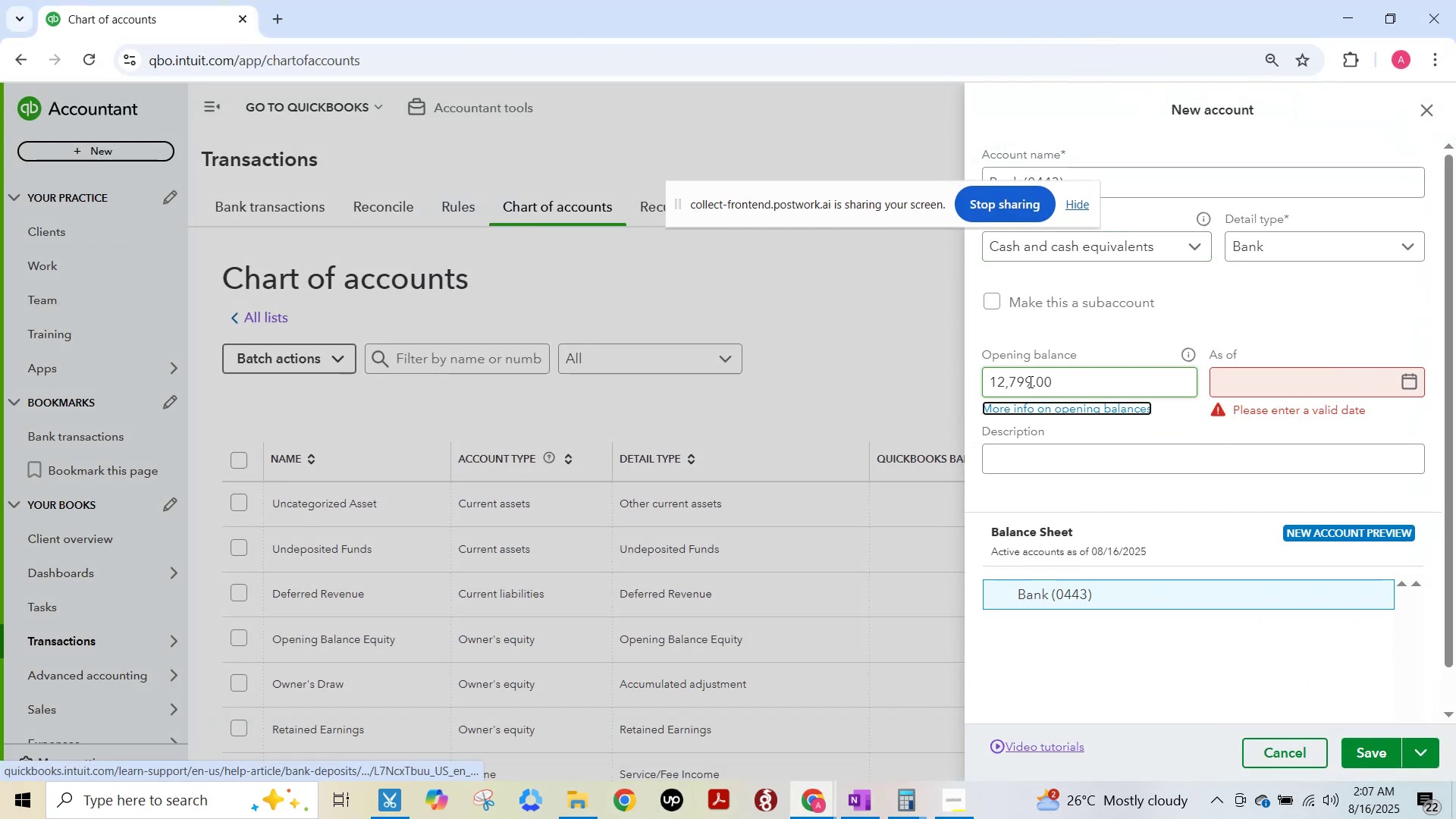 
key(Alt+Tab)
 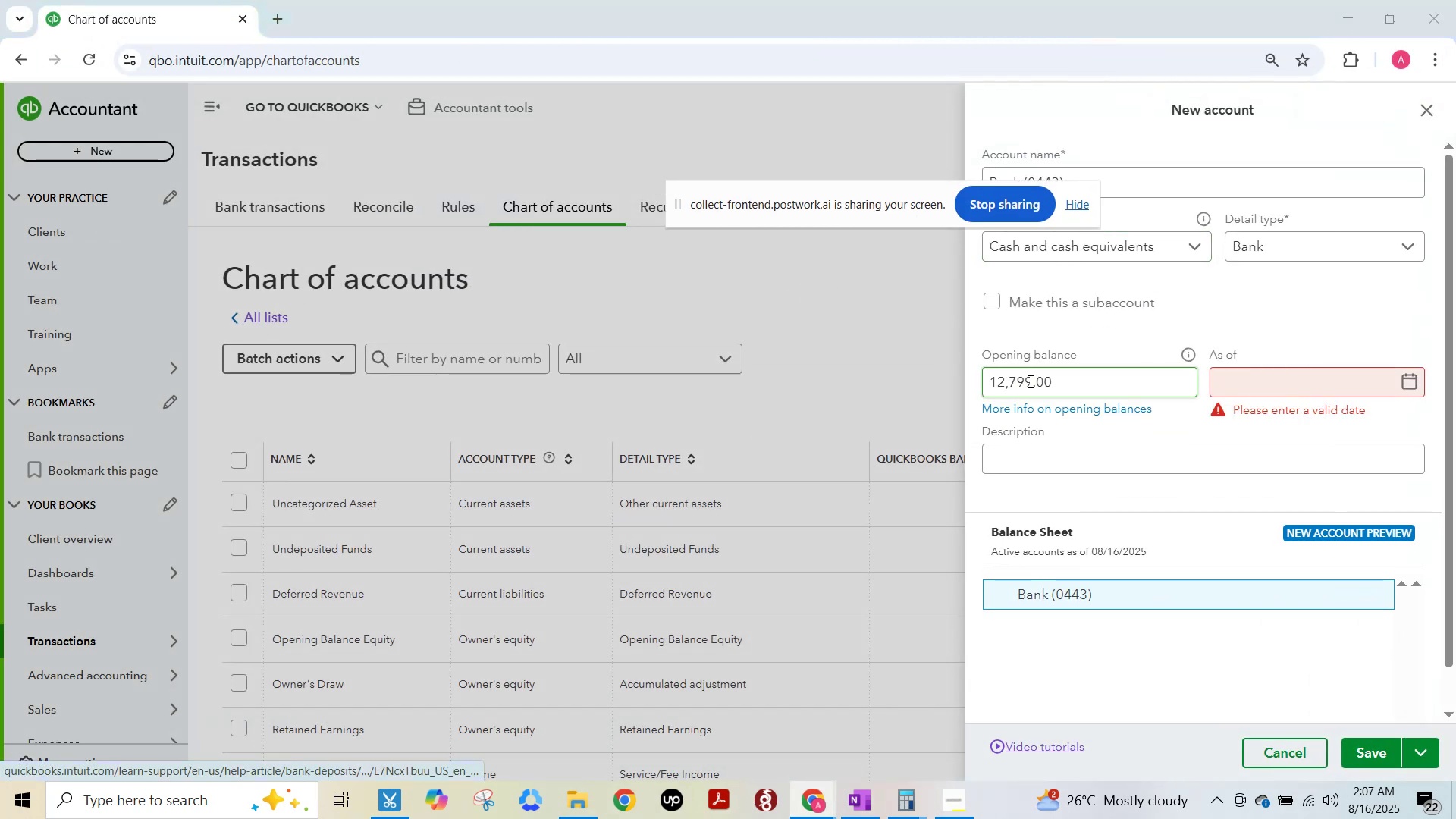 
key(Alt+Tab)
 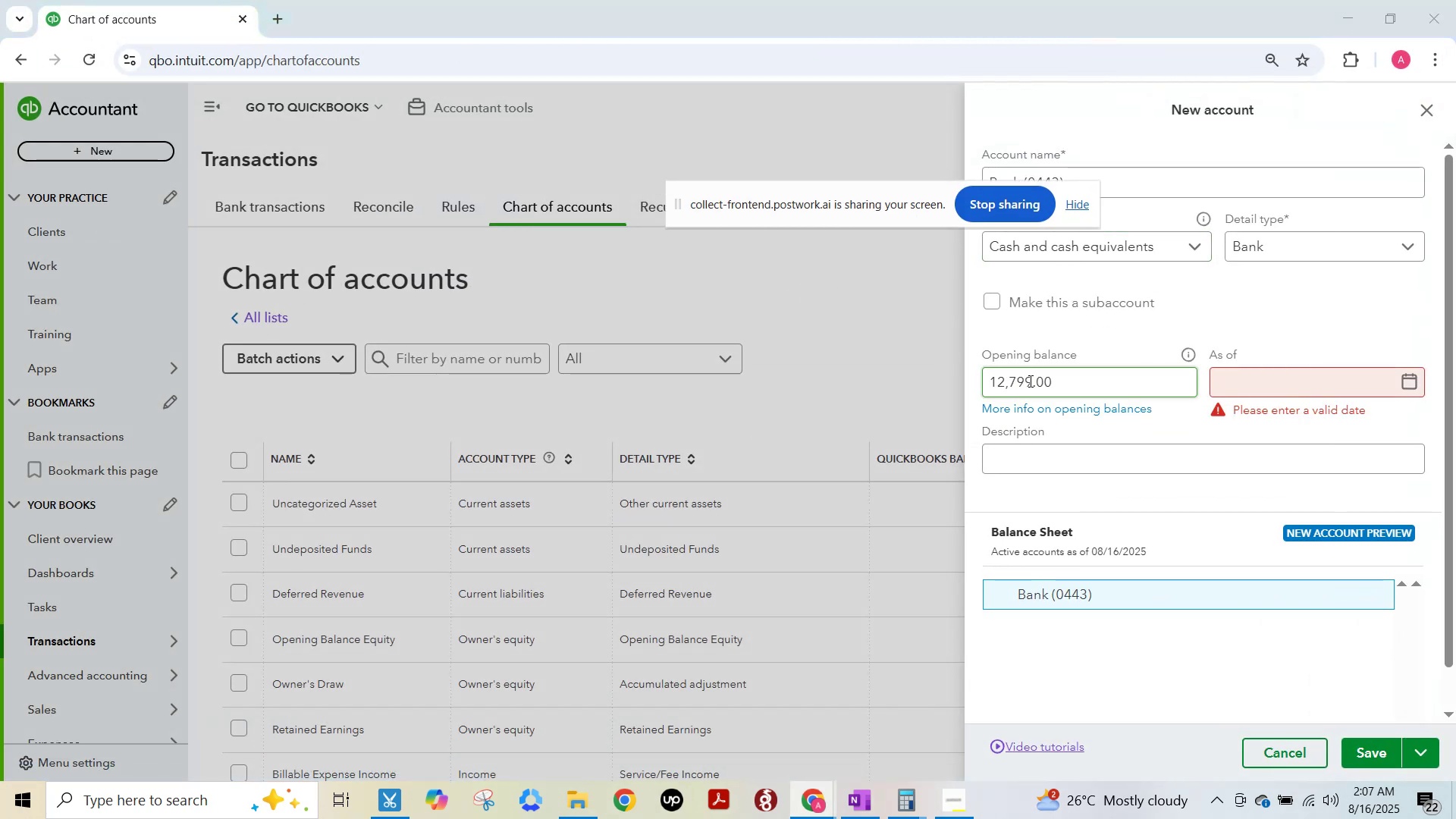 
key(Alt+Tab)
 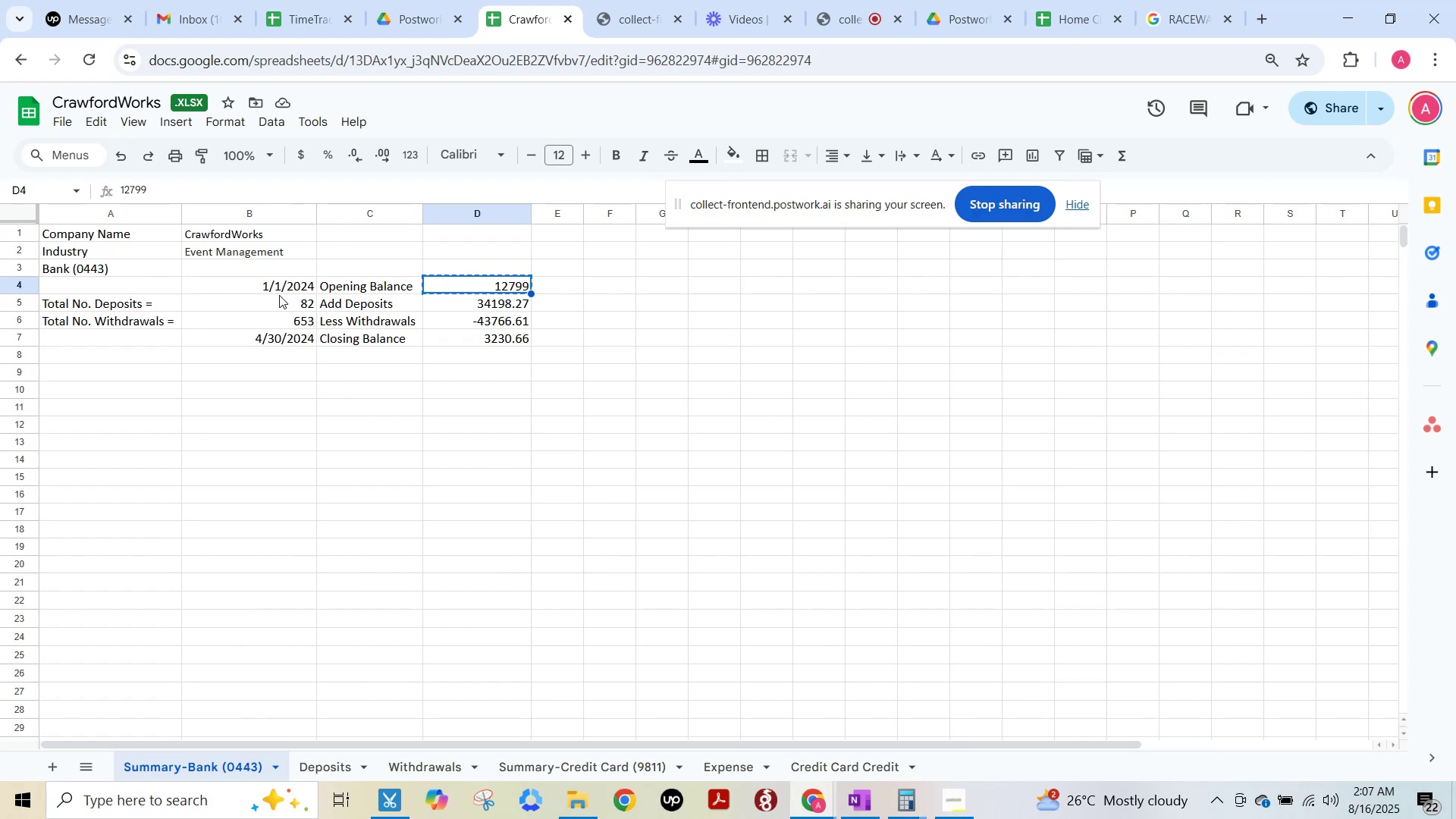 
key(Control+ControlLeft)
 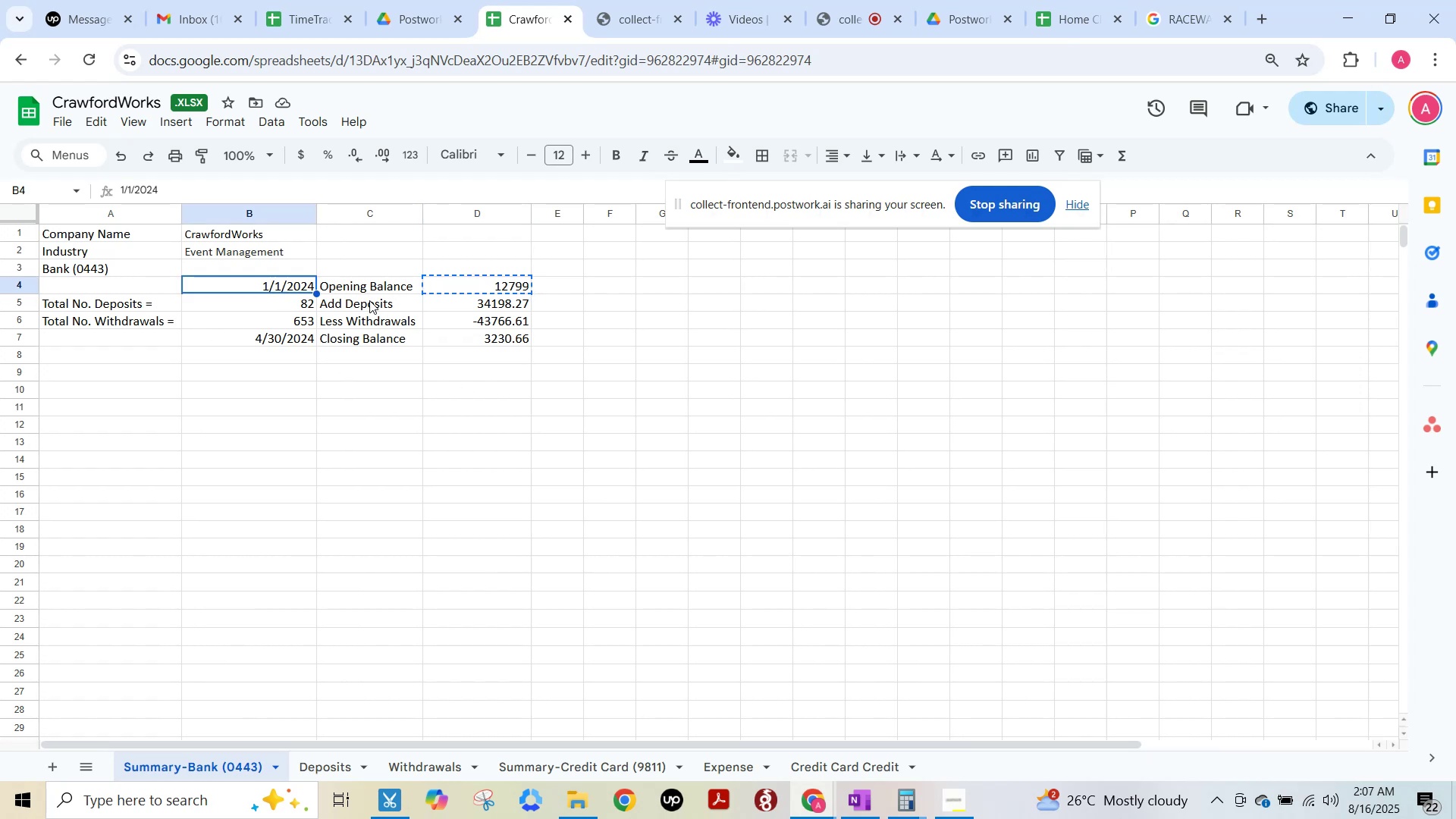 
key(Control+C)
 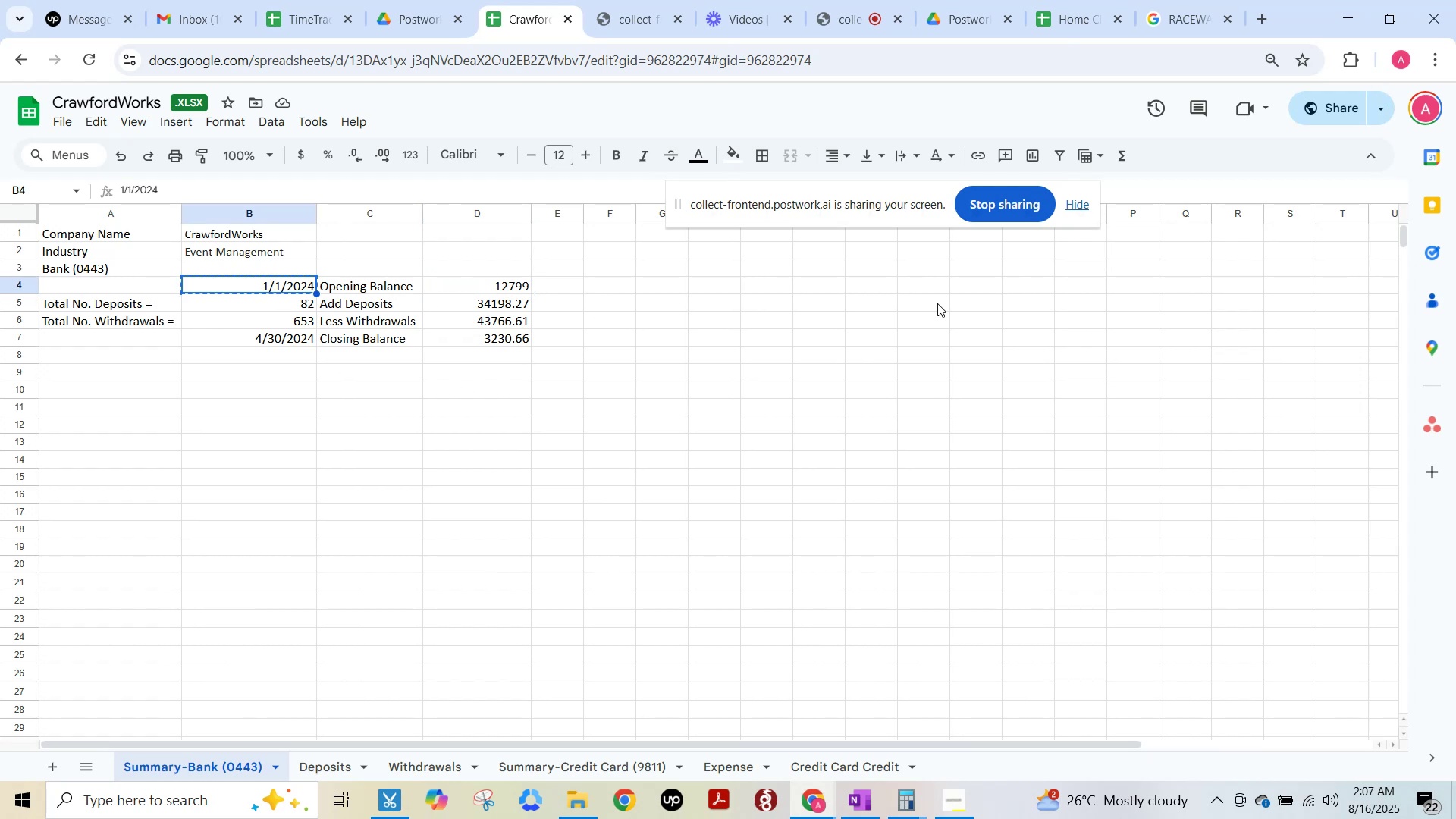 
key(Alt+AltLeft)
 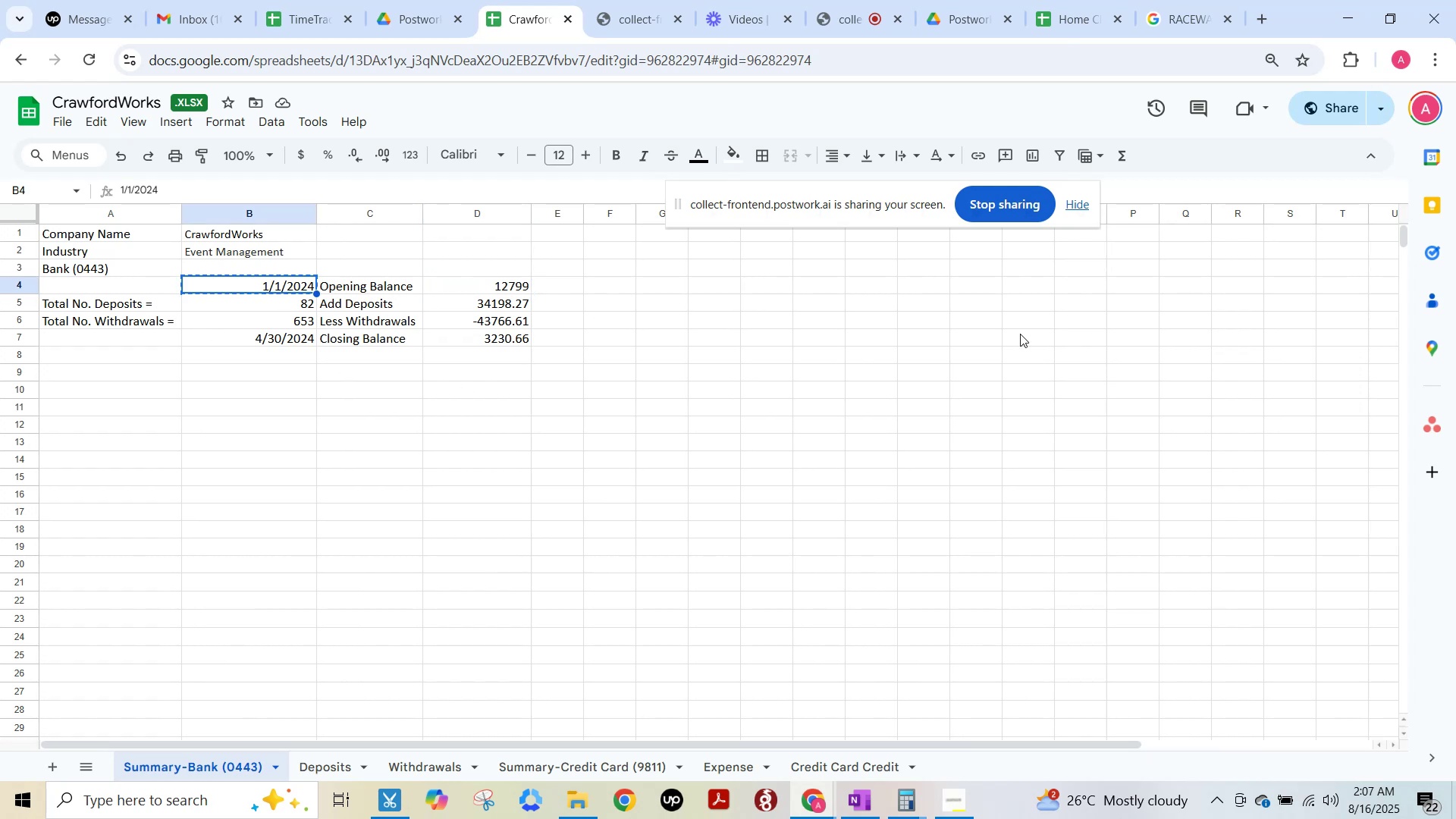 
key(Alt+Tab)
 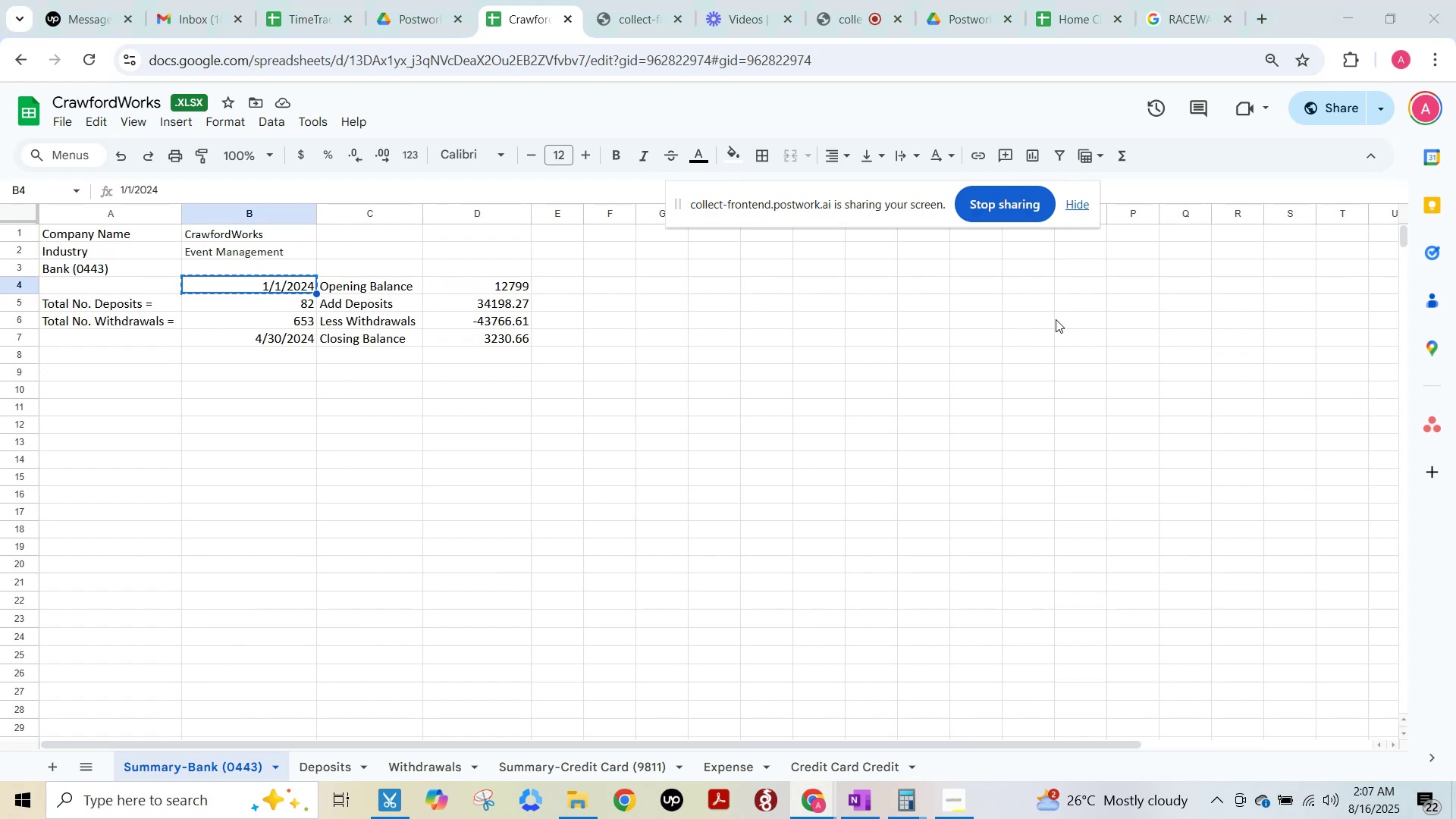 
key(F15)
 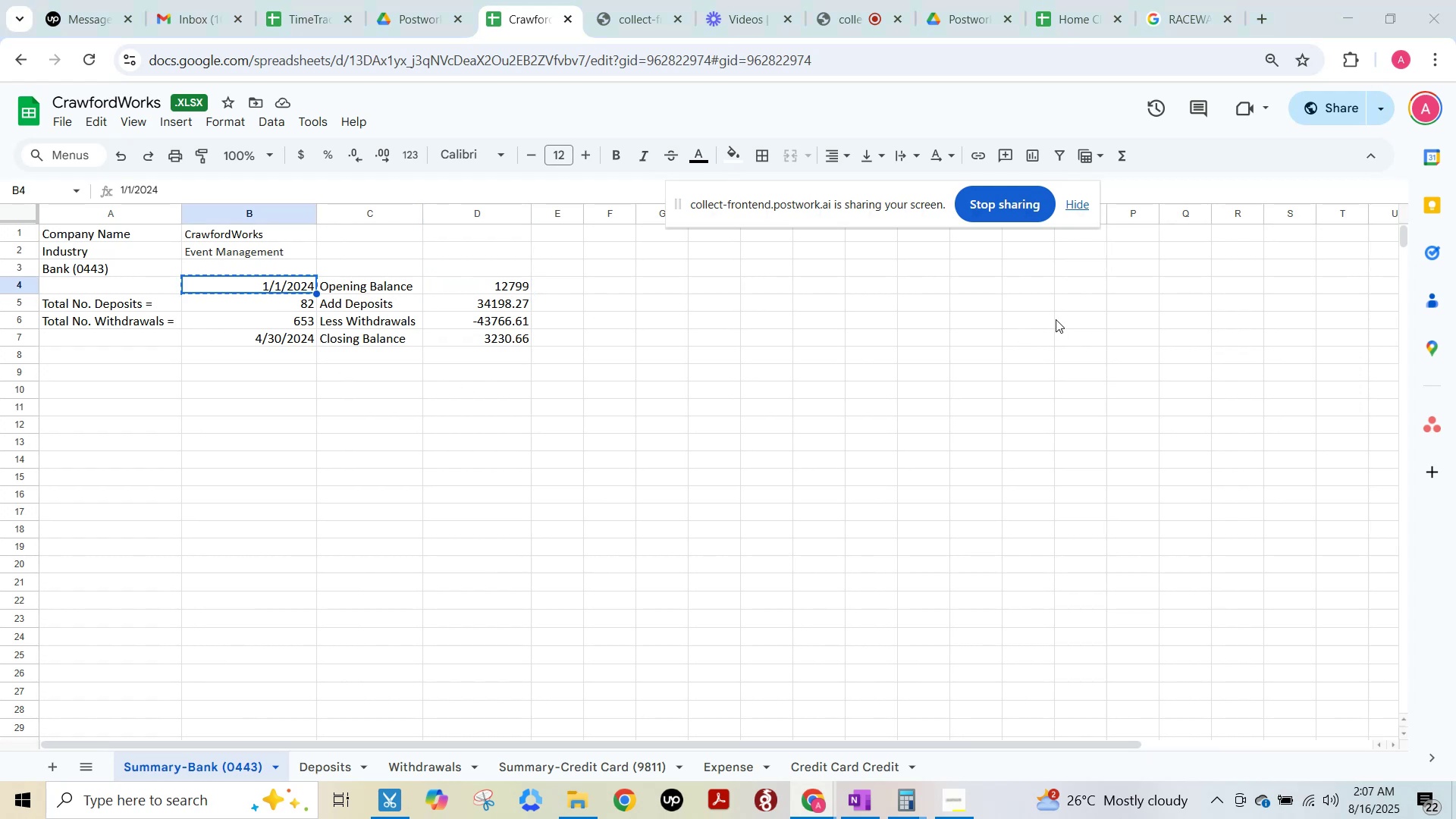 
key(Alt+AltLeft)
 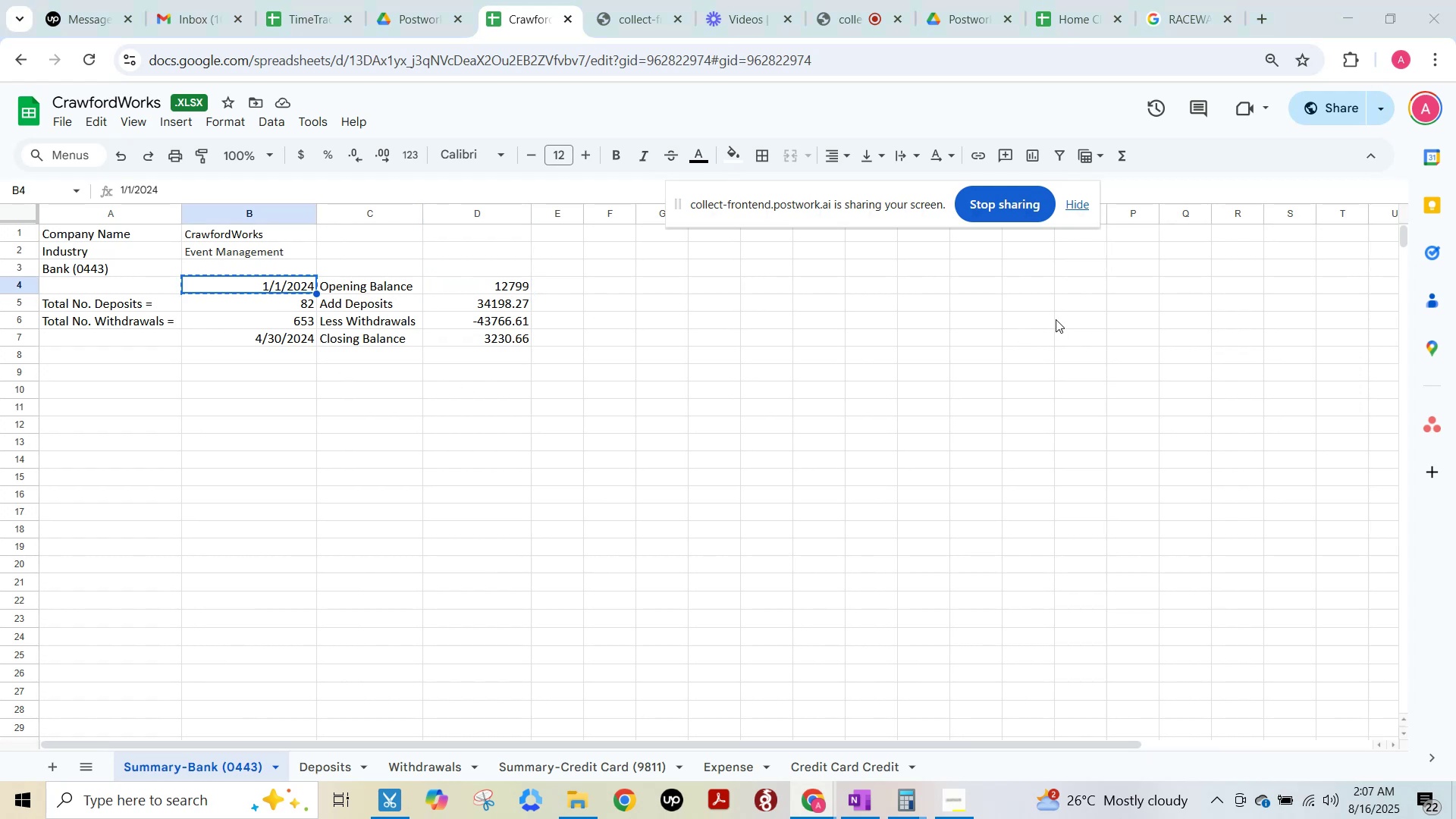 
key(Alt+Tab)
 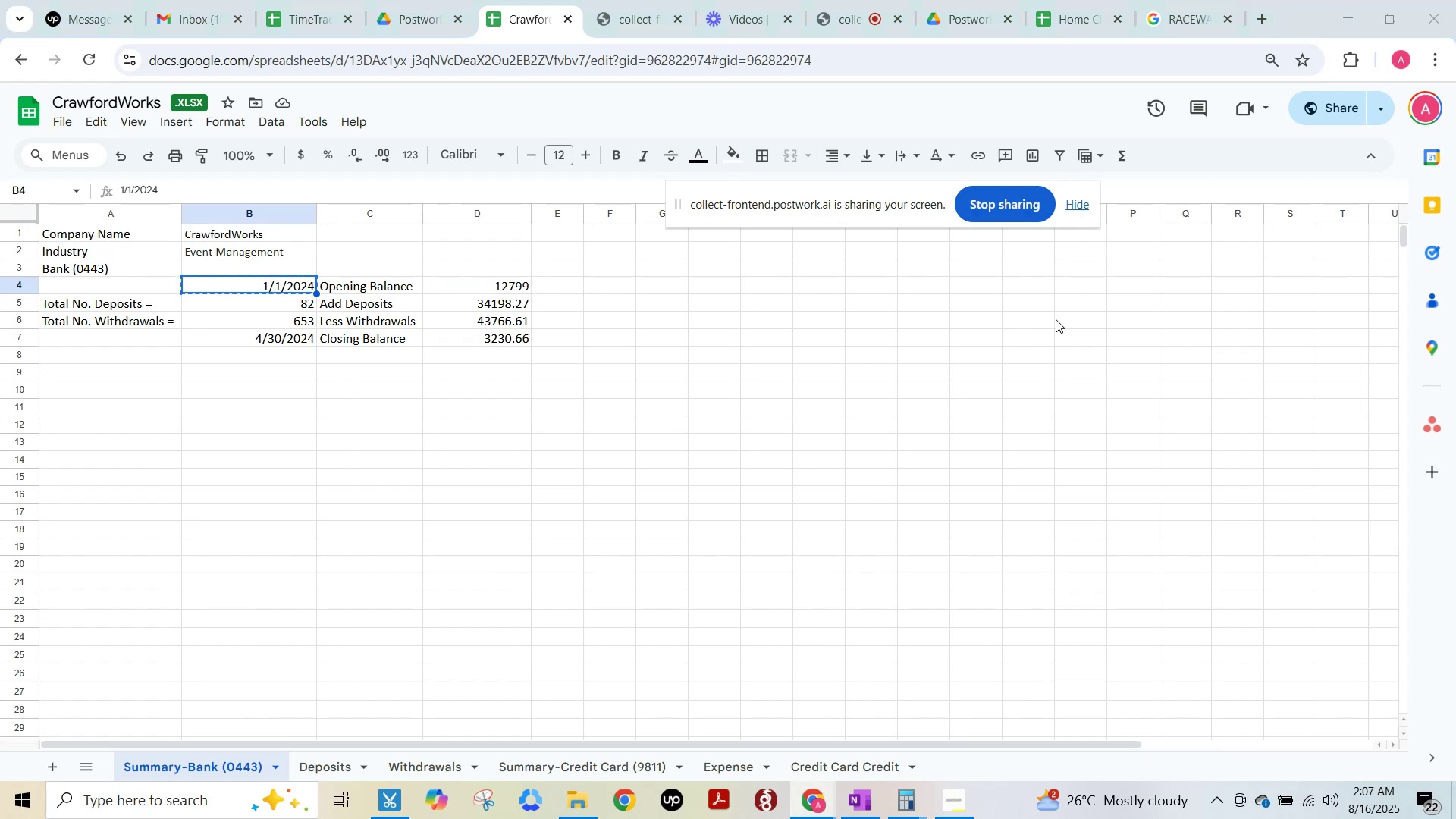 
key(Alt+Tab)
 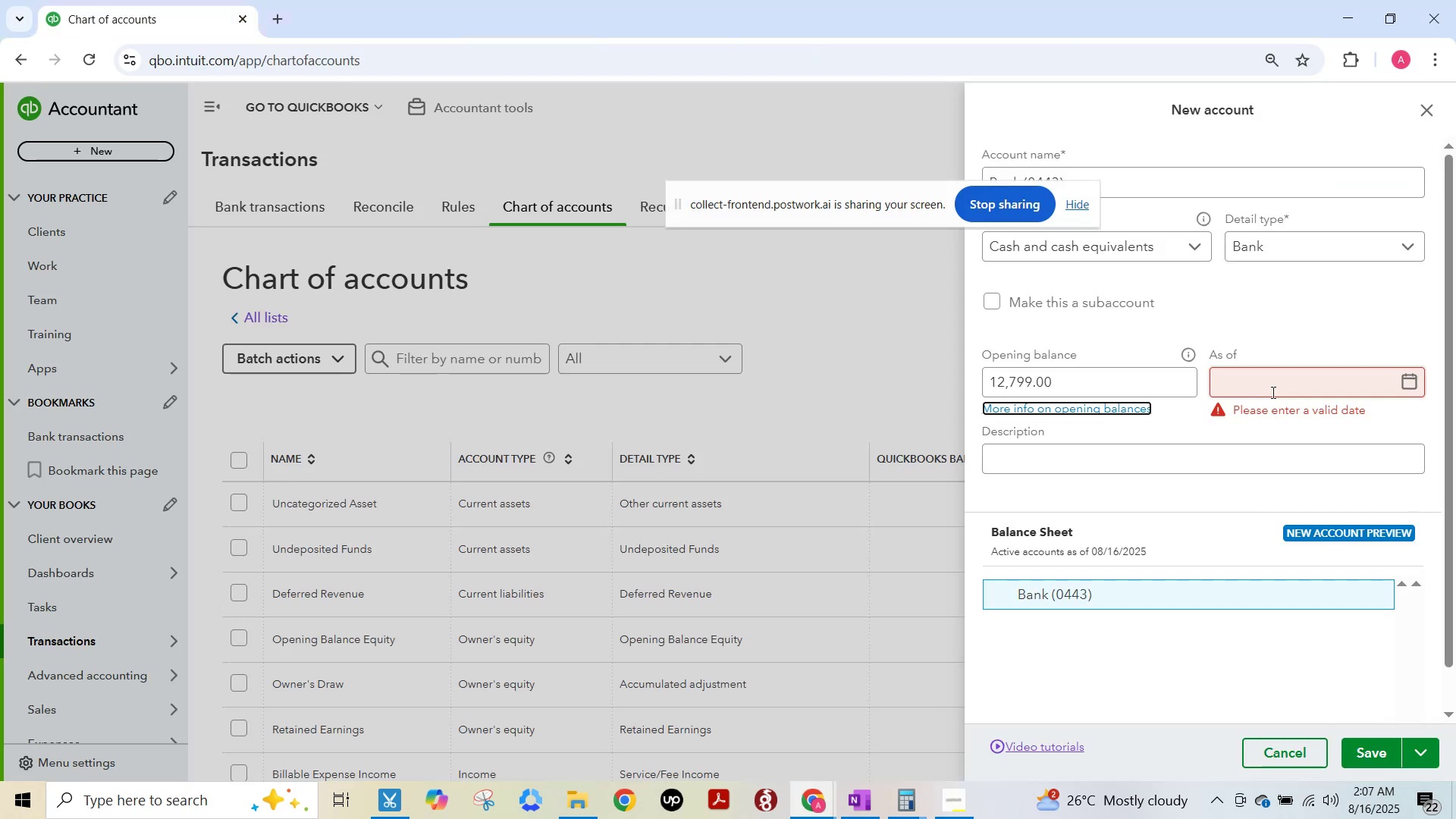 
left_click([1272, 378])
 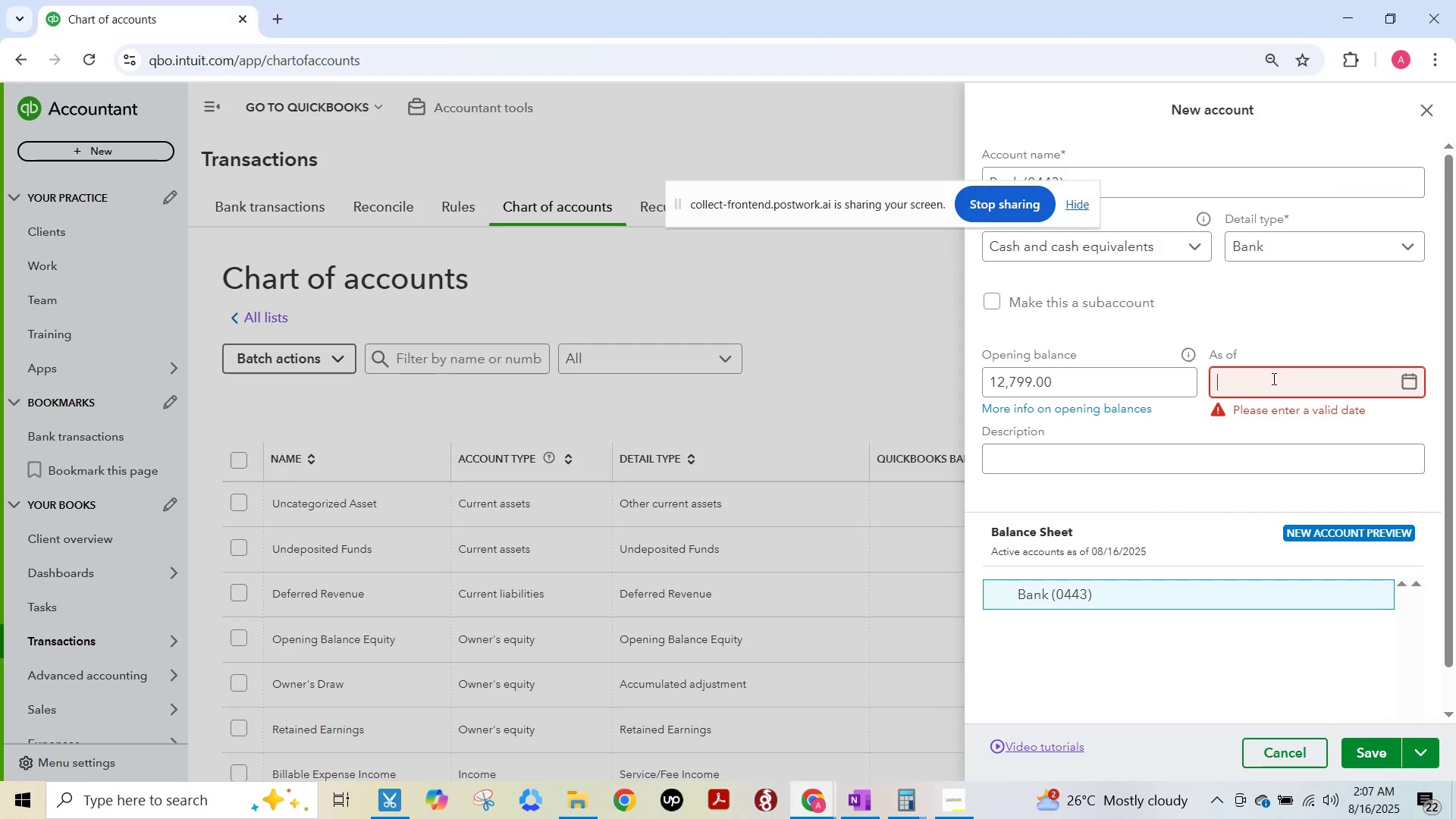 
key(Control+ControlLeft)
 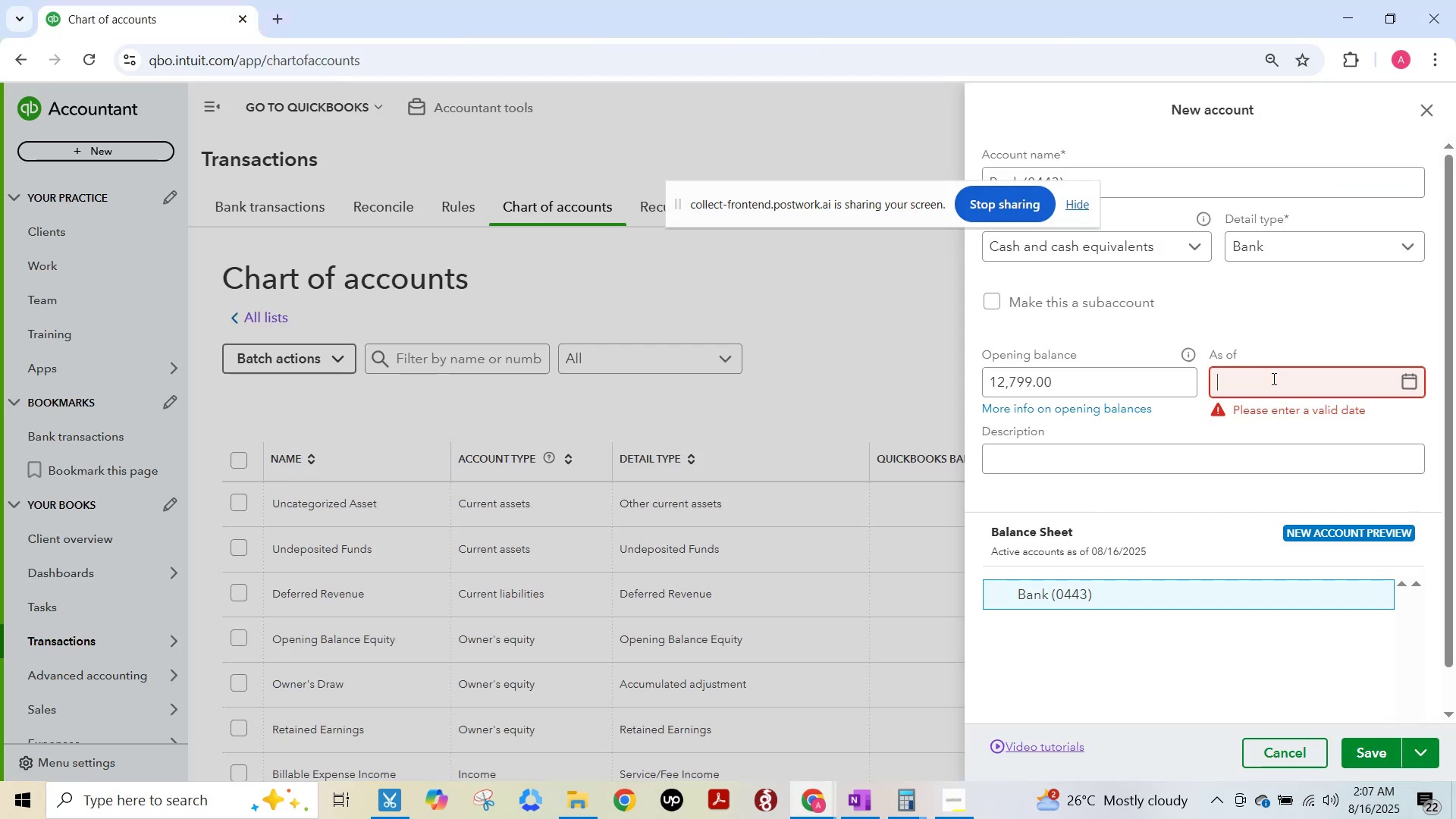 
key(Control+V)
 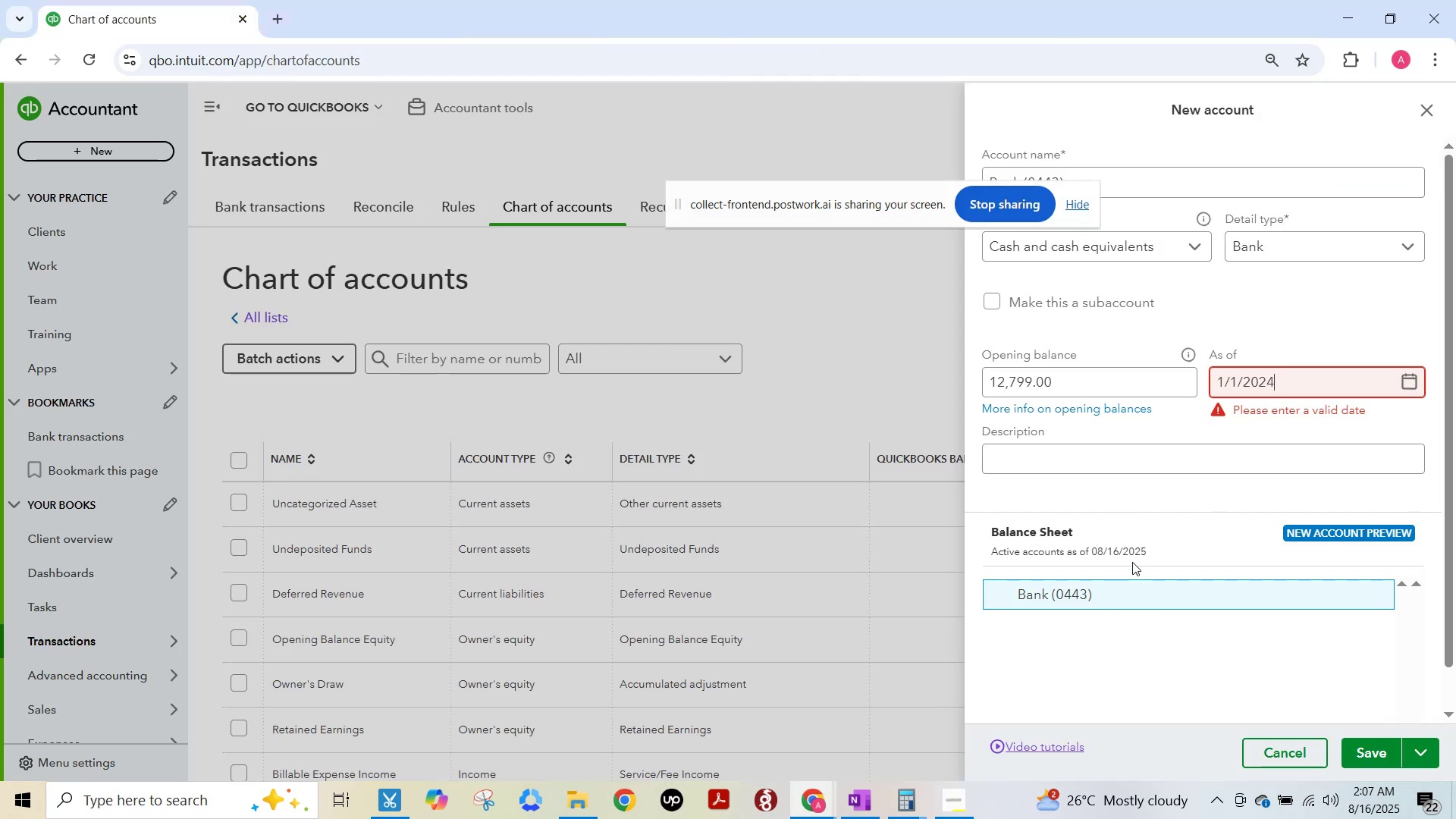 
key(Alt+AltLeft)
 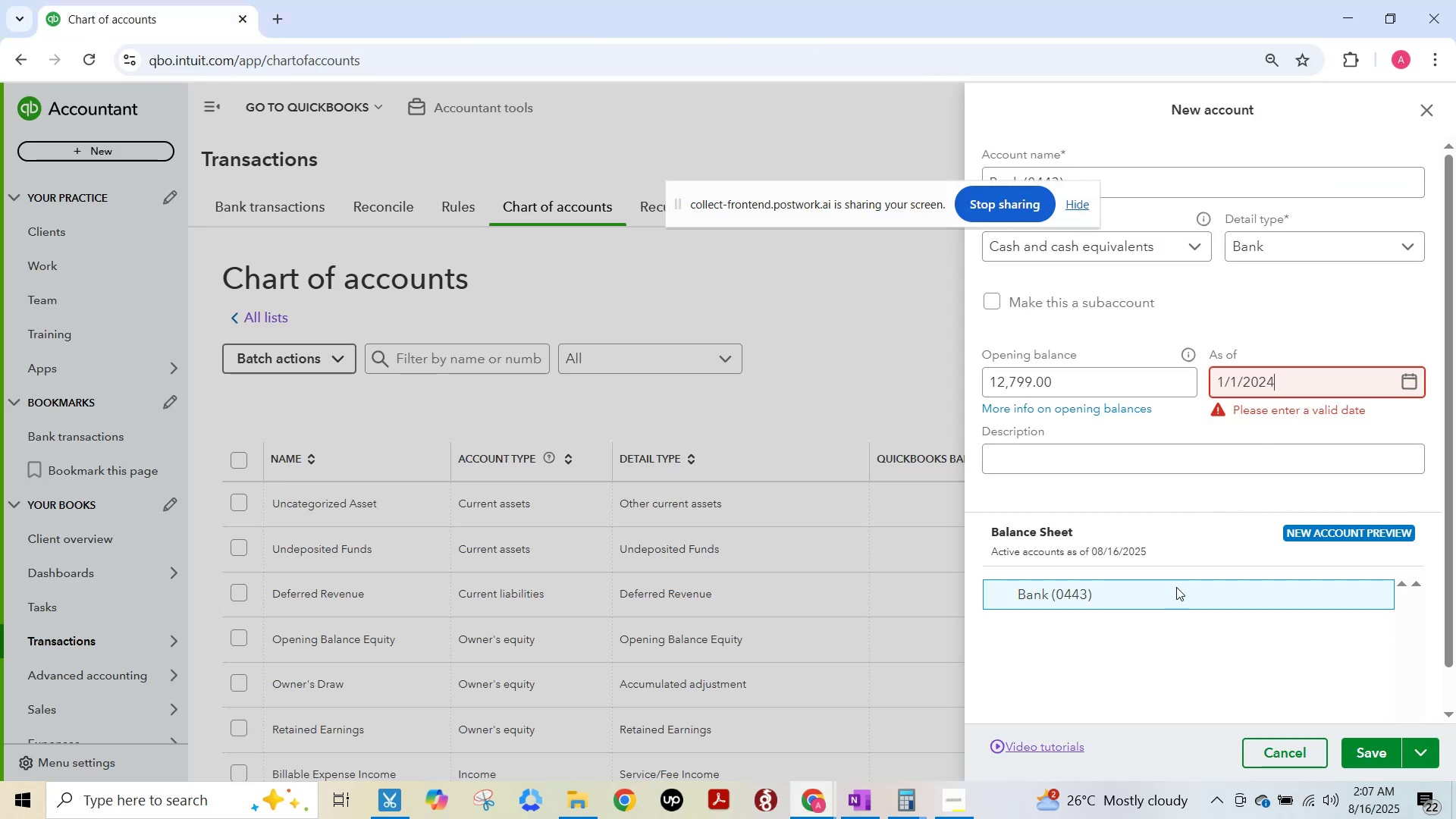 
key(Alt+Tab)
 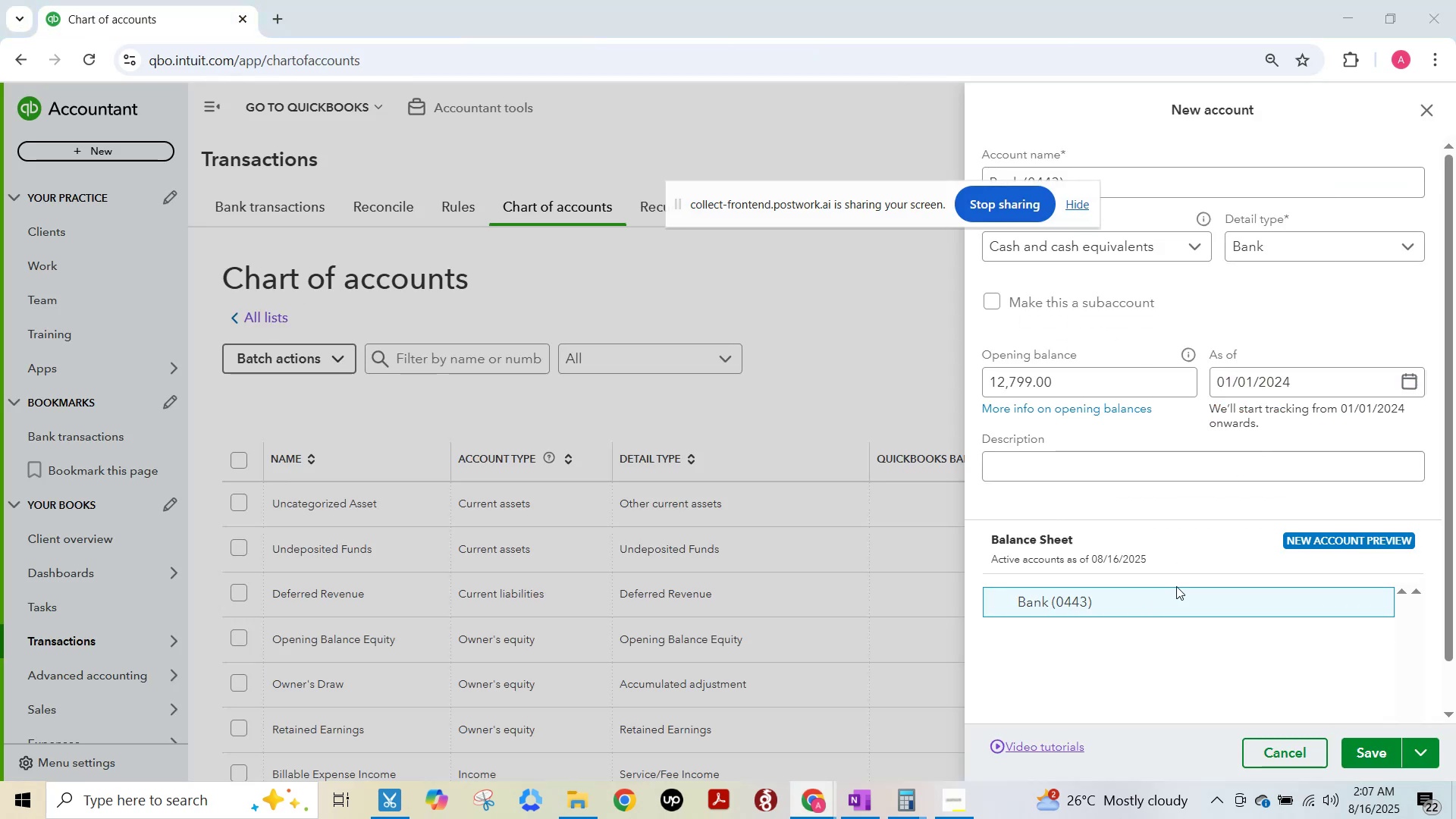 
key(Alt+AltLeft)
 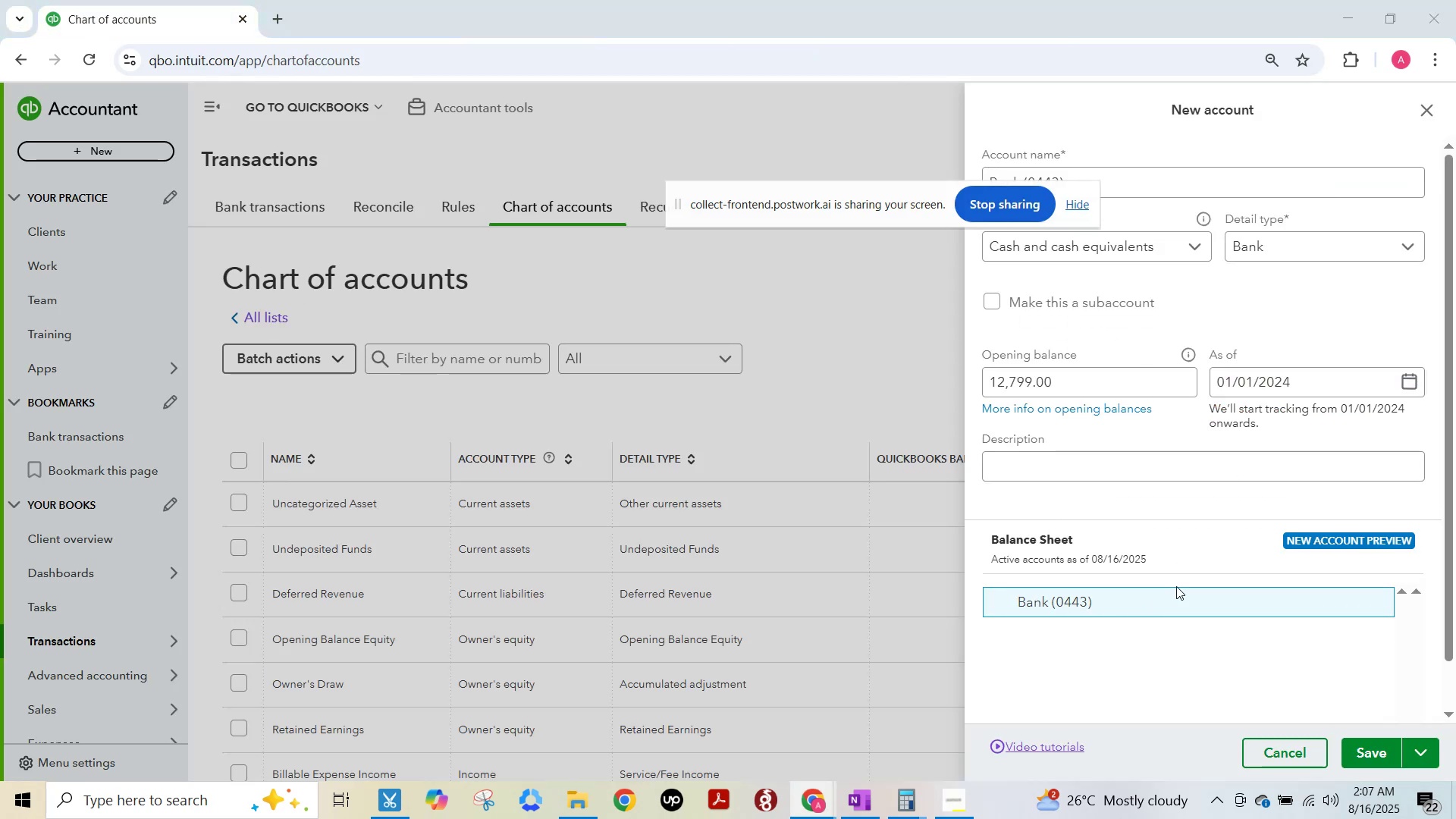 
key(Alt+Tab)
 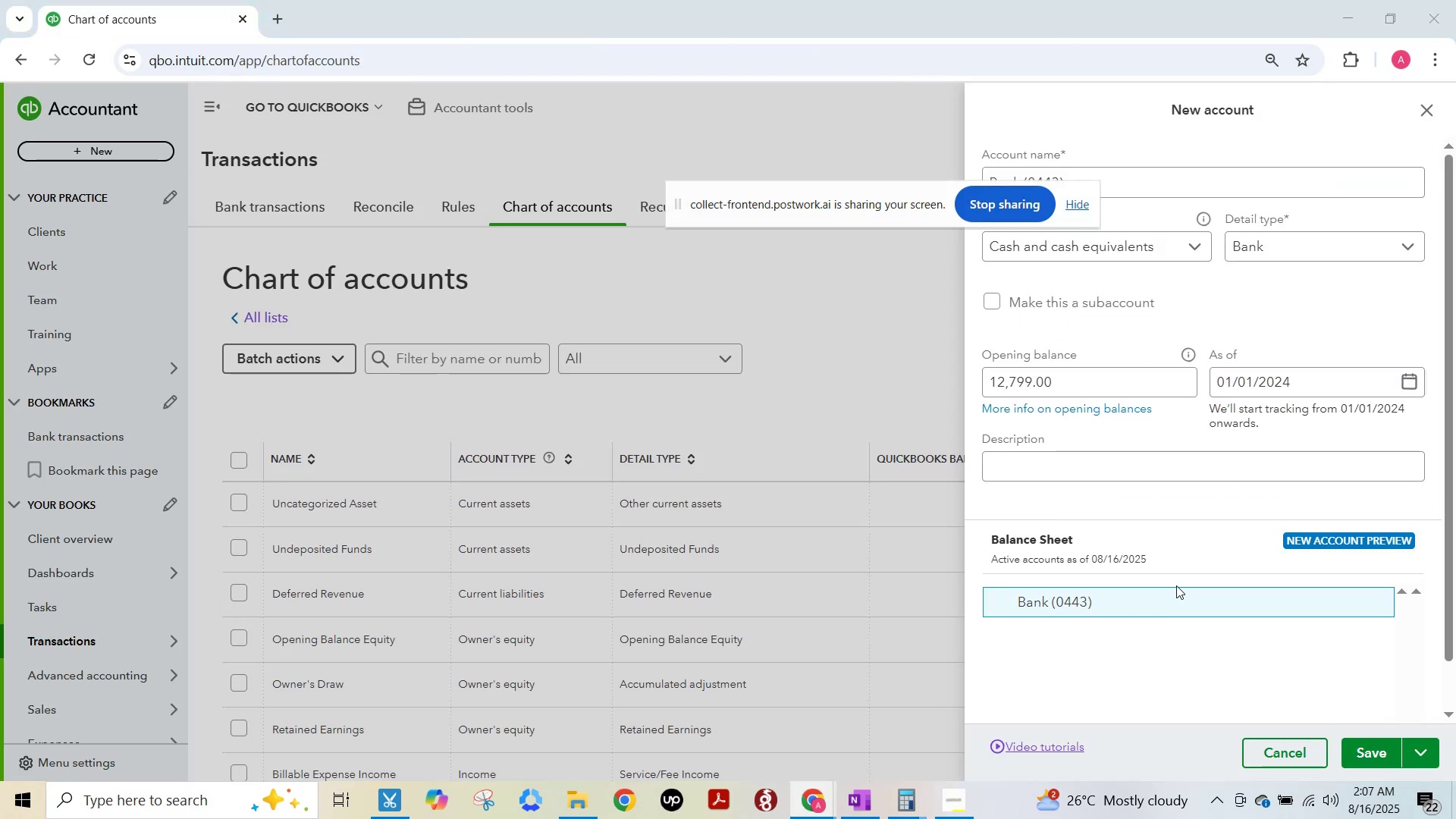 
key(Alt+Tab)
 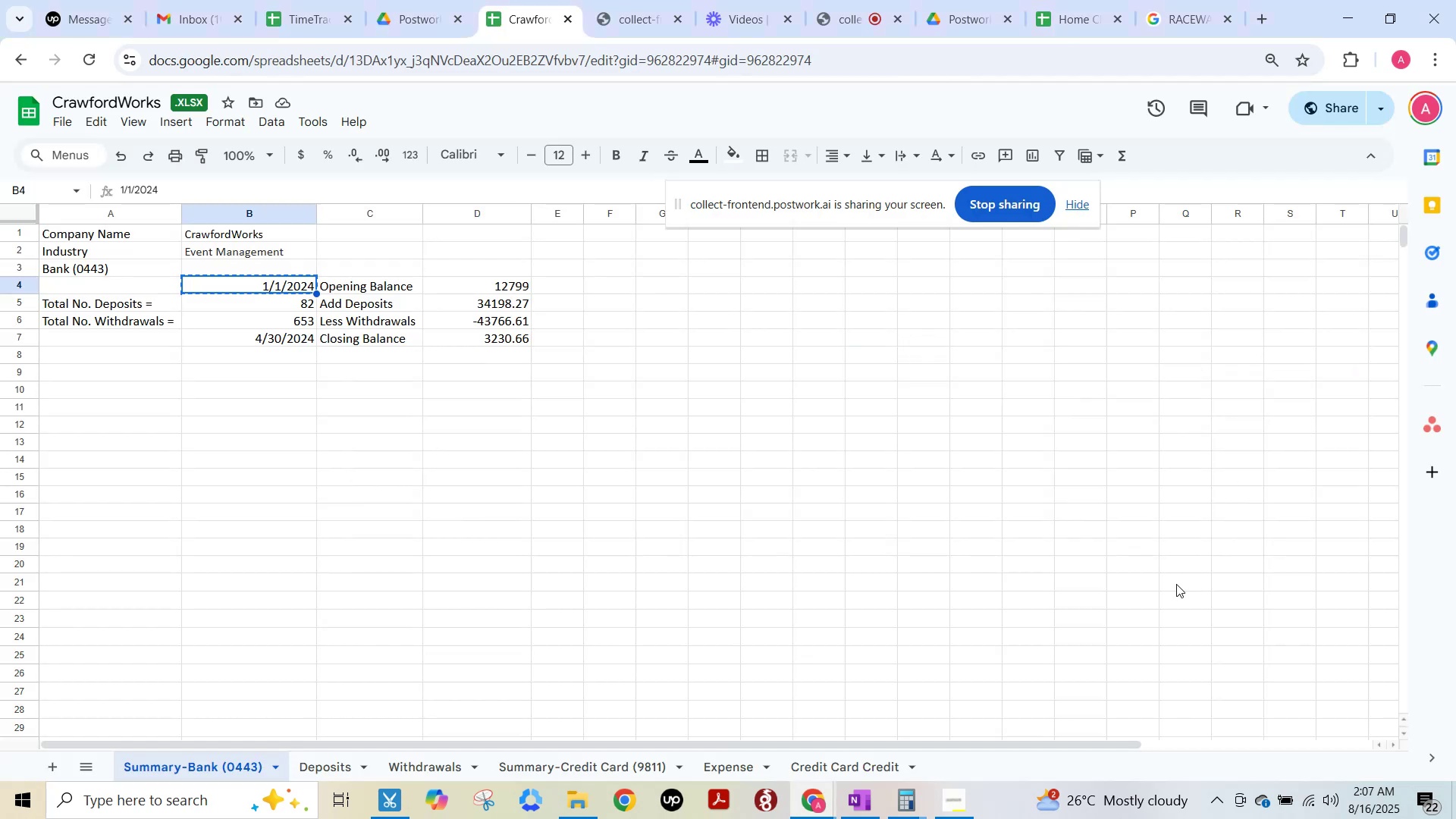 
key(Alt+AltLeft)
 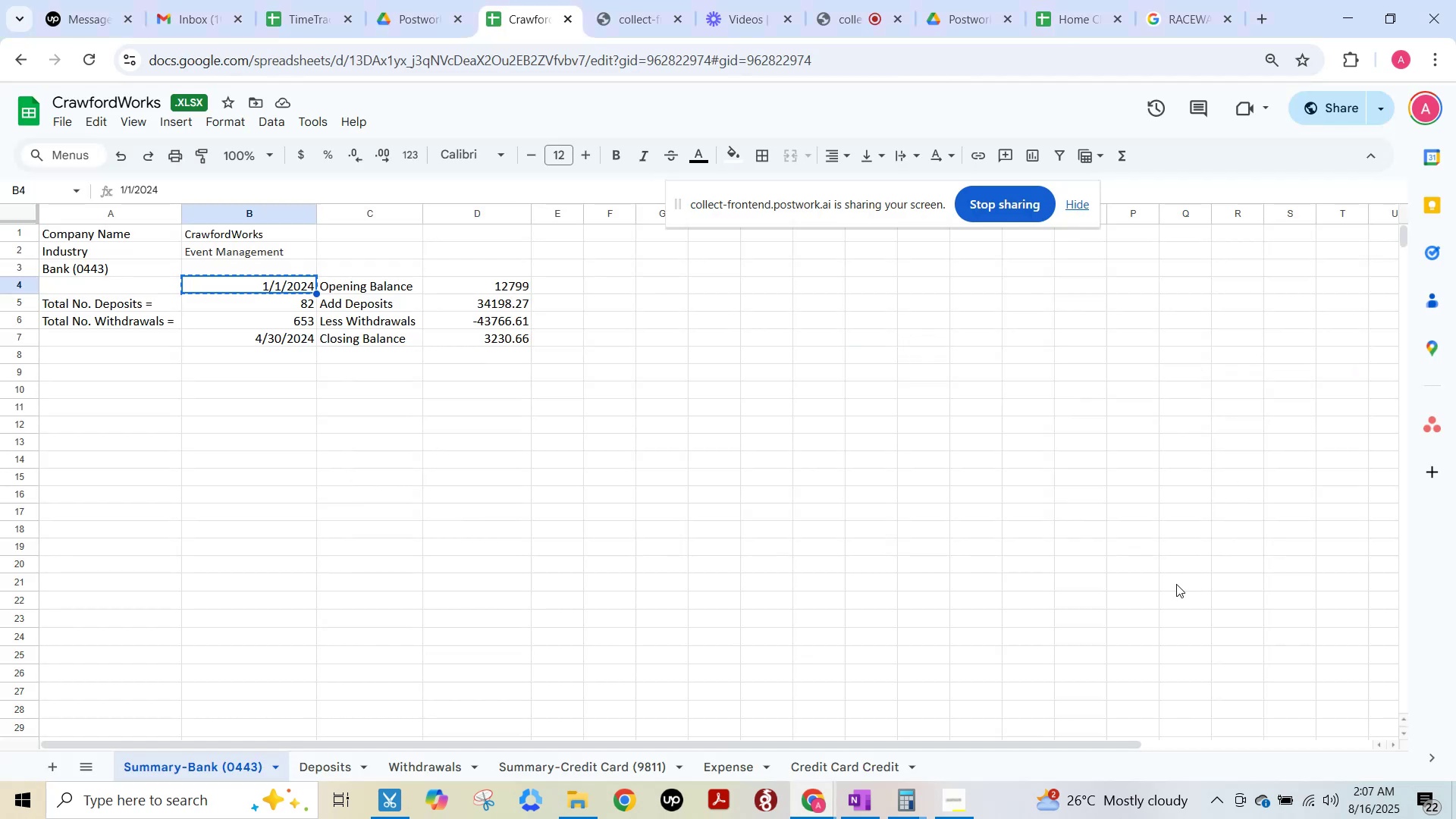 
key(Alt+Tab)
 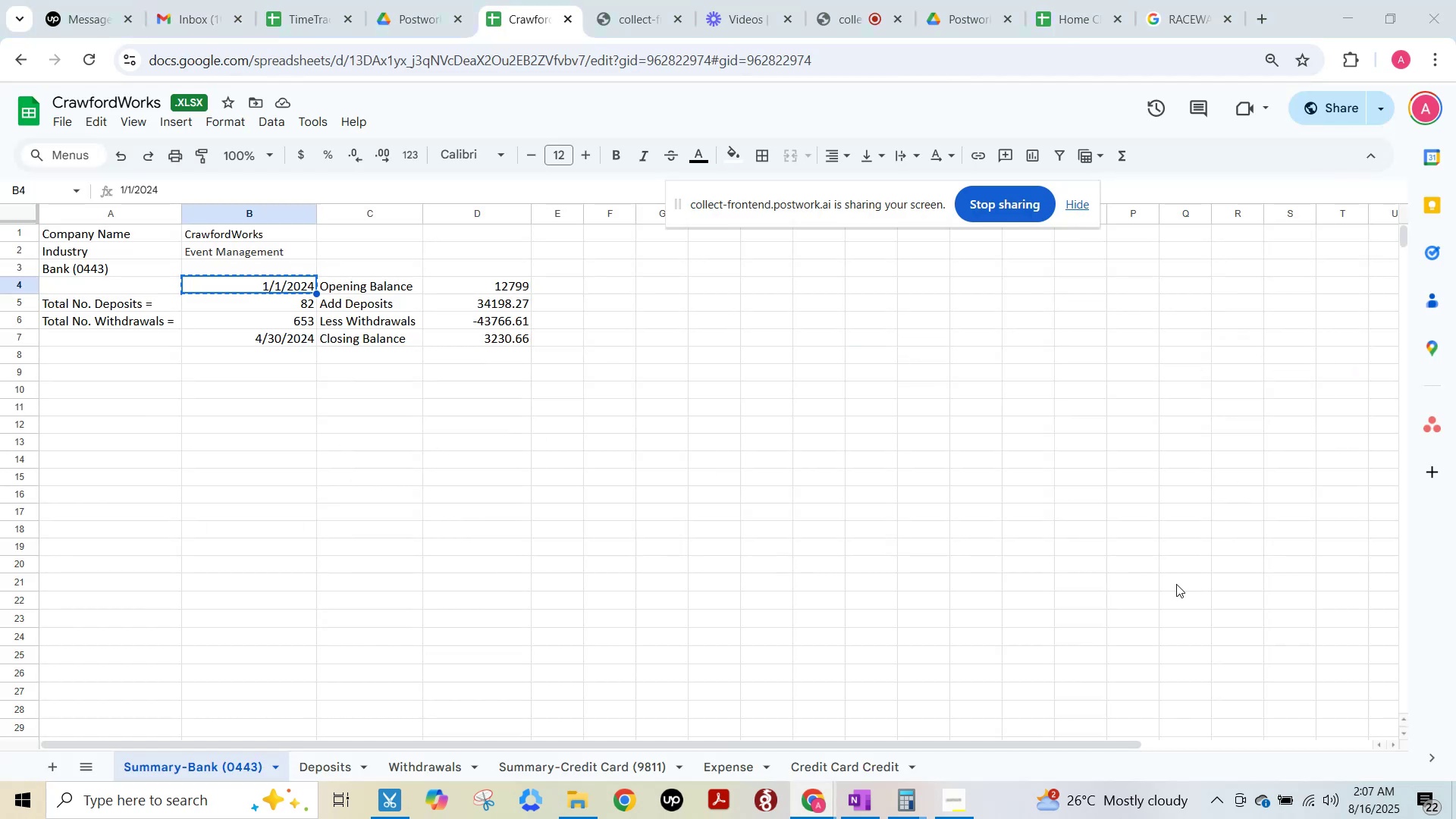 
key(Alt+AltLeft)
 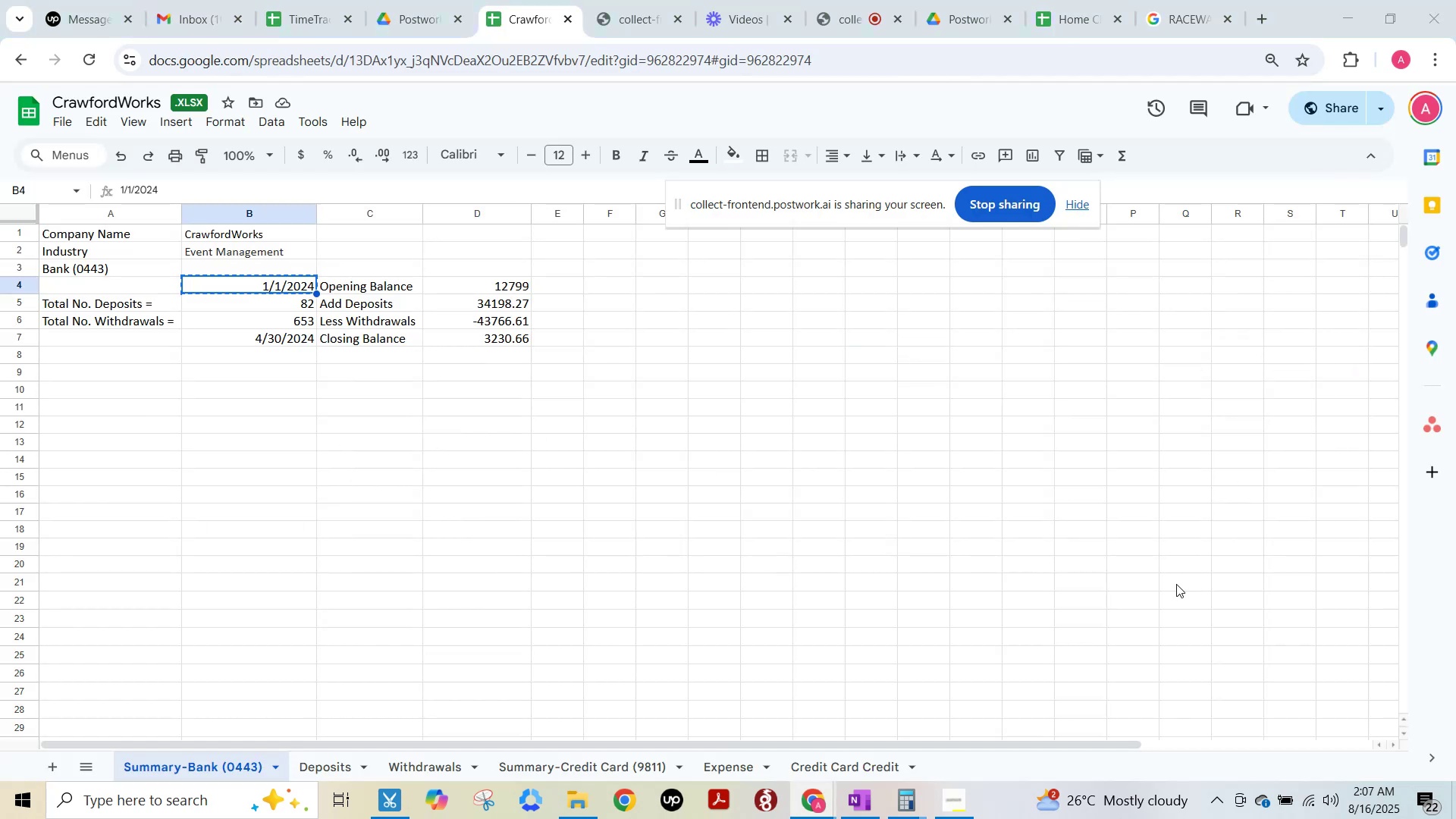 
key(Alt+Tab)
 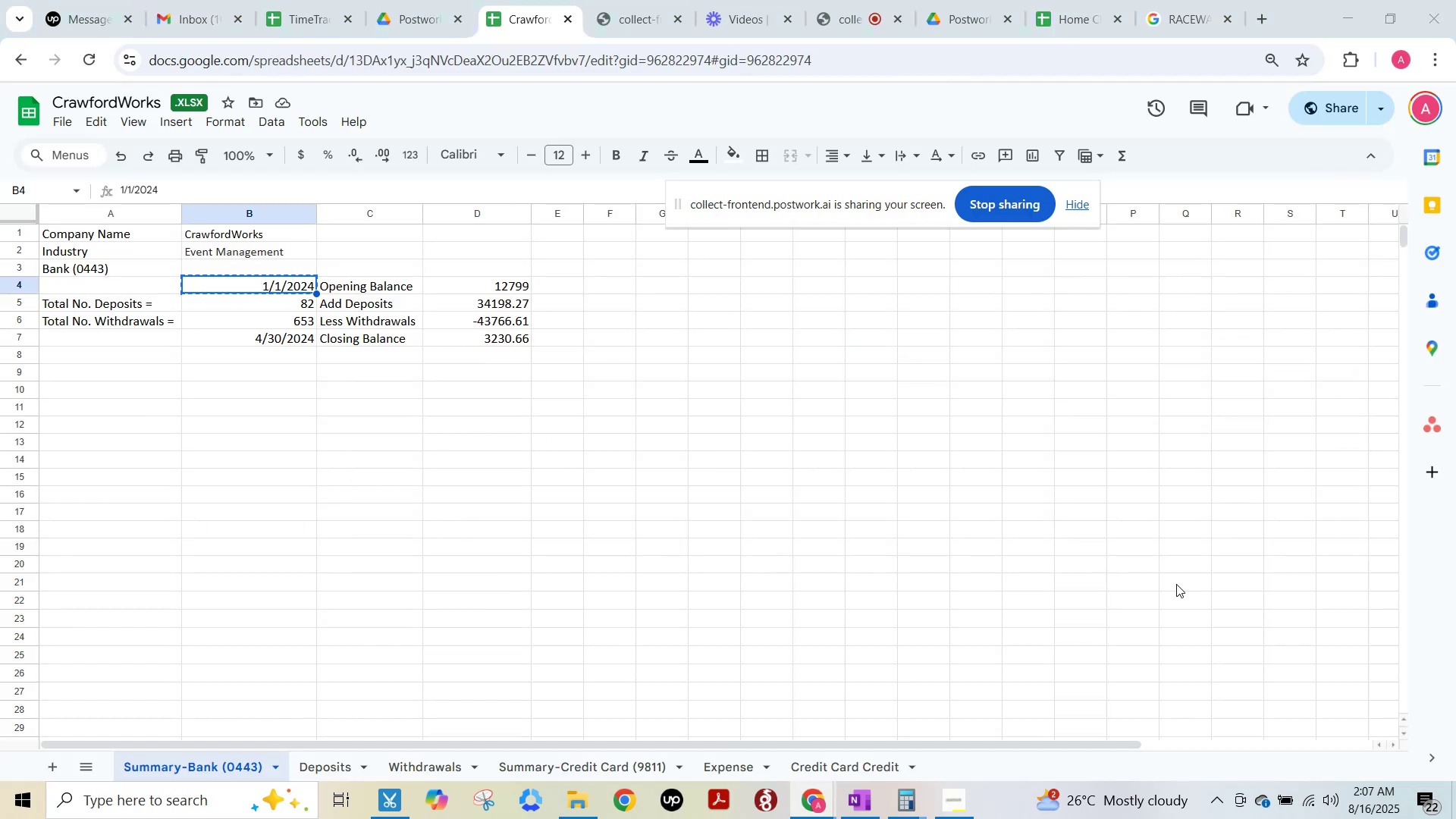 
key(Alt+Tab)
 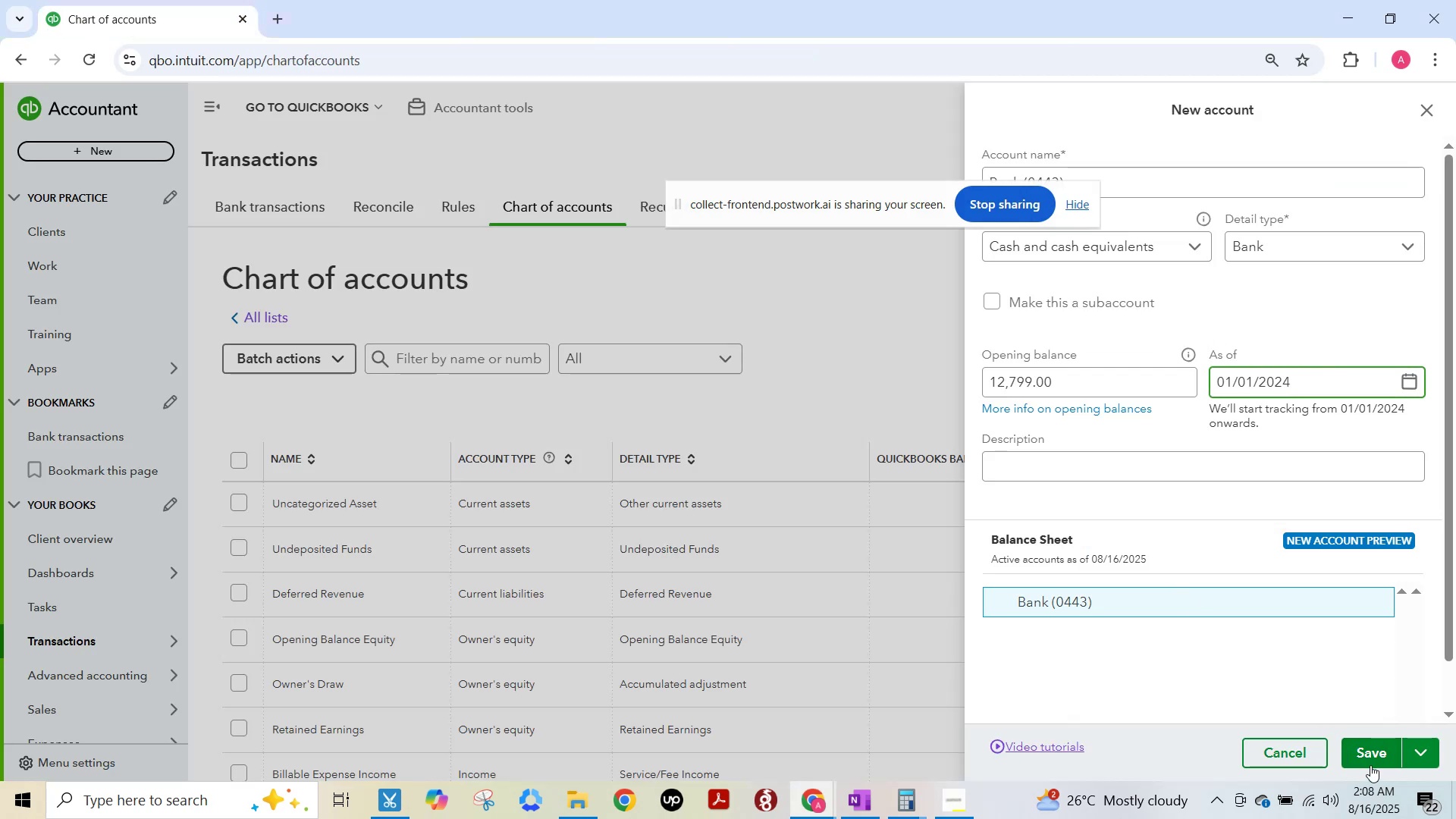 
left_click([1370, 760])
 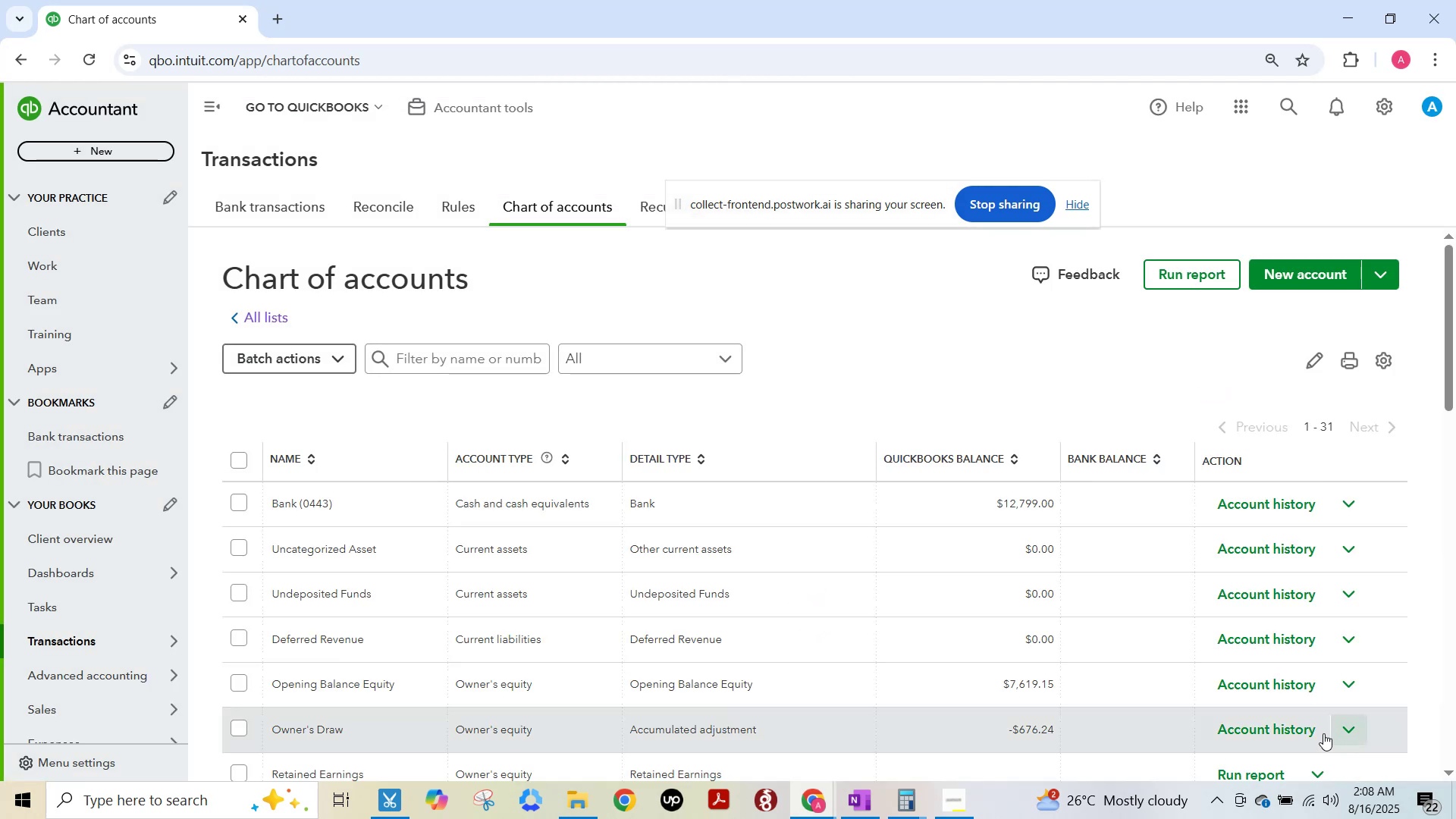 
key(Alt+AltLeft)
 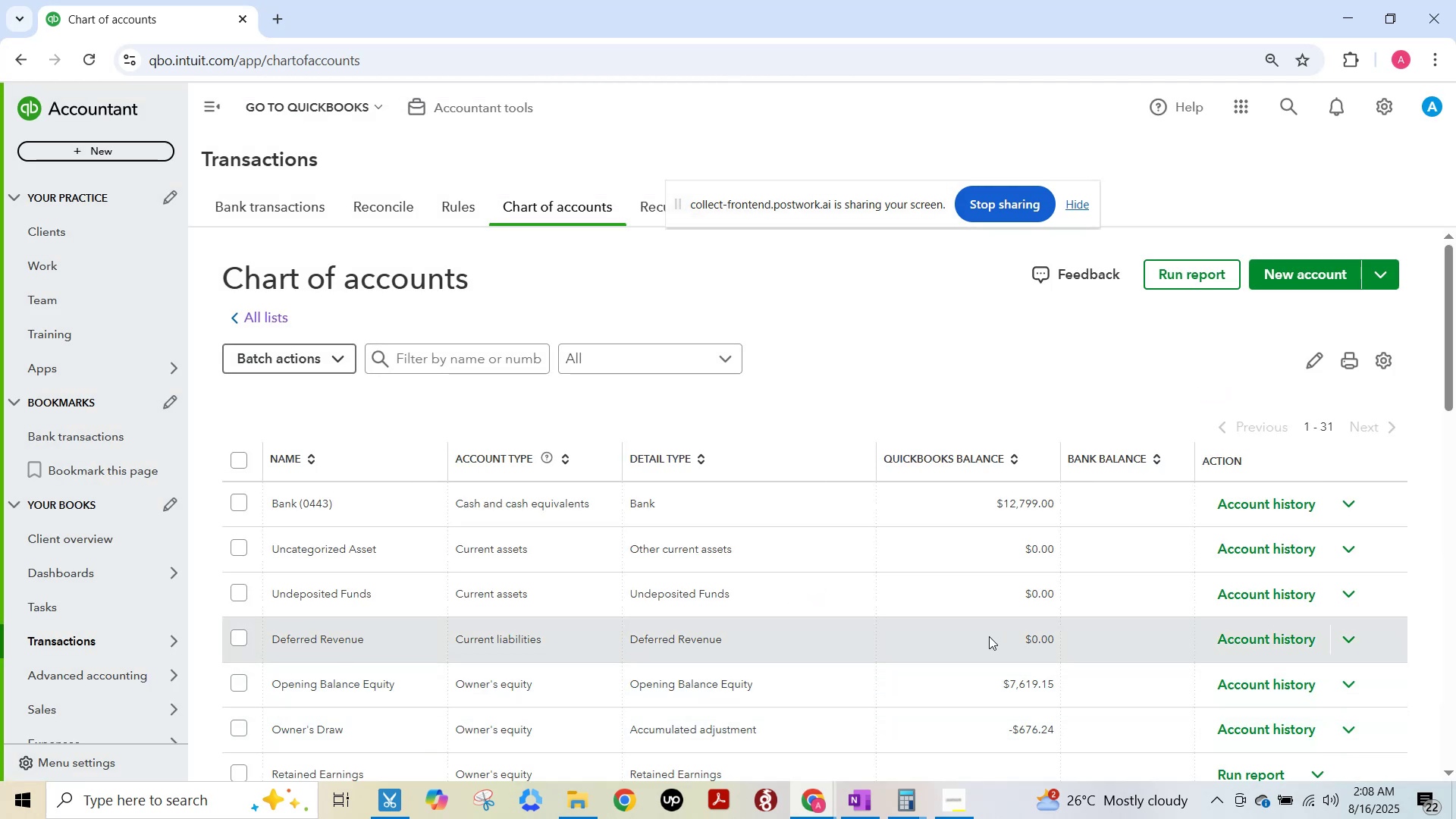 
key(Alt+Tab)
 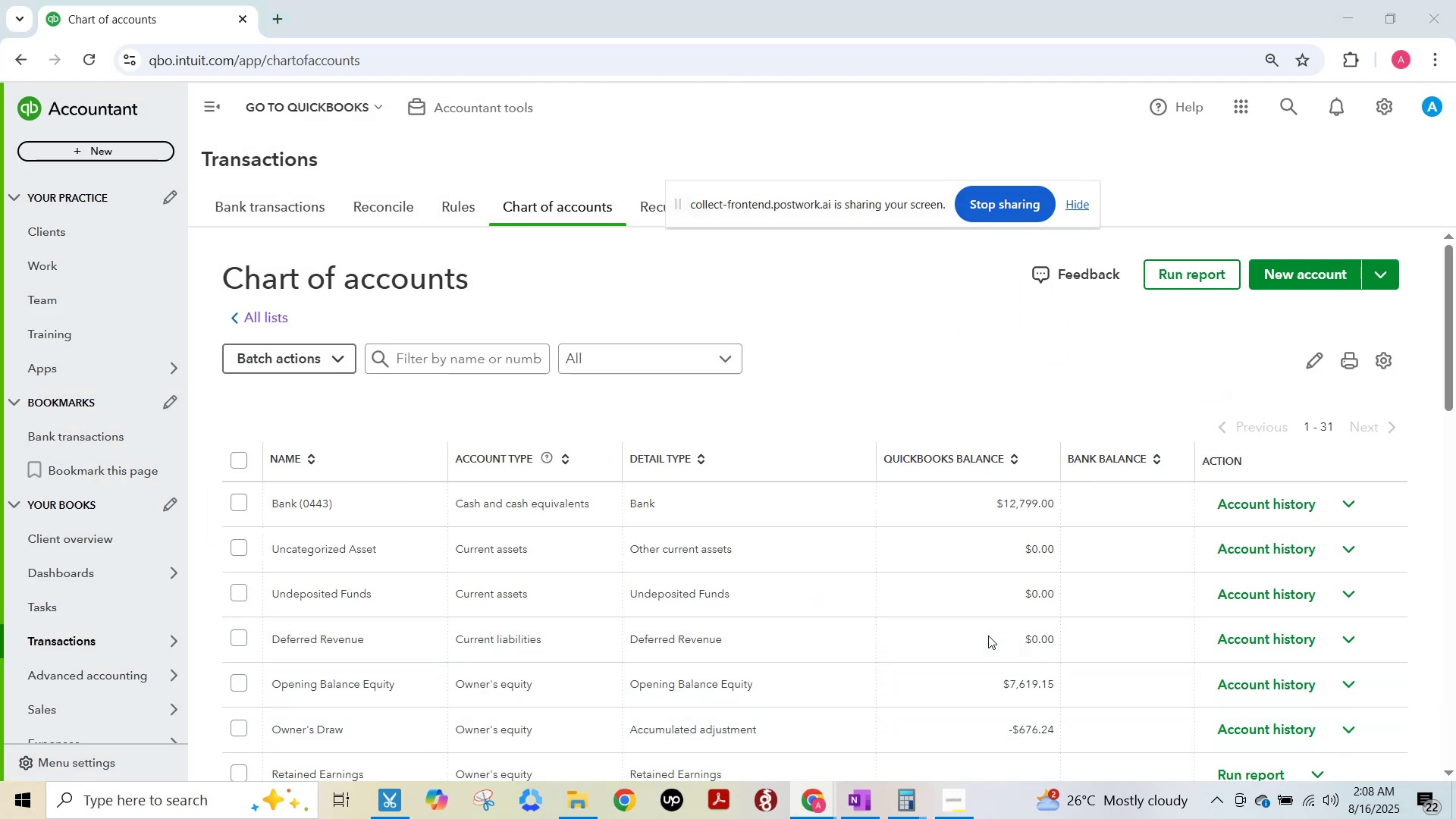 
key(Alt+AltLeft)
 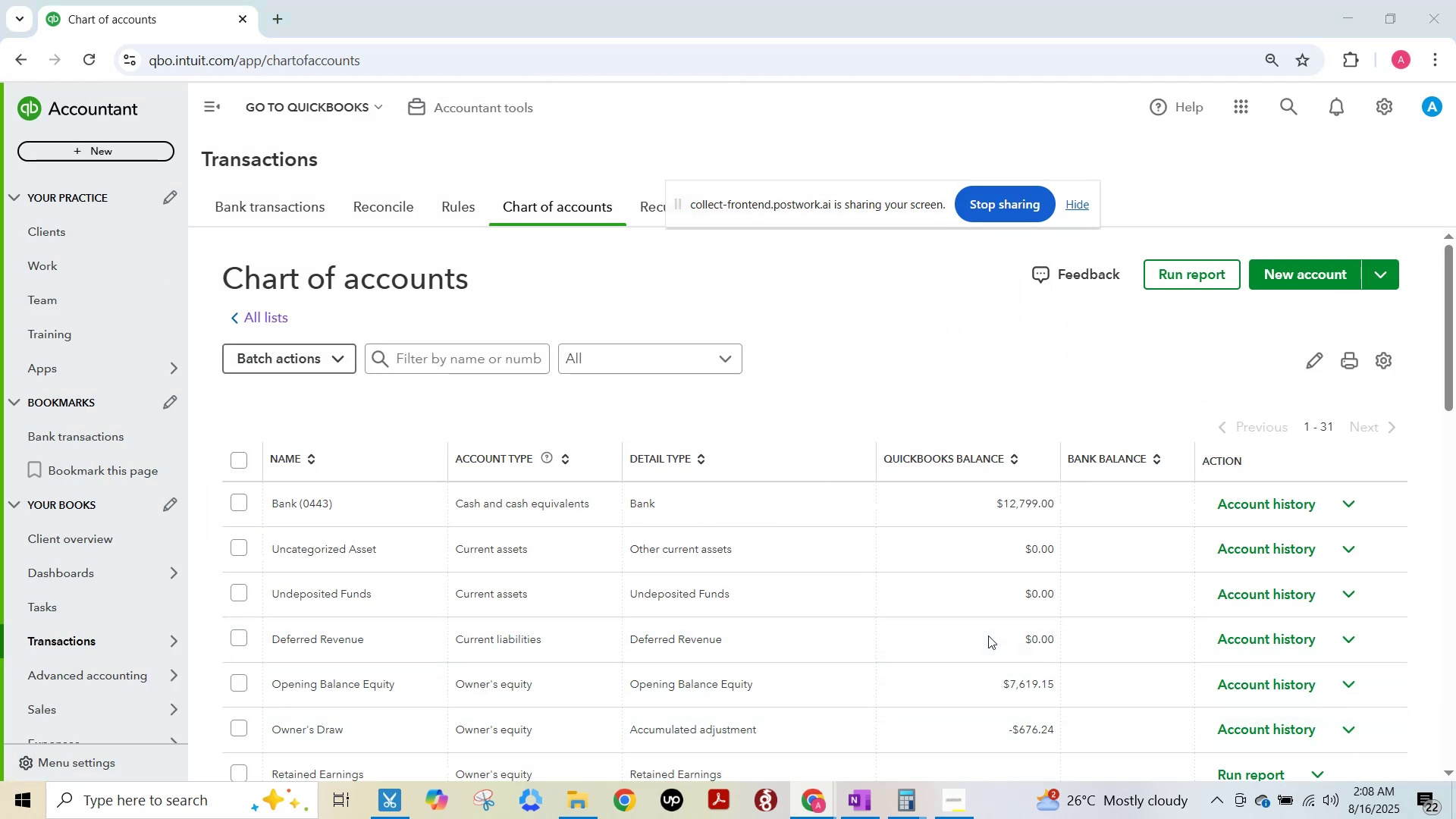 
key(Alt+Tab)
 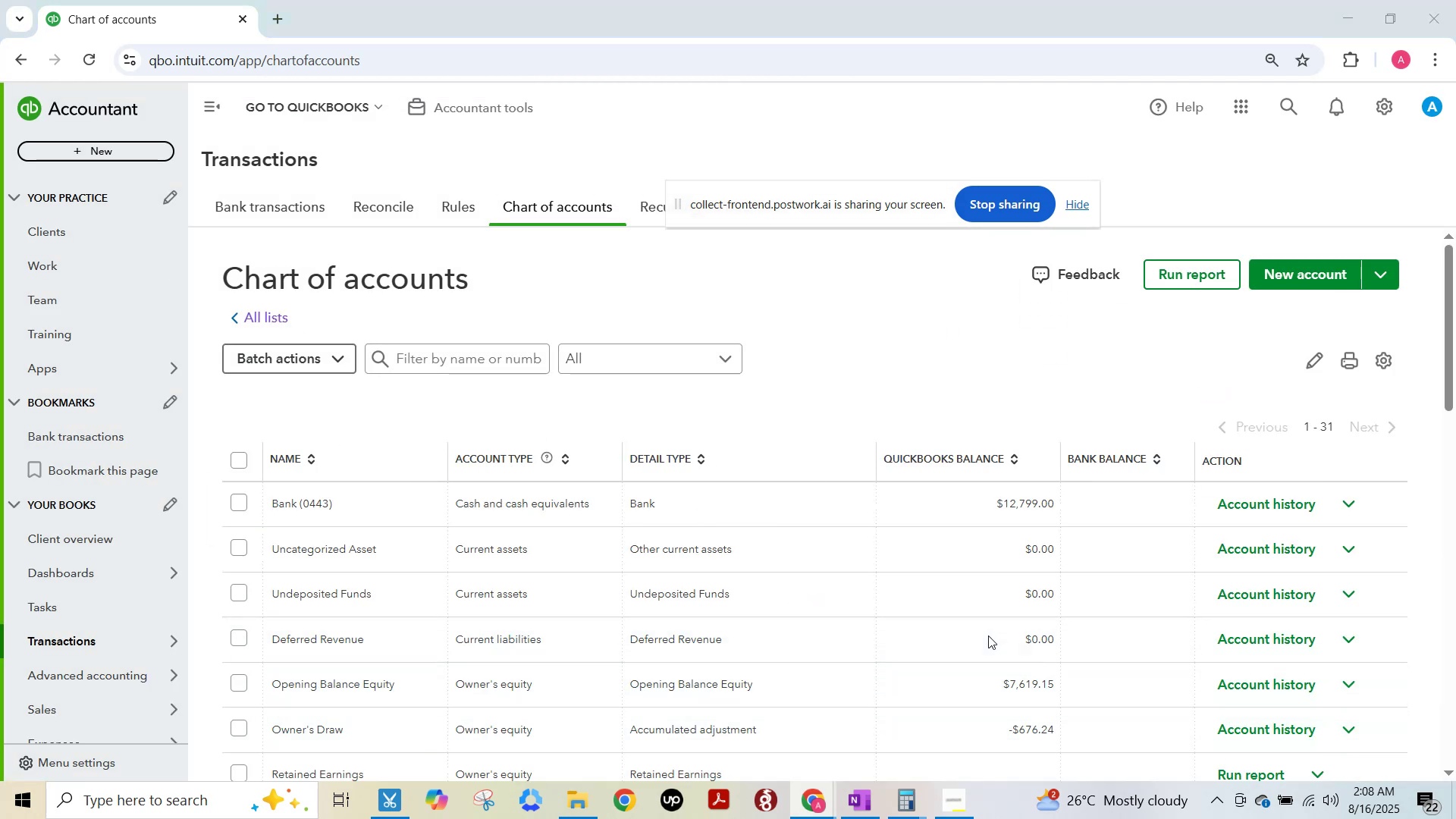 
key(Alt+F15)
 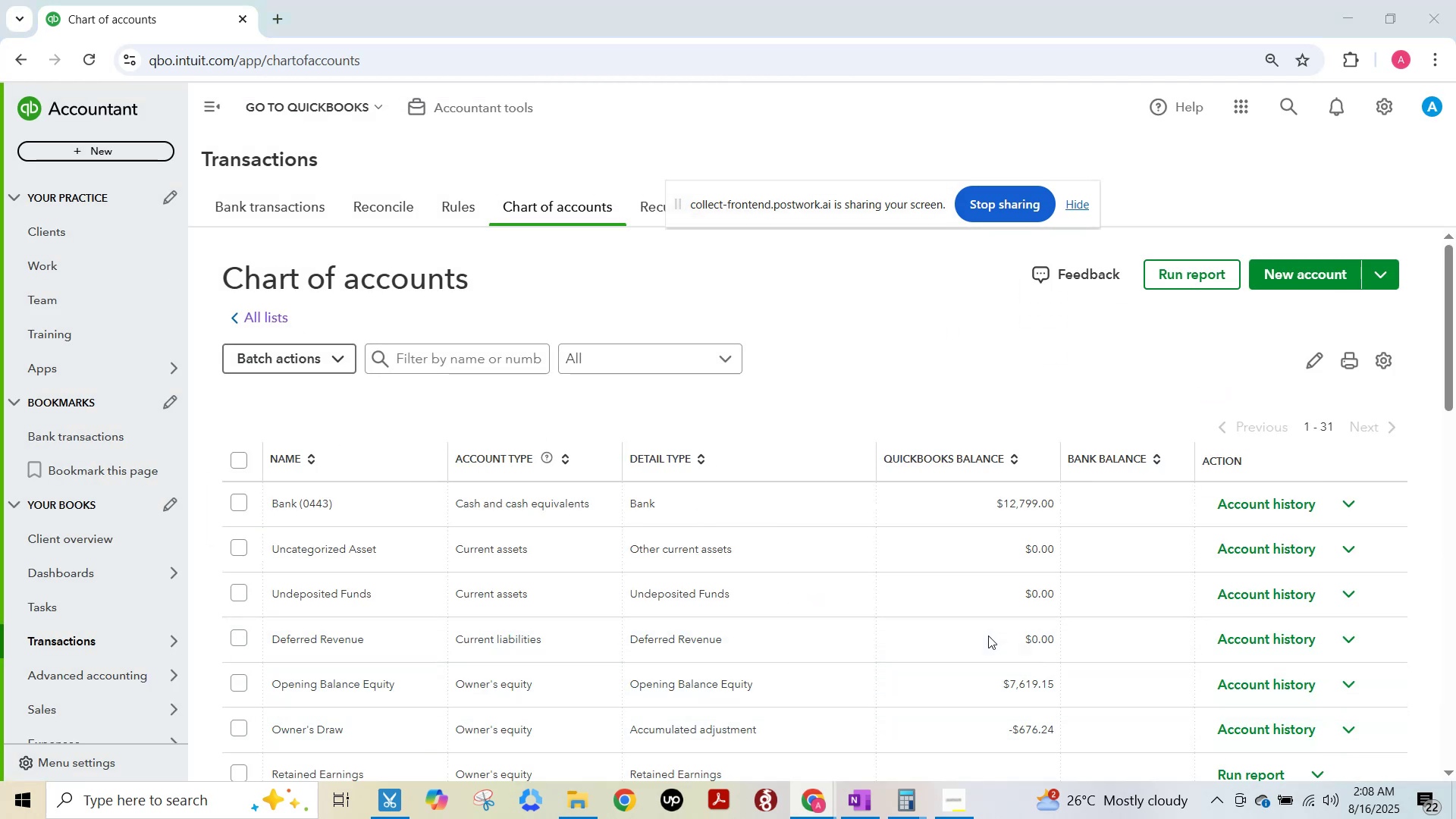 
key(Alt+Tab)
 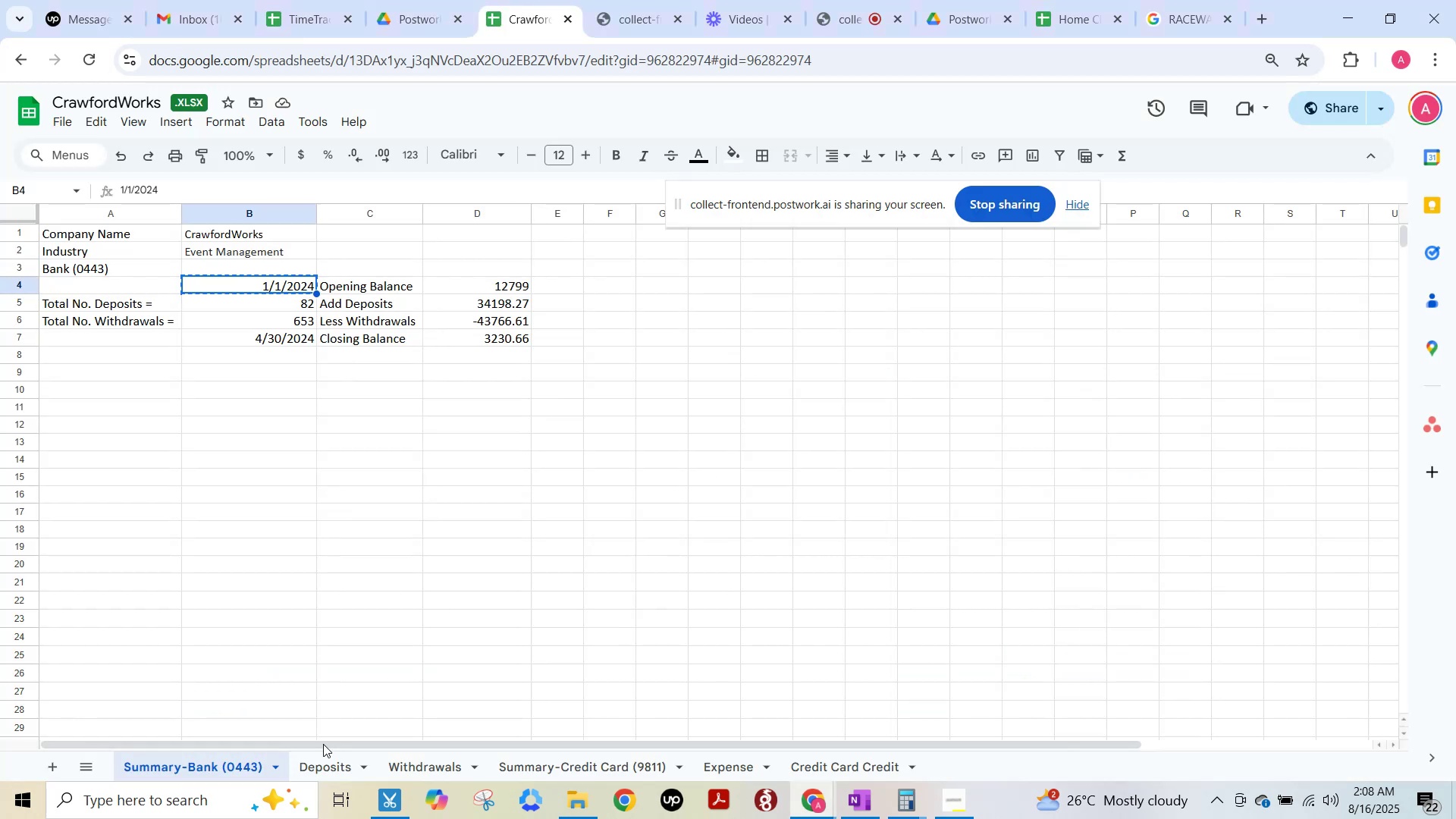 
left_click([557, 765])
 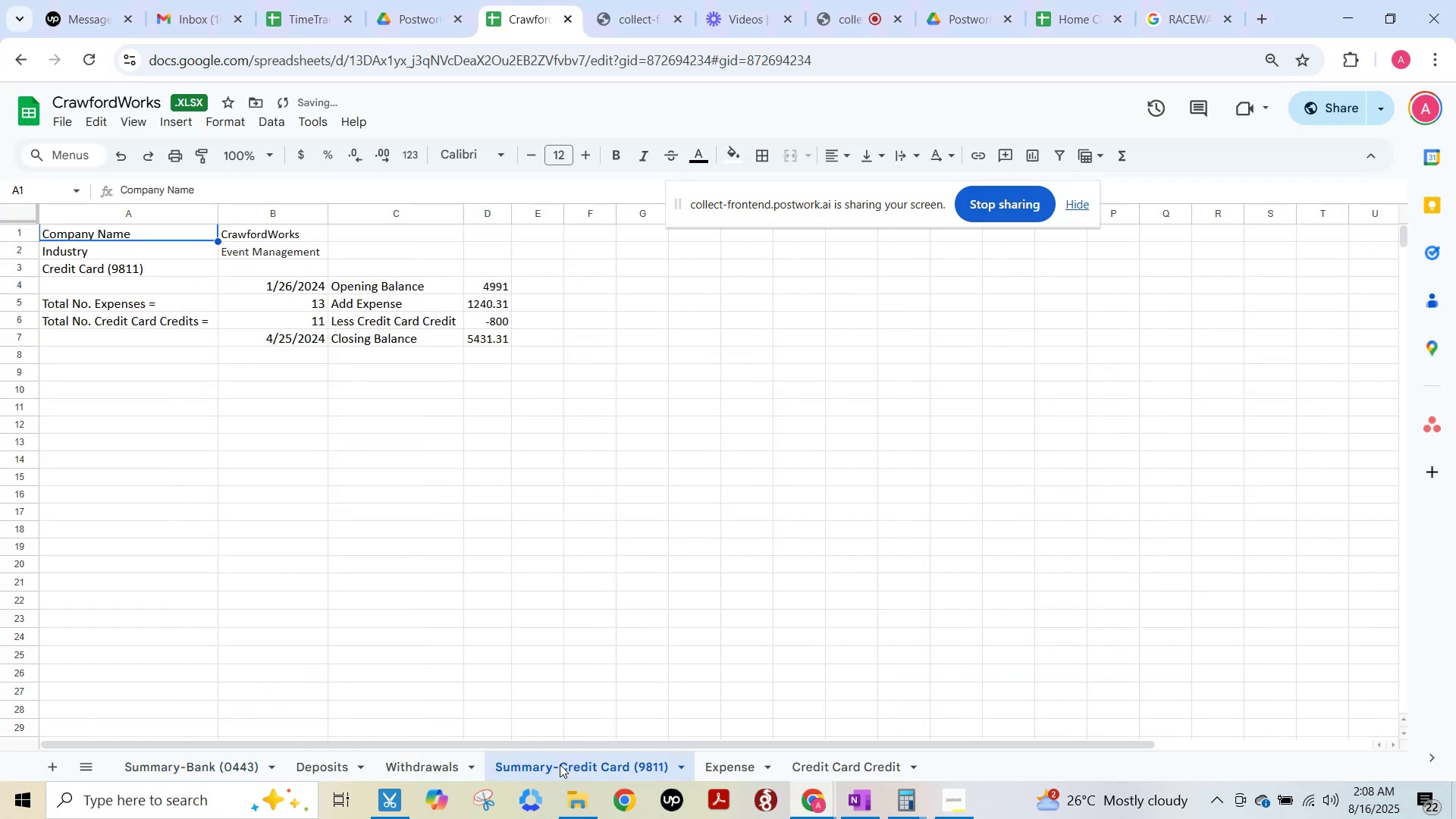 
left_click([567, 766])
 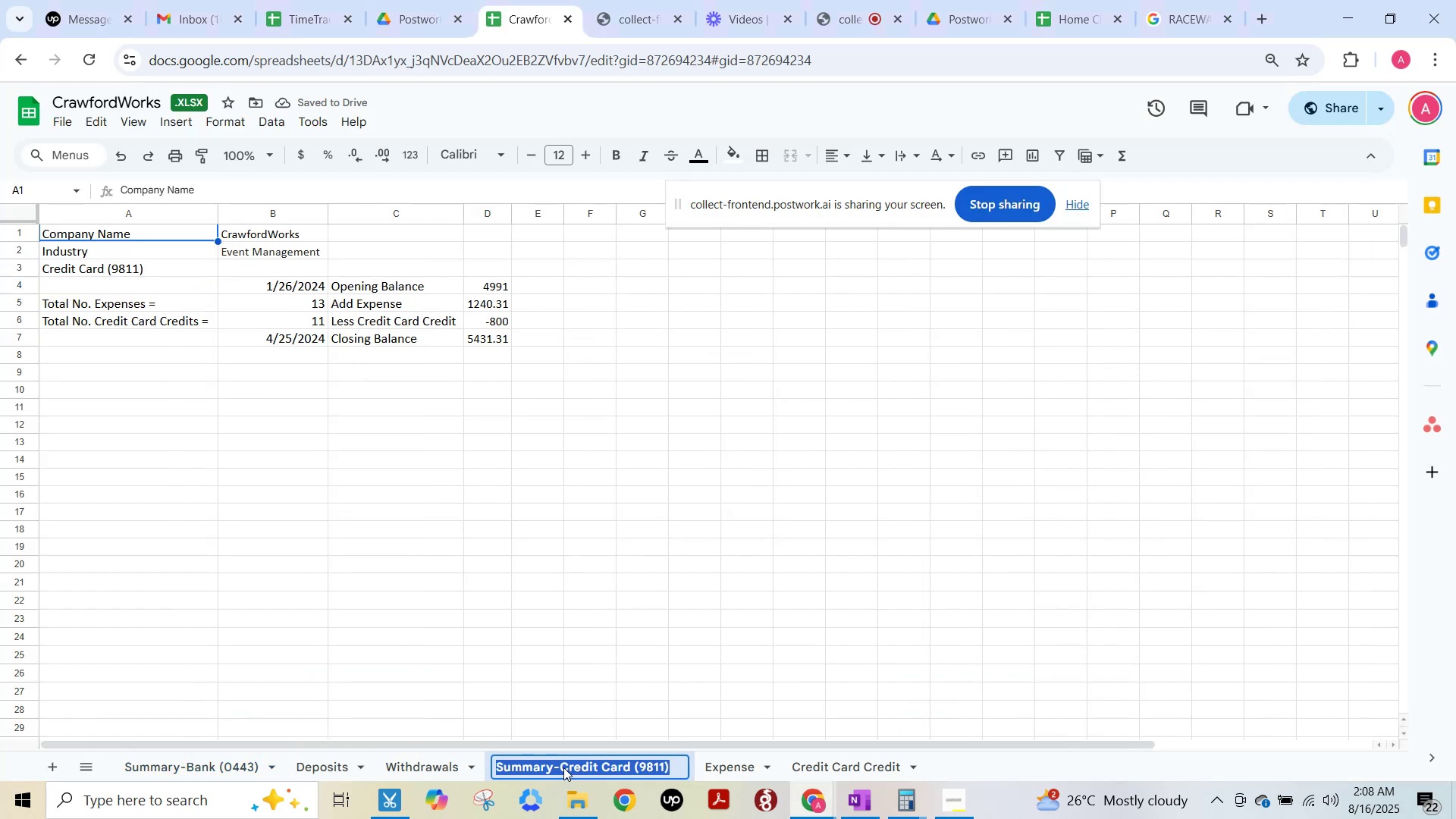 
left_click([561, 767])
 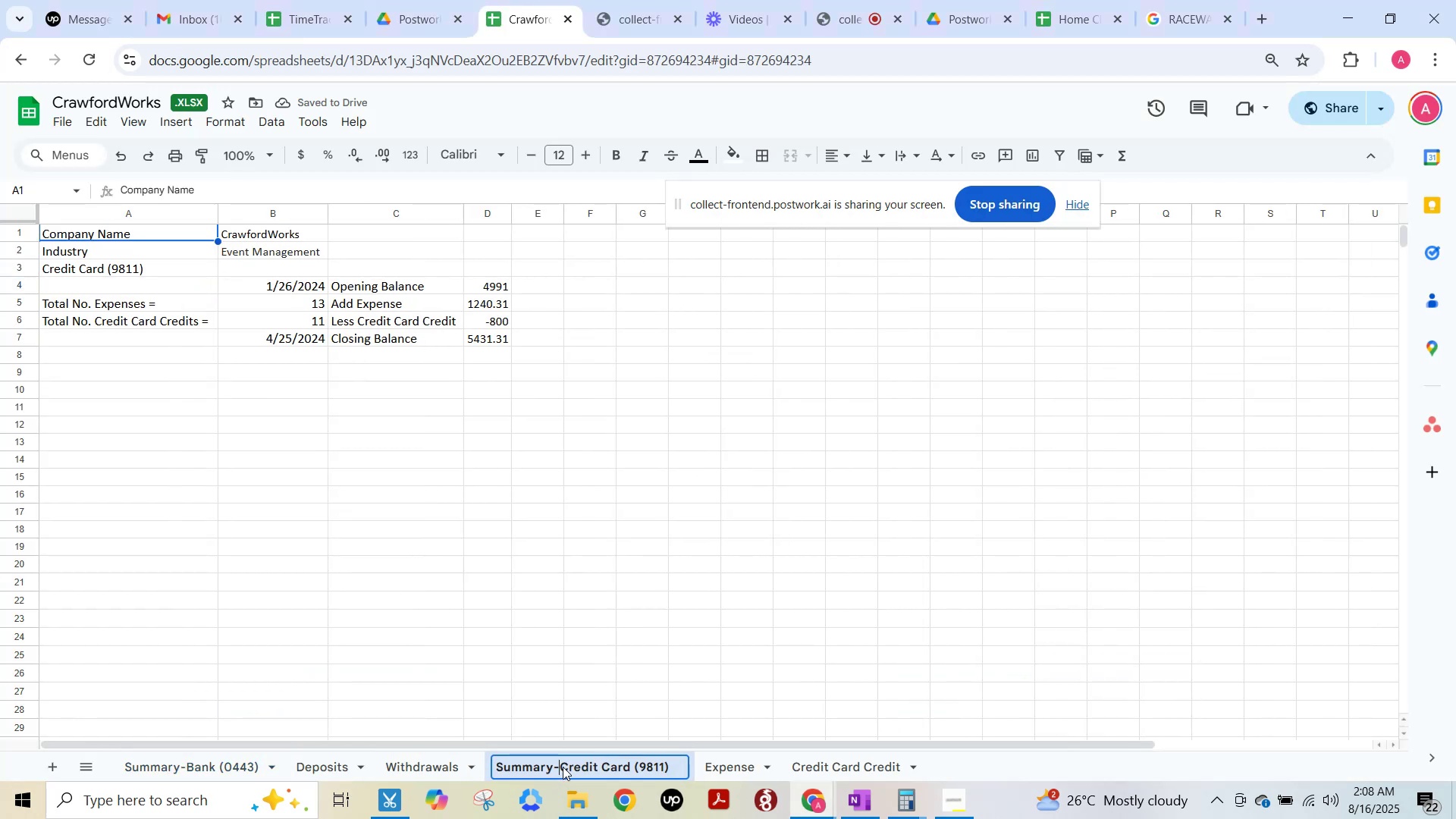 
left_click_drag(start_coordinate=[562, 766], to_coordinate=[663, 776])
 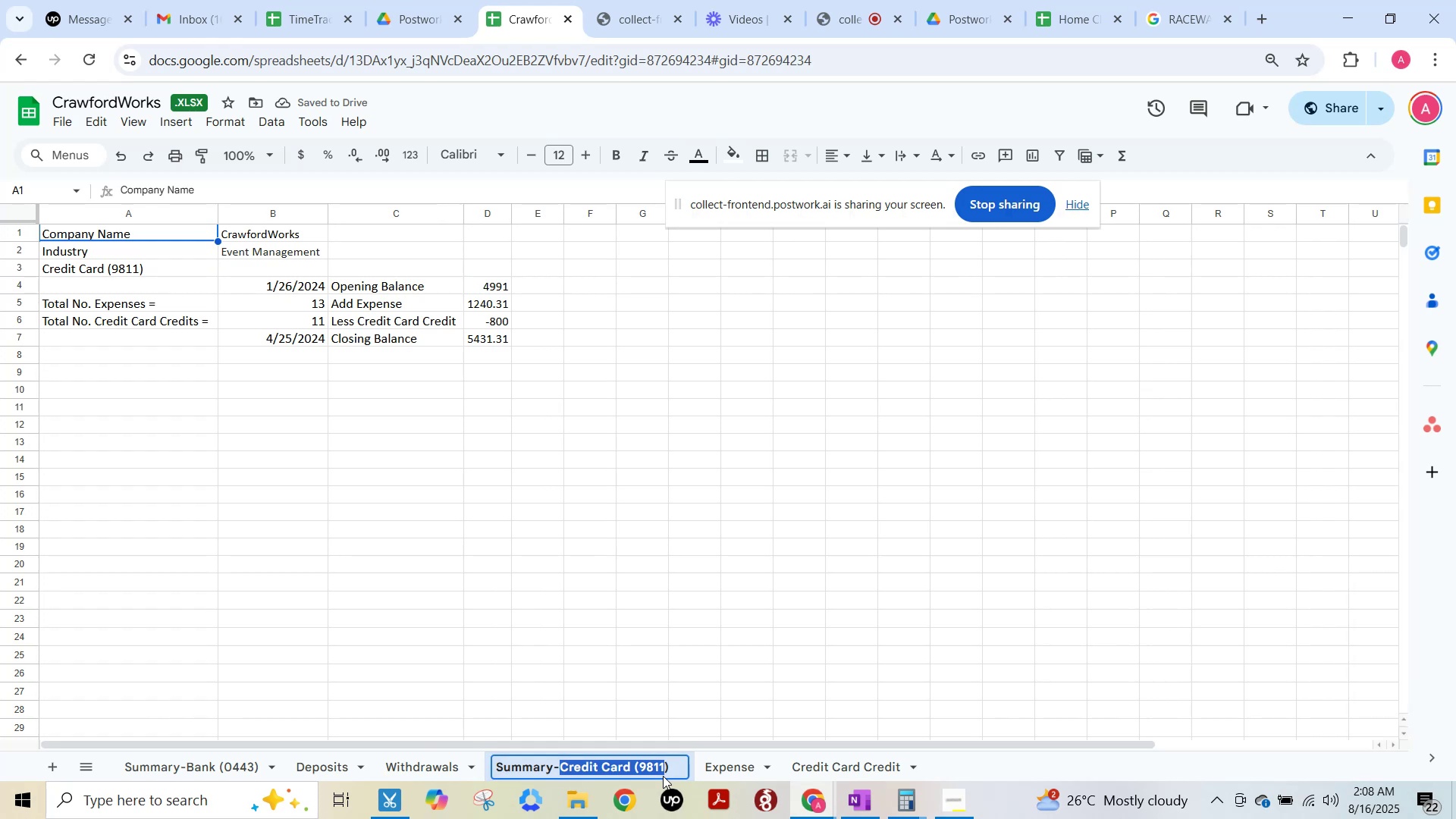 
hold_key(key=ControlLeft, duration=0.37)
 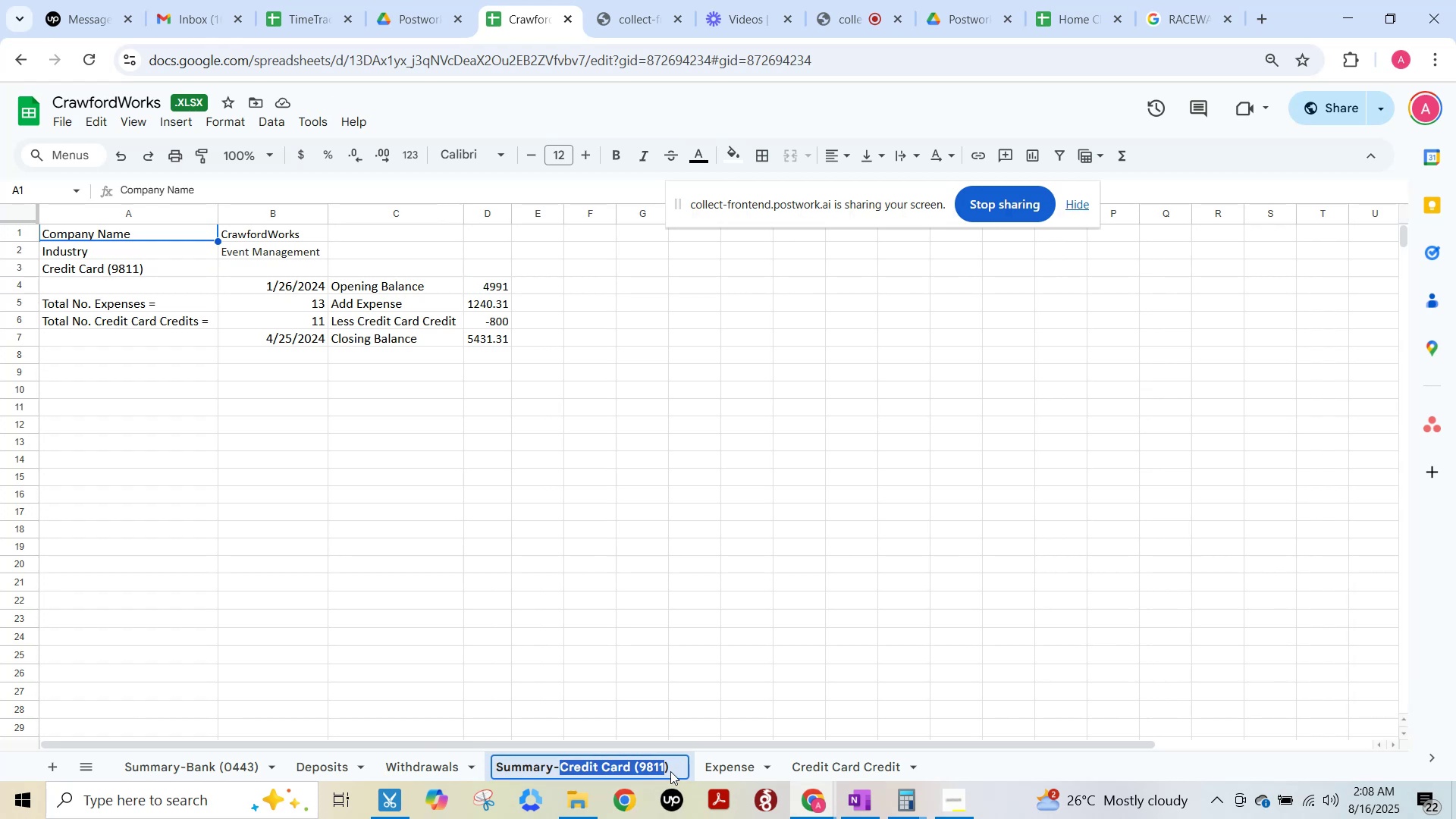 
left_click([672, 770])
 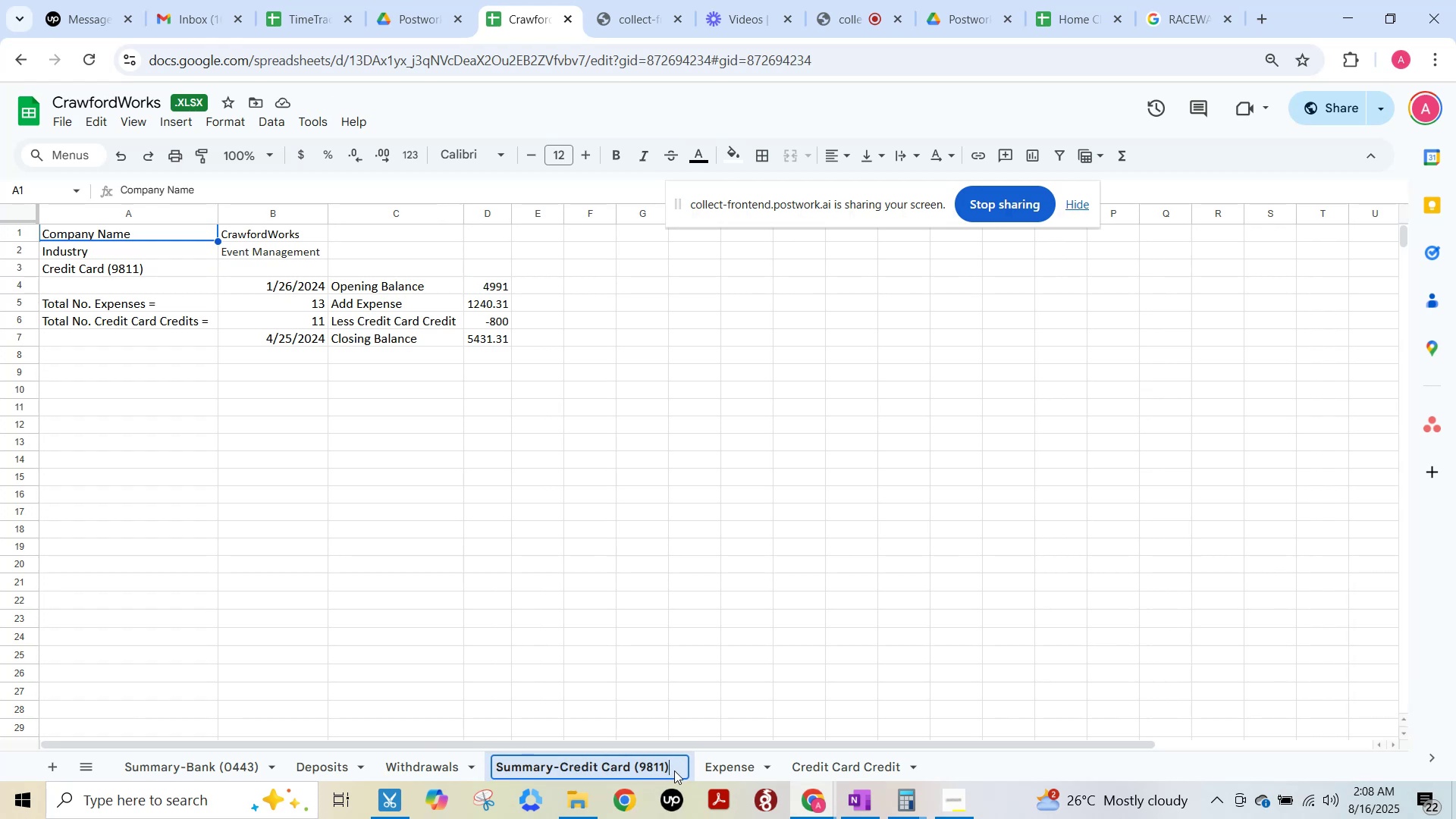 
left_click_drag(start_coordinate=[675, 770], to_coordinate=[560, 776])
 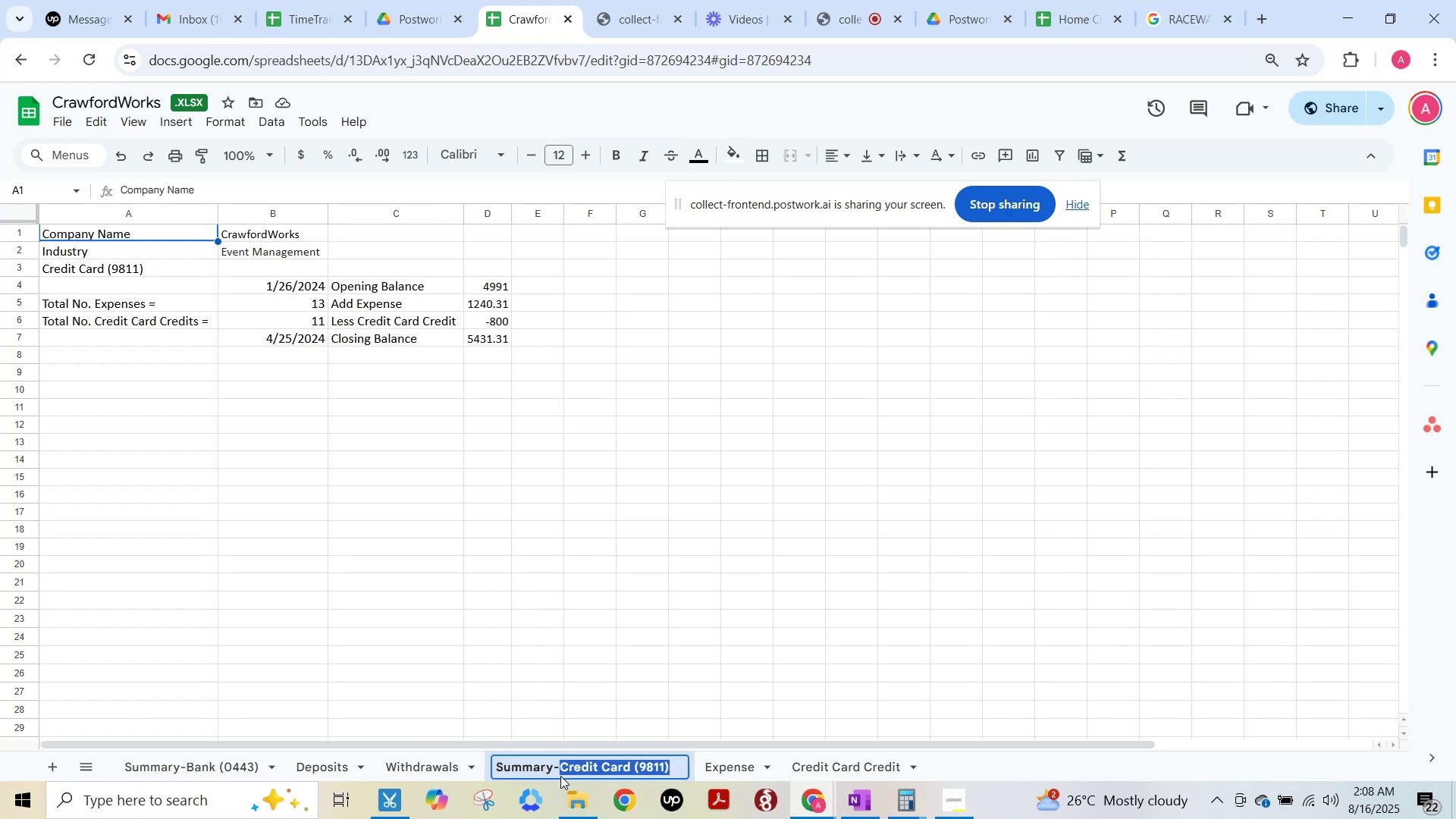 
key(Control+ControlLeft)
 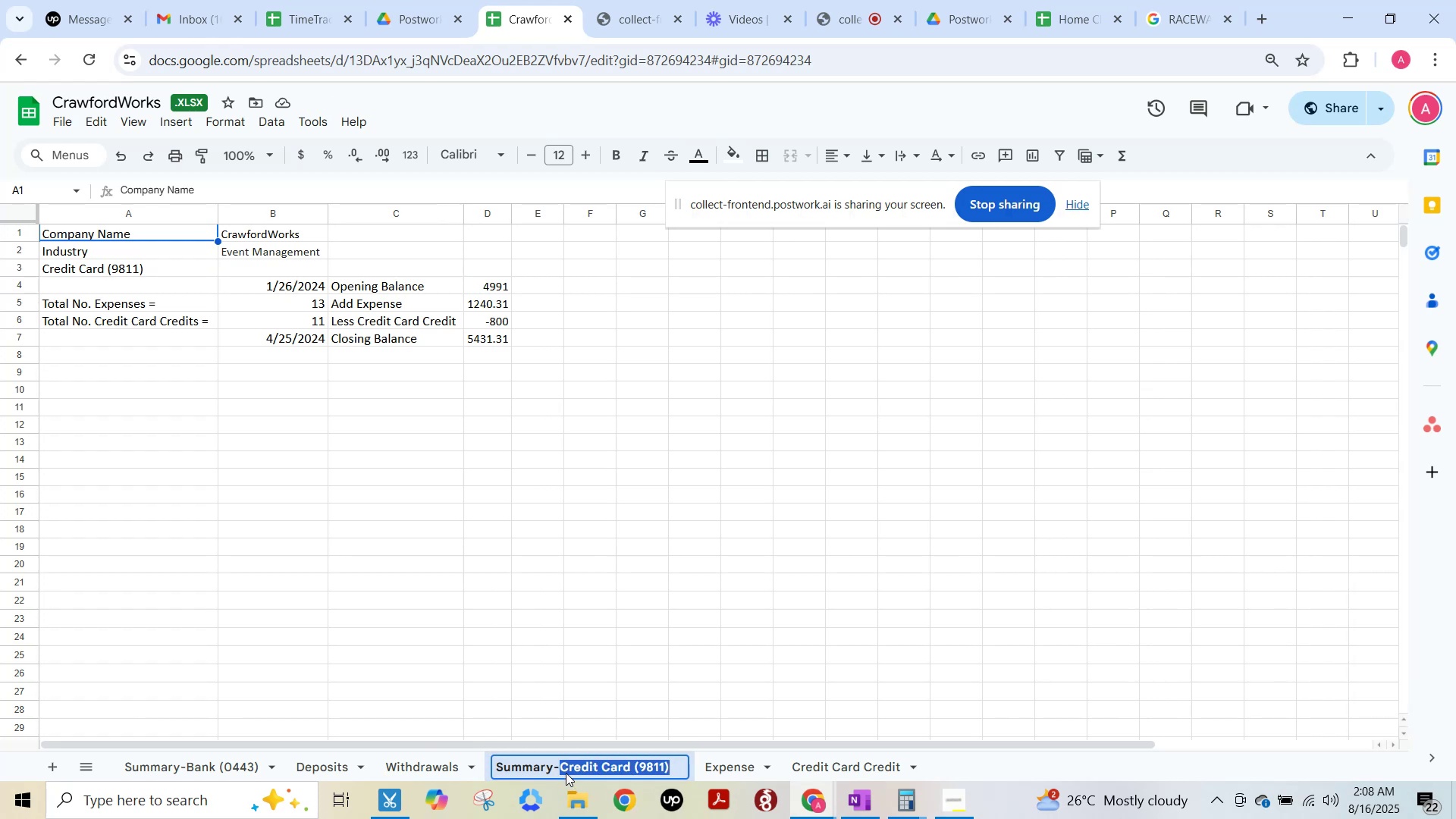 
key(Control+C)
 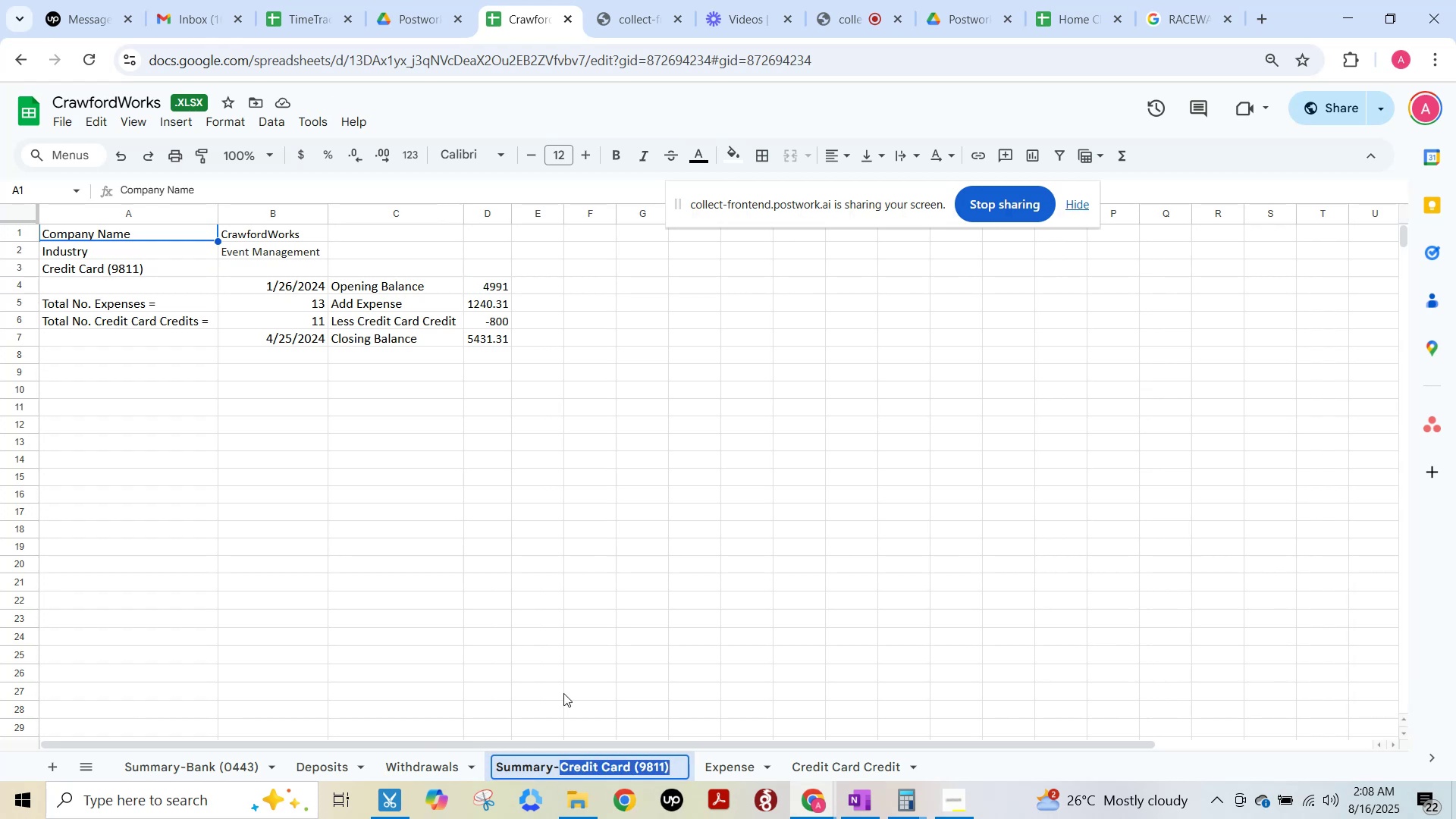 
key(Alt+AltLeft)
 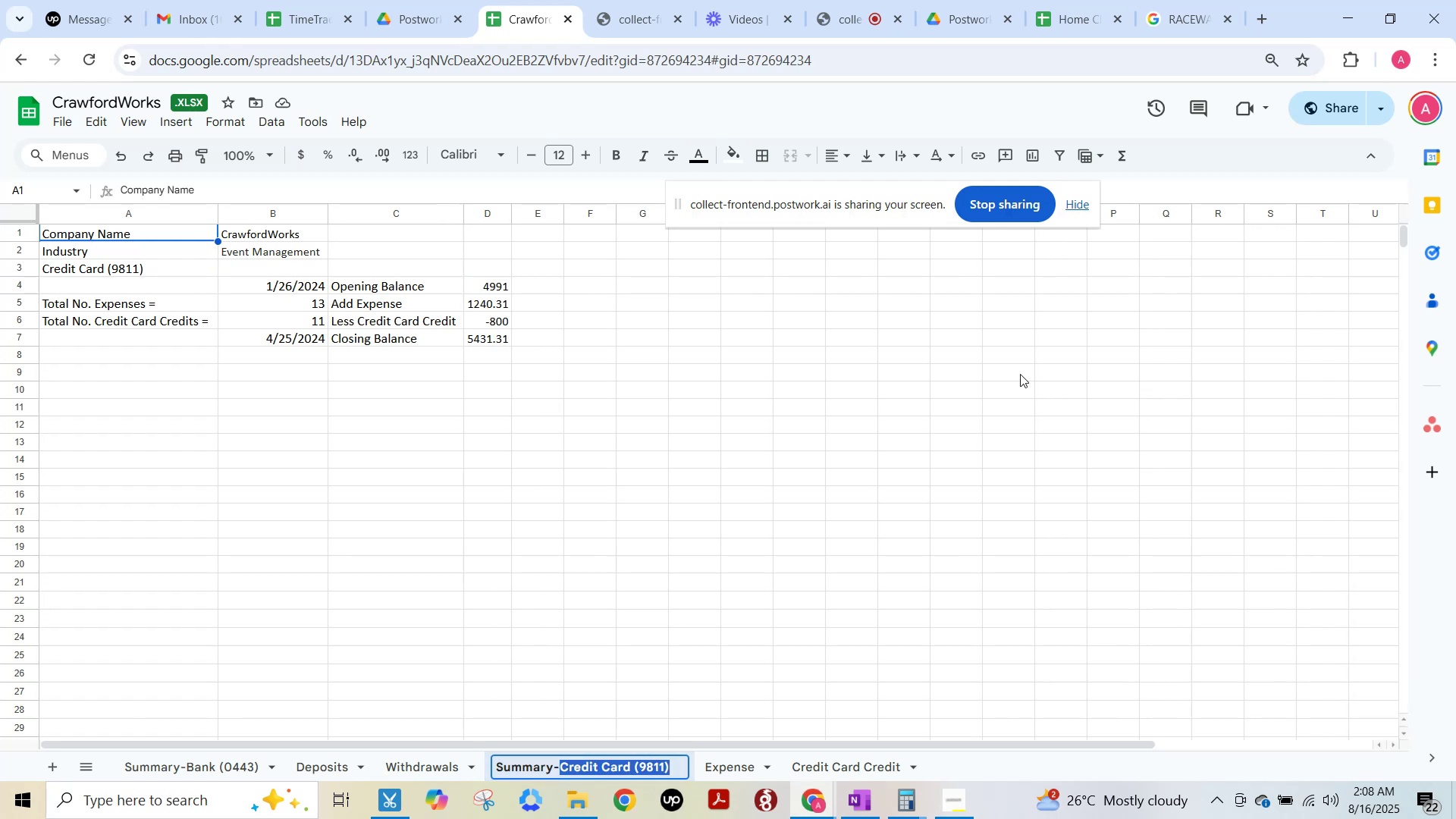 
key(Alt+Tab)
 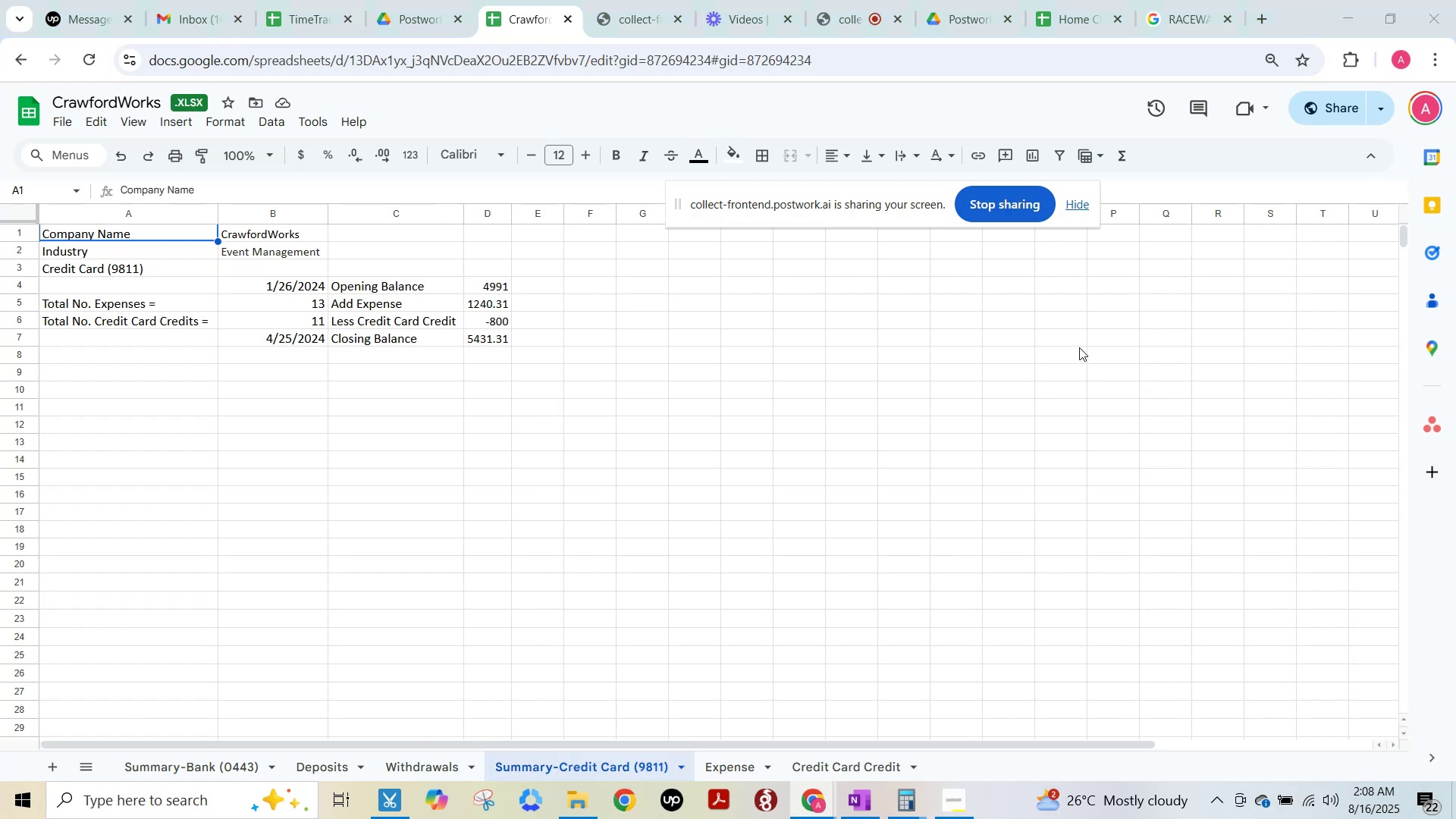 
key(Tab)
 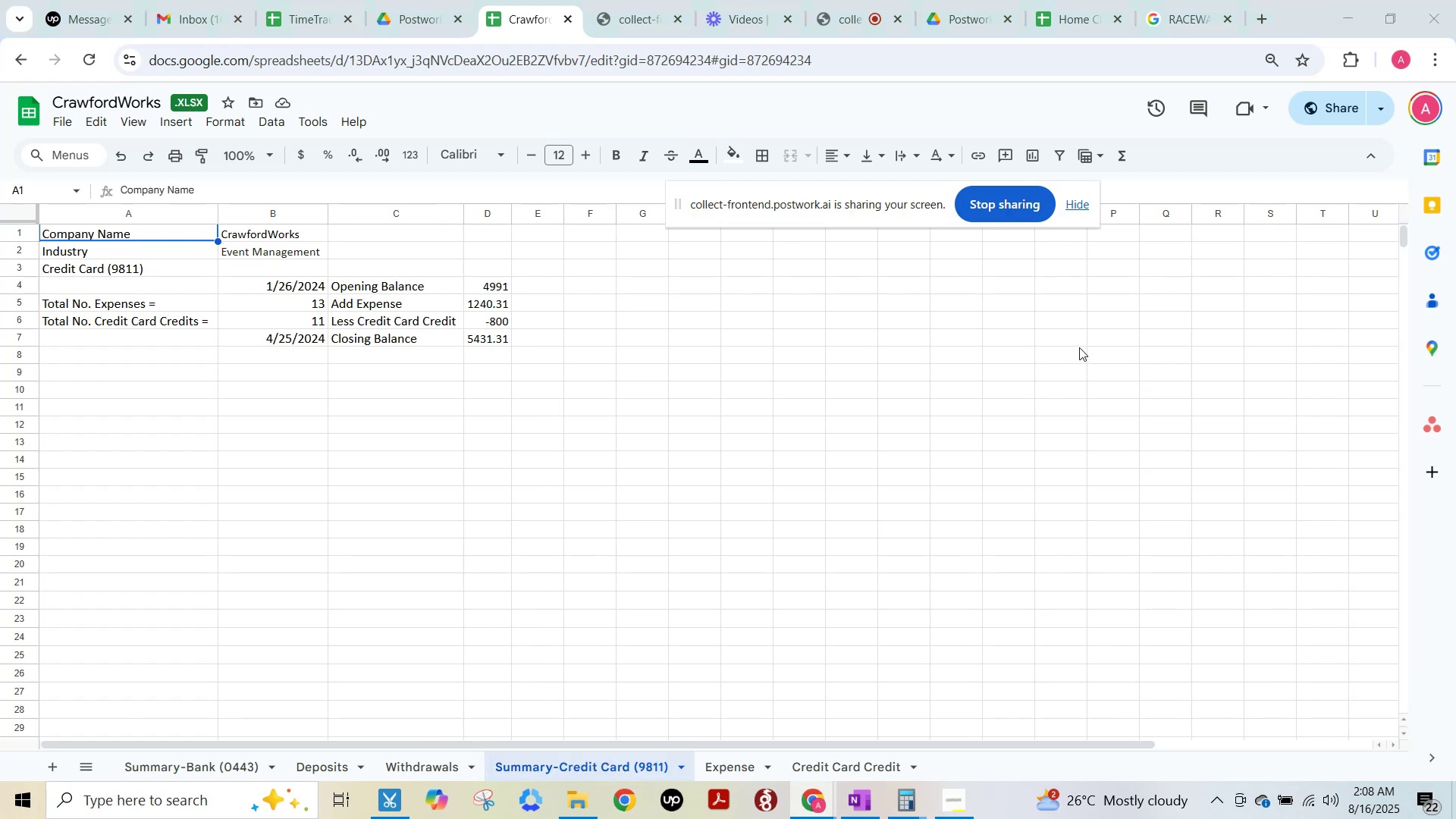 
key(Alt+AltLeft)
 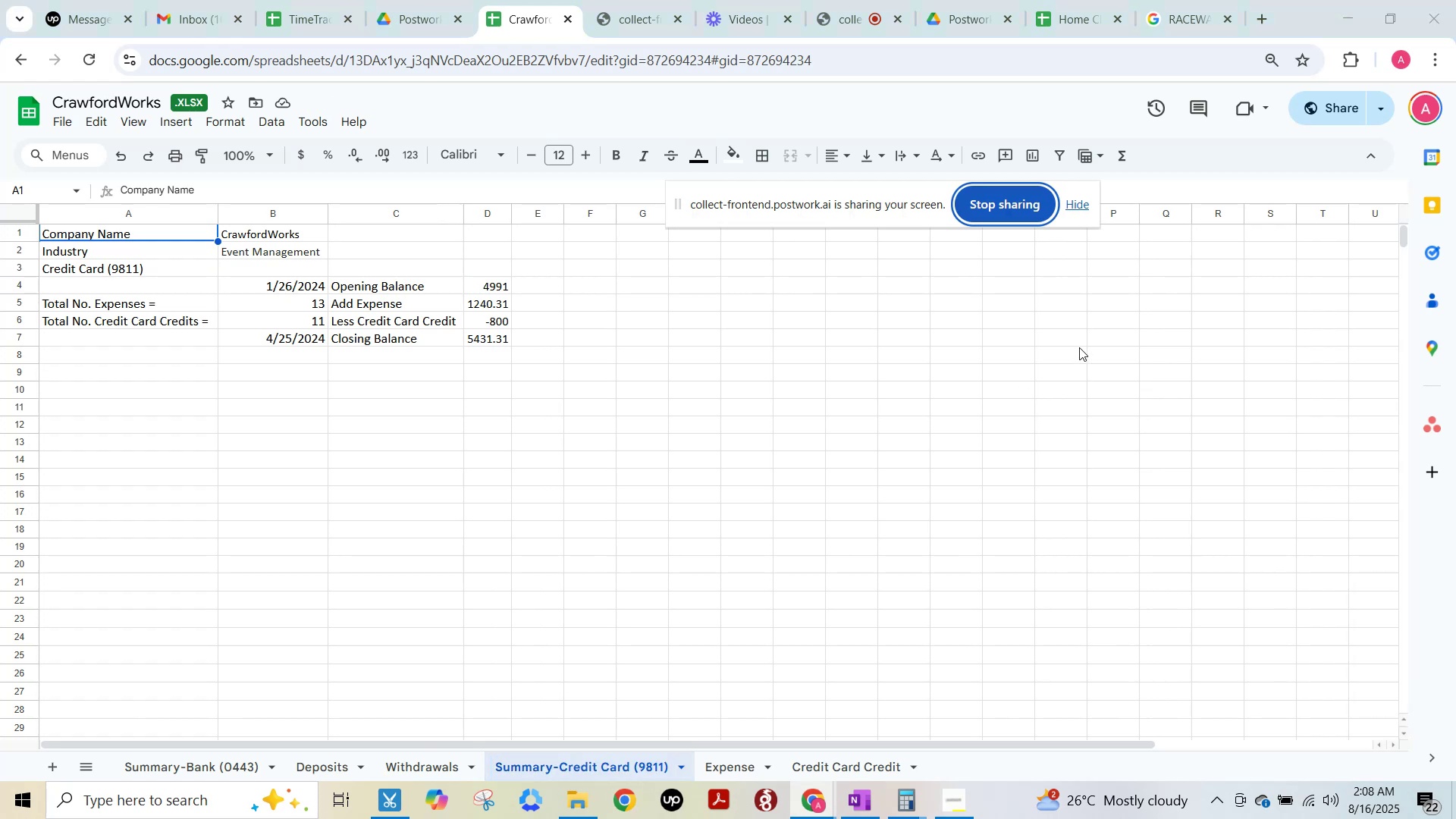 
key(Alt+Tab)
 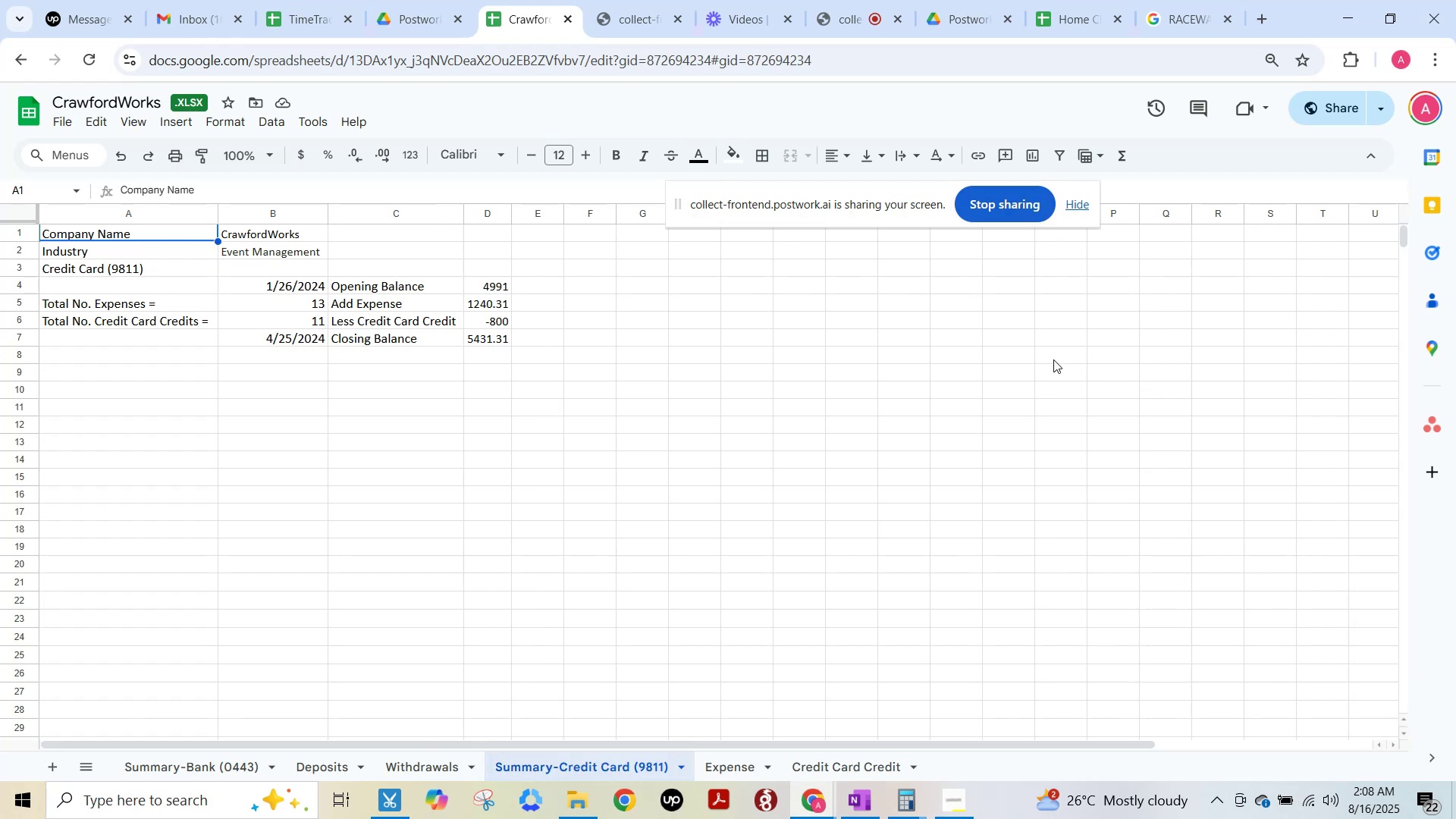 
key(Alt+Tab)
 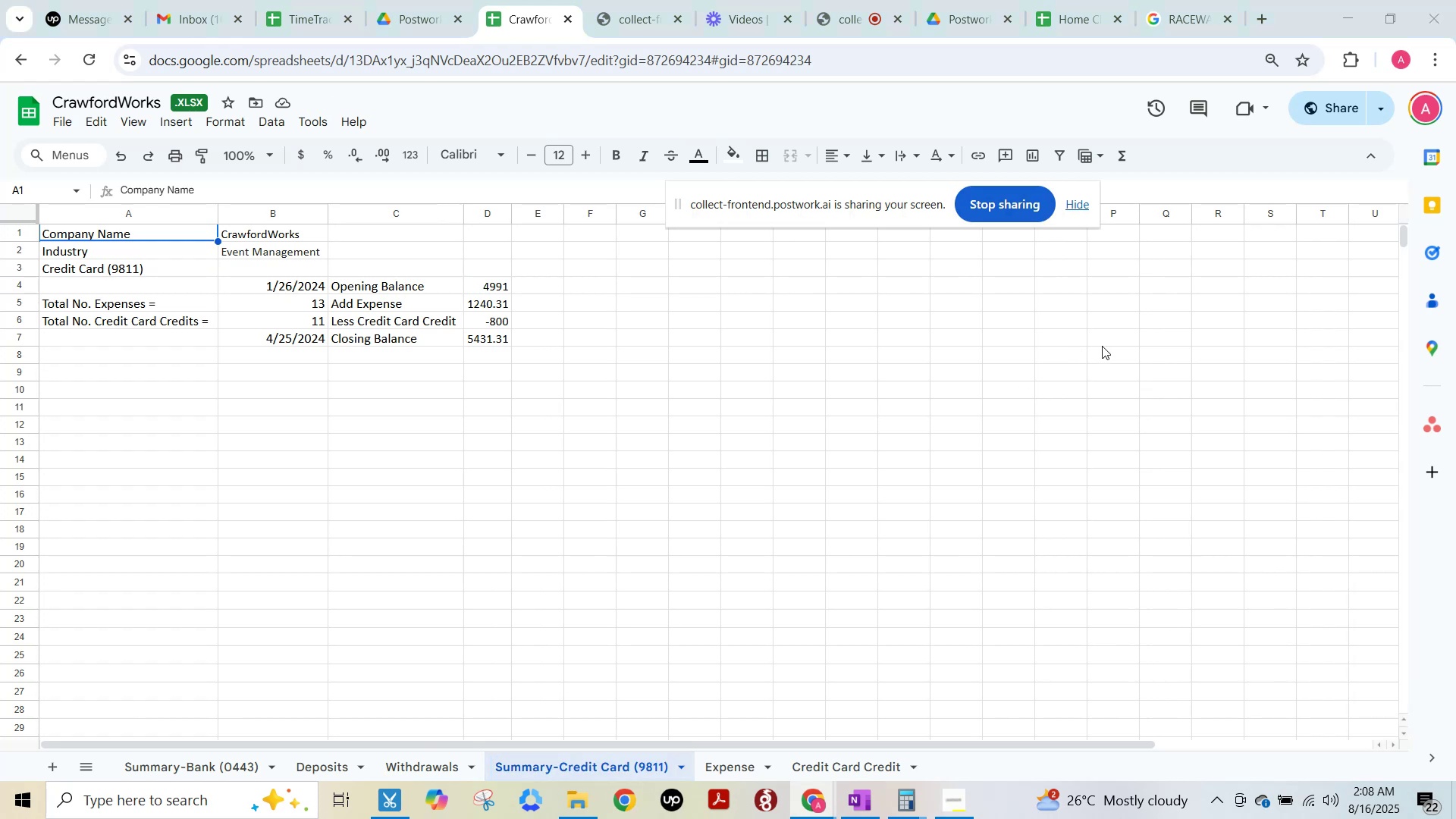 
key(Alt+Tab)
 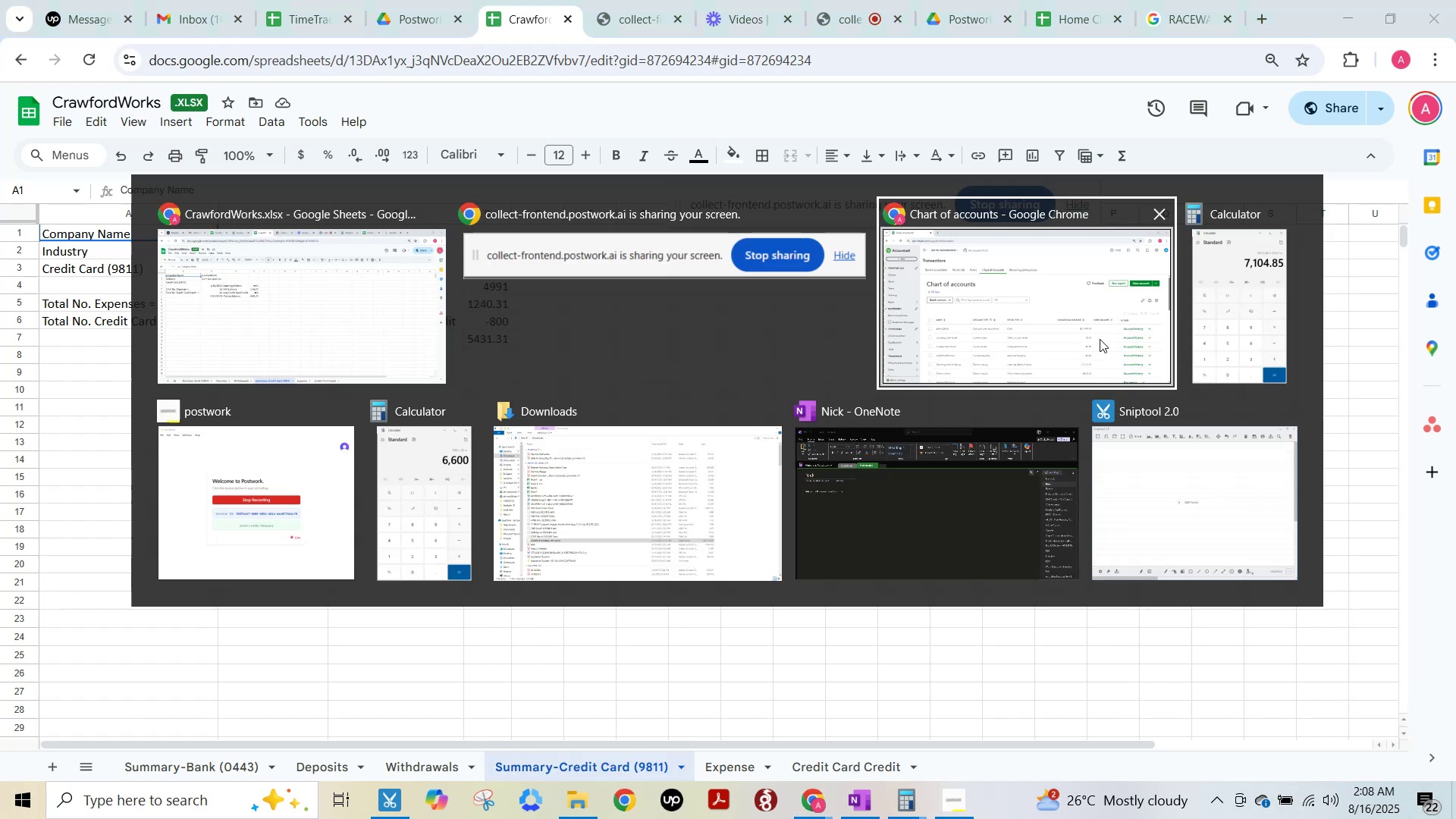 
left_click([1084, 319])
 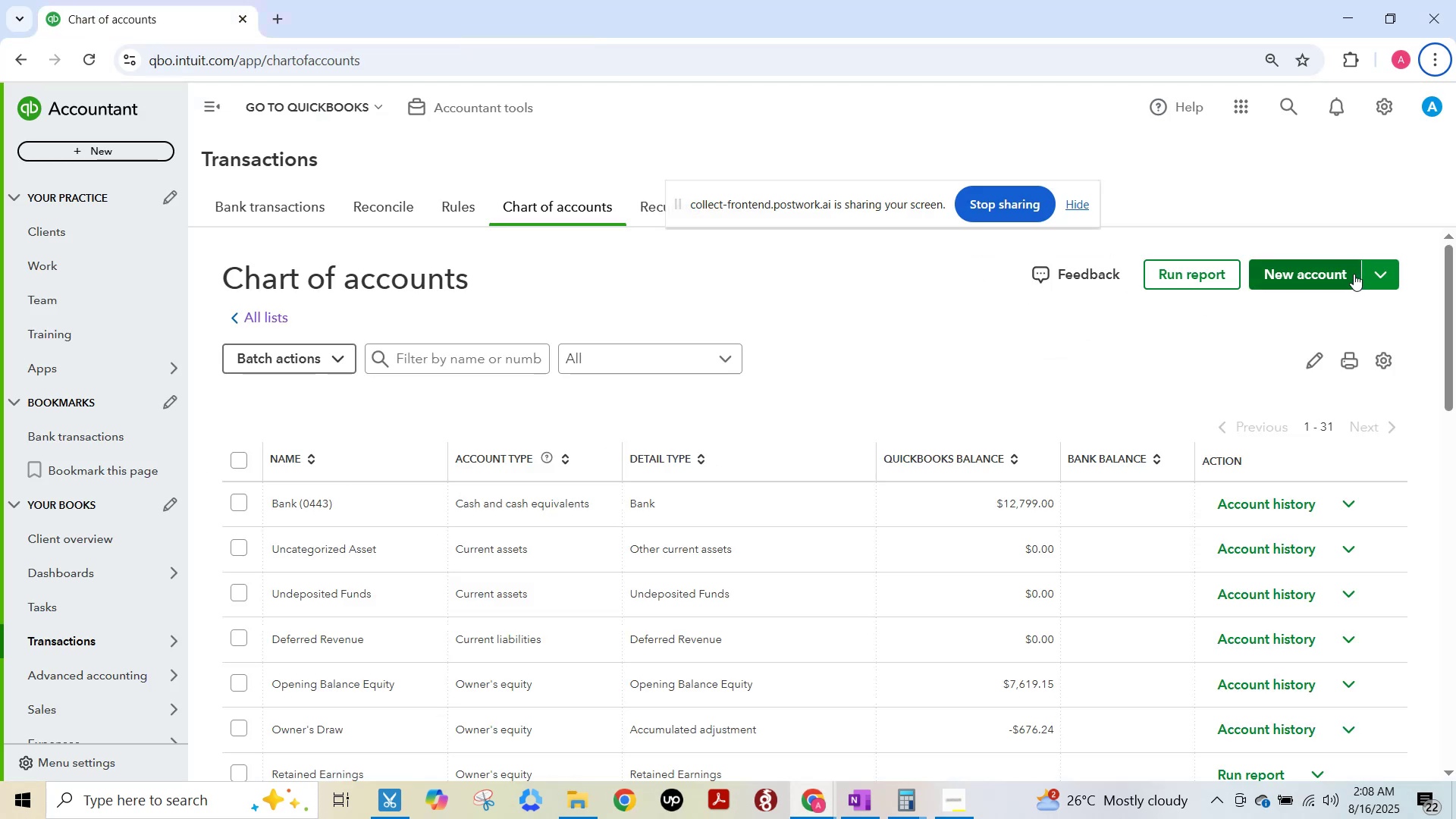 
left_click([1323, 273])
 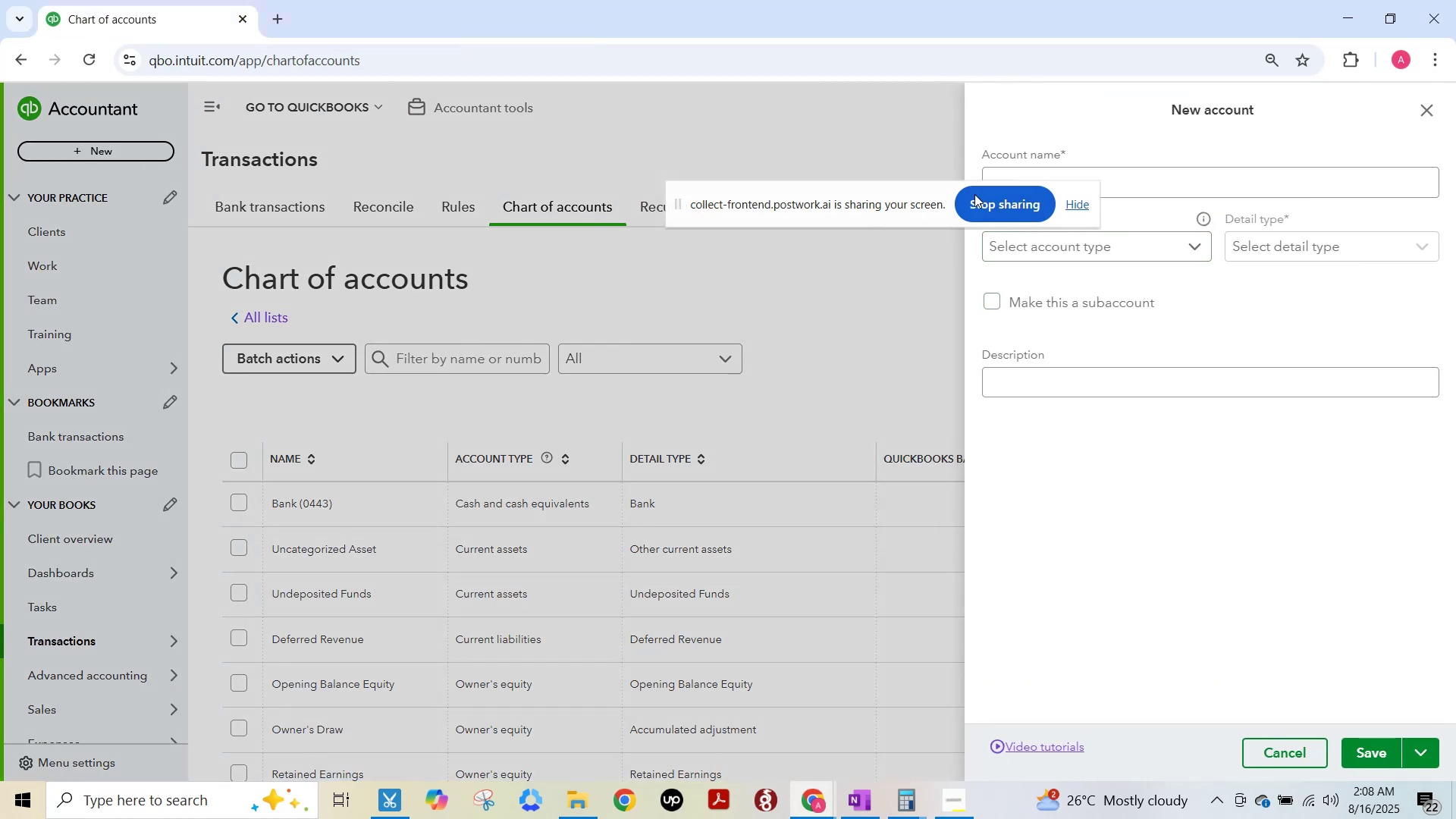 
left_click_drag(start_coordinate=[890, 189], to_coordinate=[629, 193])
 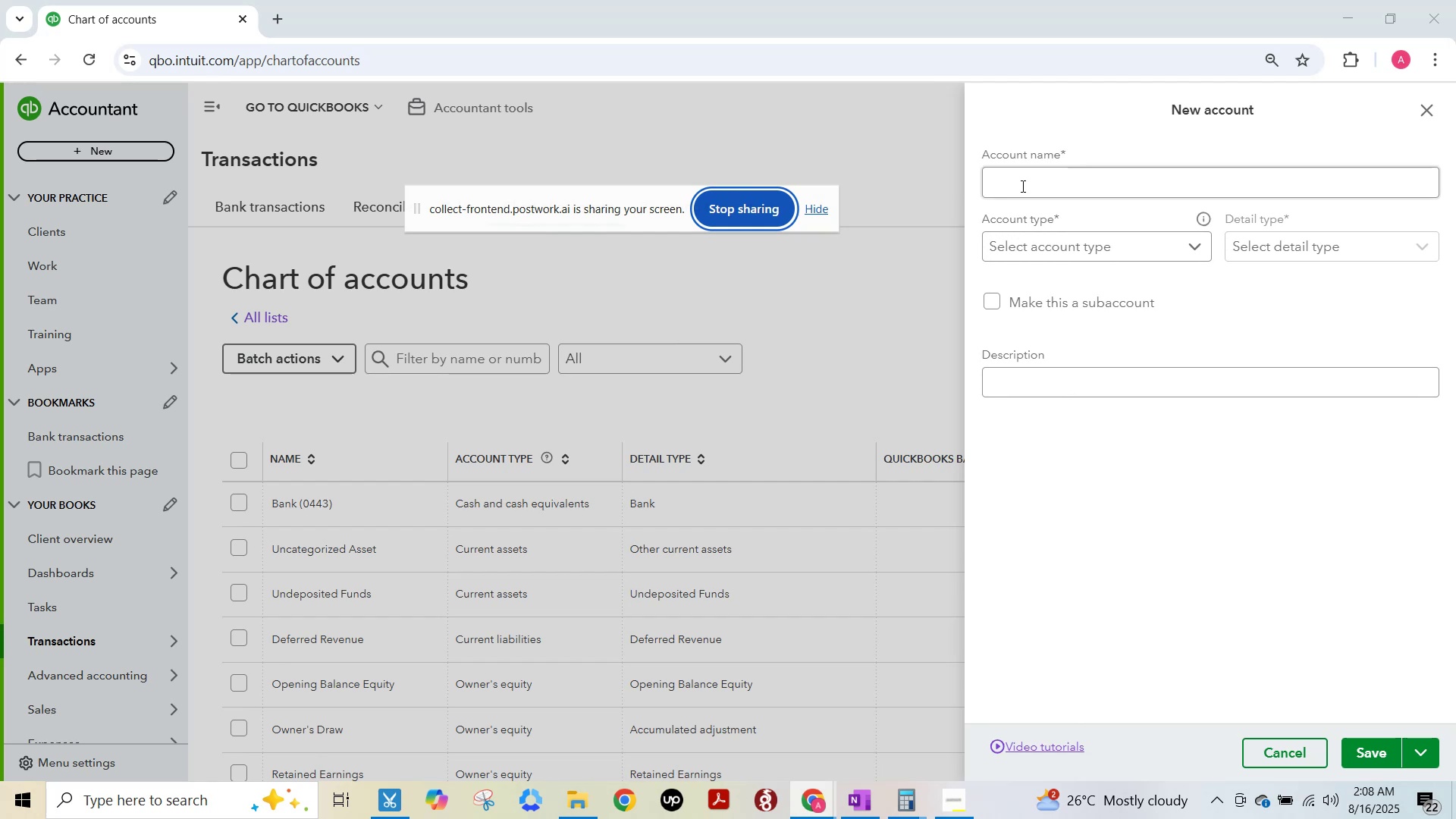 
left_click([1023, 184])
 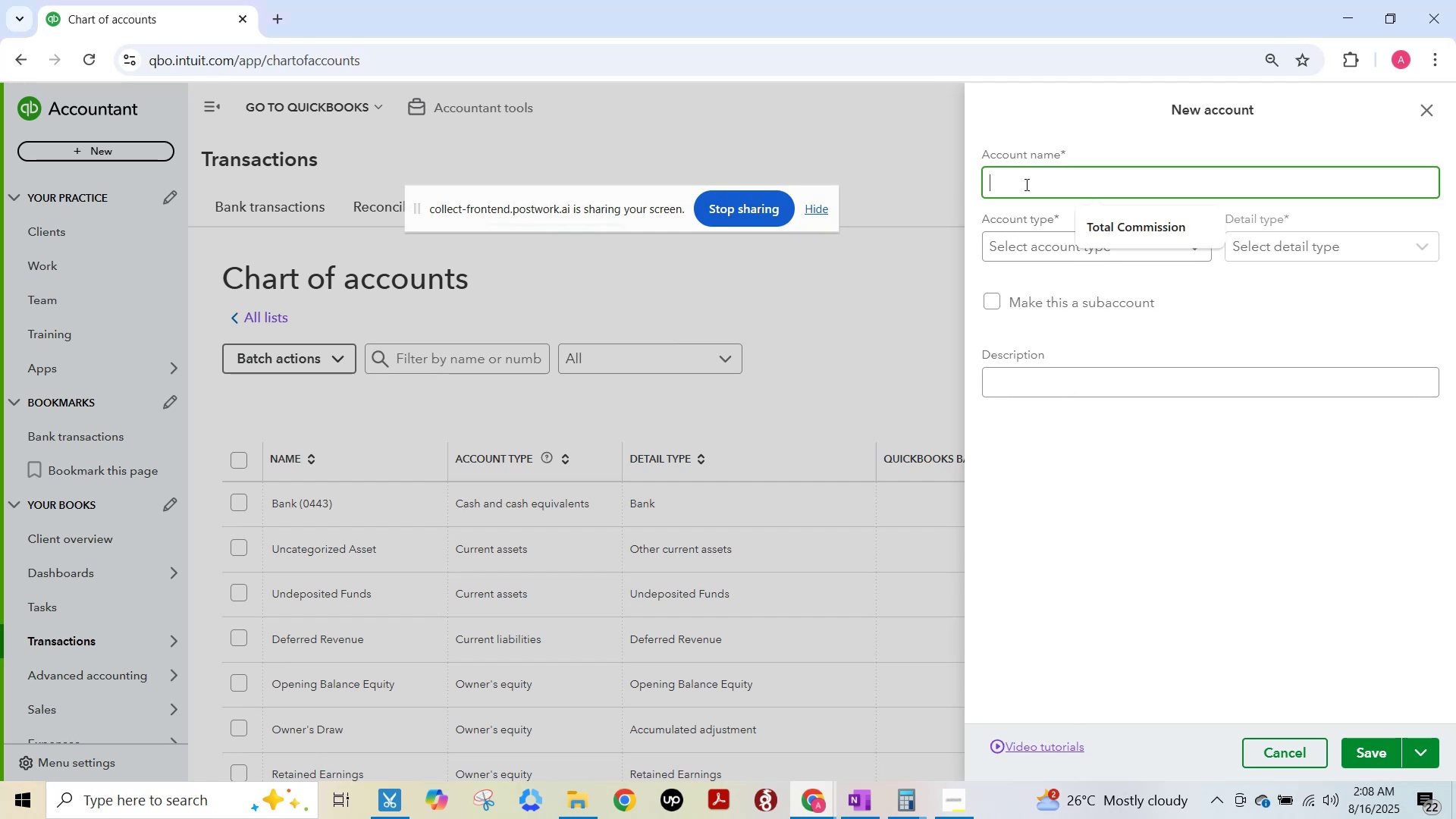 
key(Control+V)
 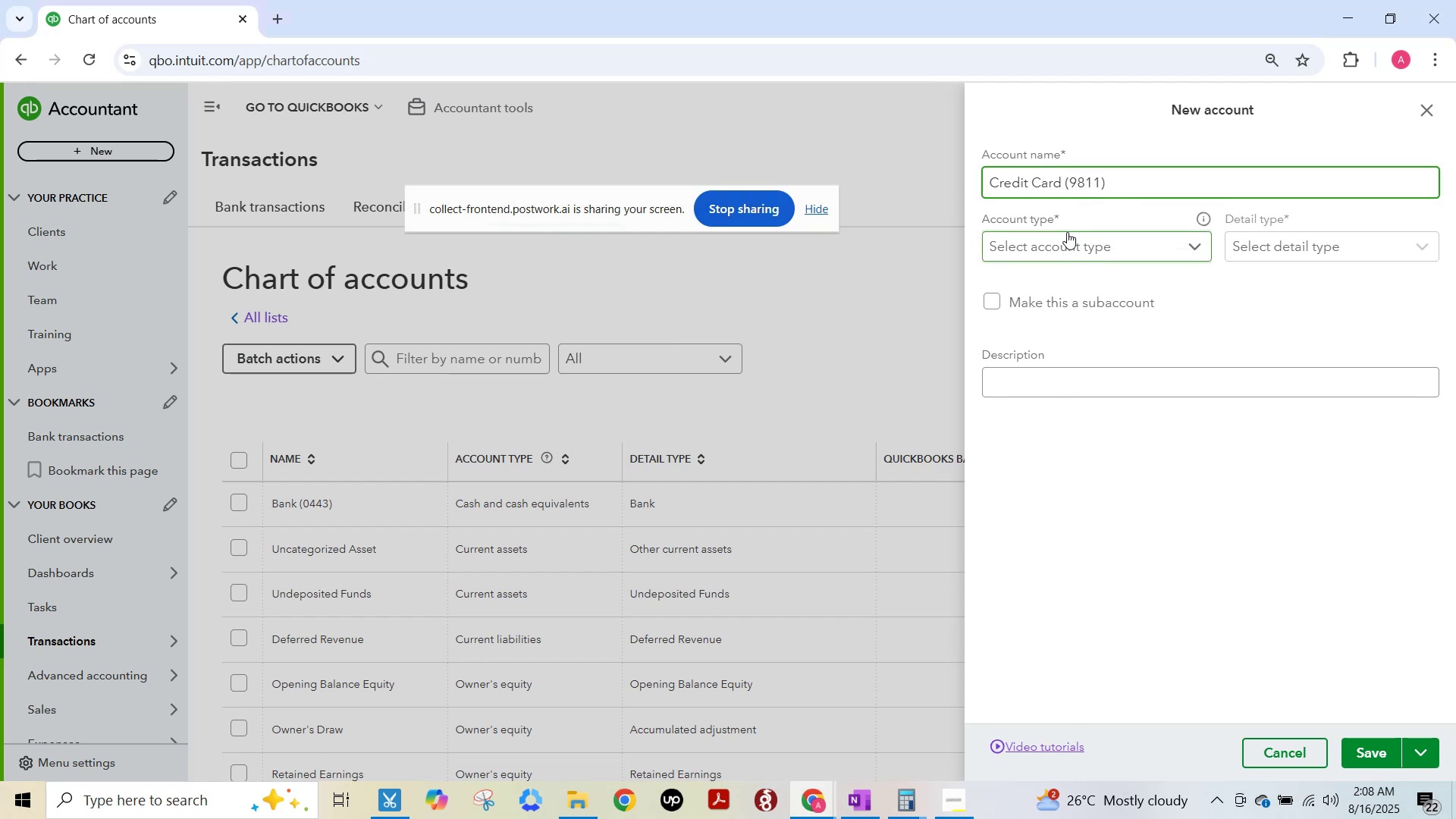 
left_click([1071, 251])
 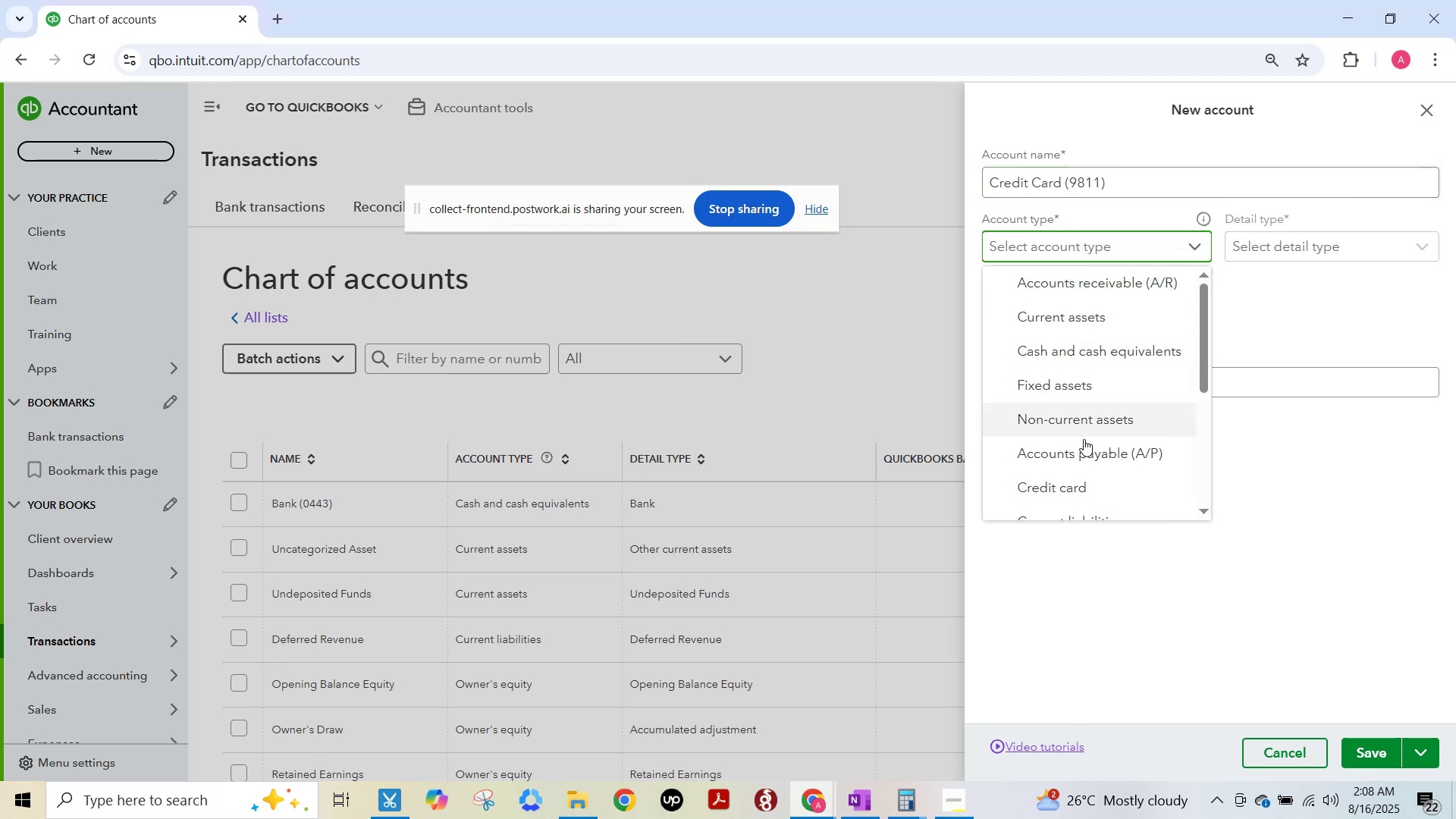 
scroll: coordinate [1084, 452], scroll_direction: down, amount: 2.0
 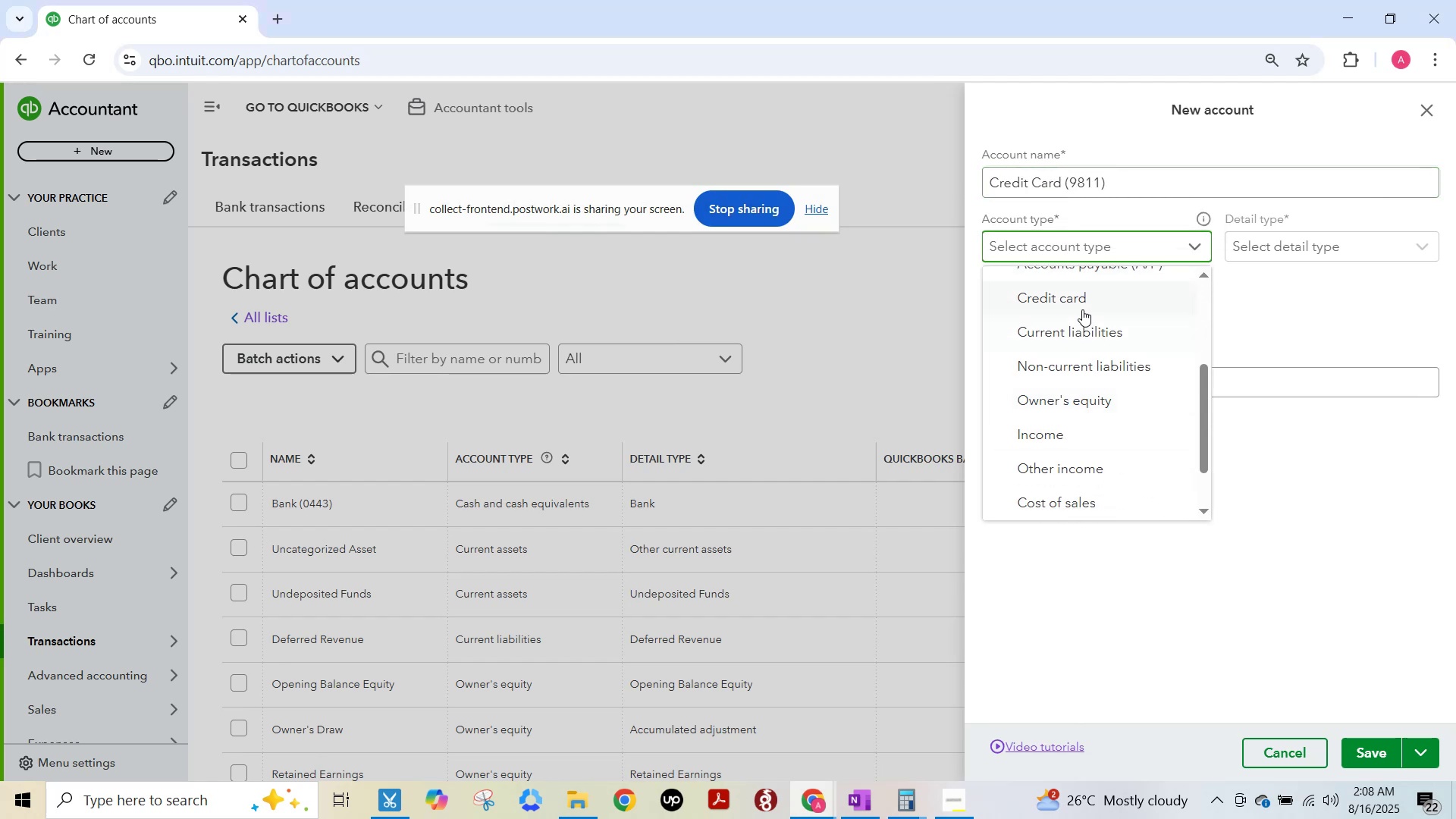 
left_click([1079, 301])
 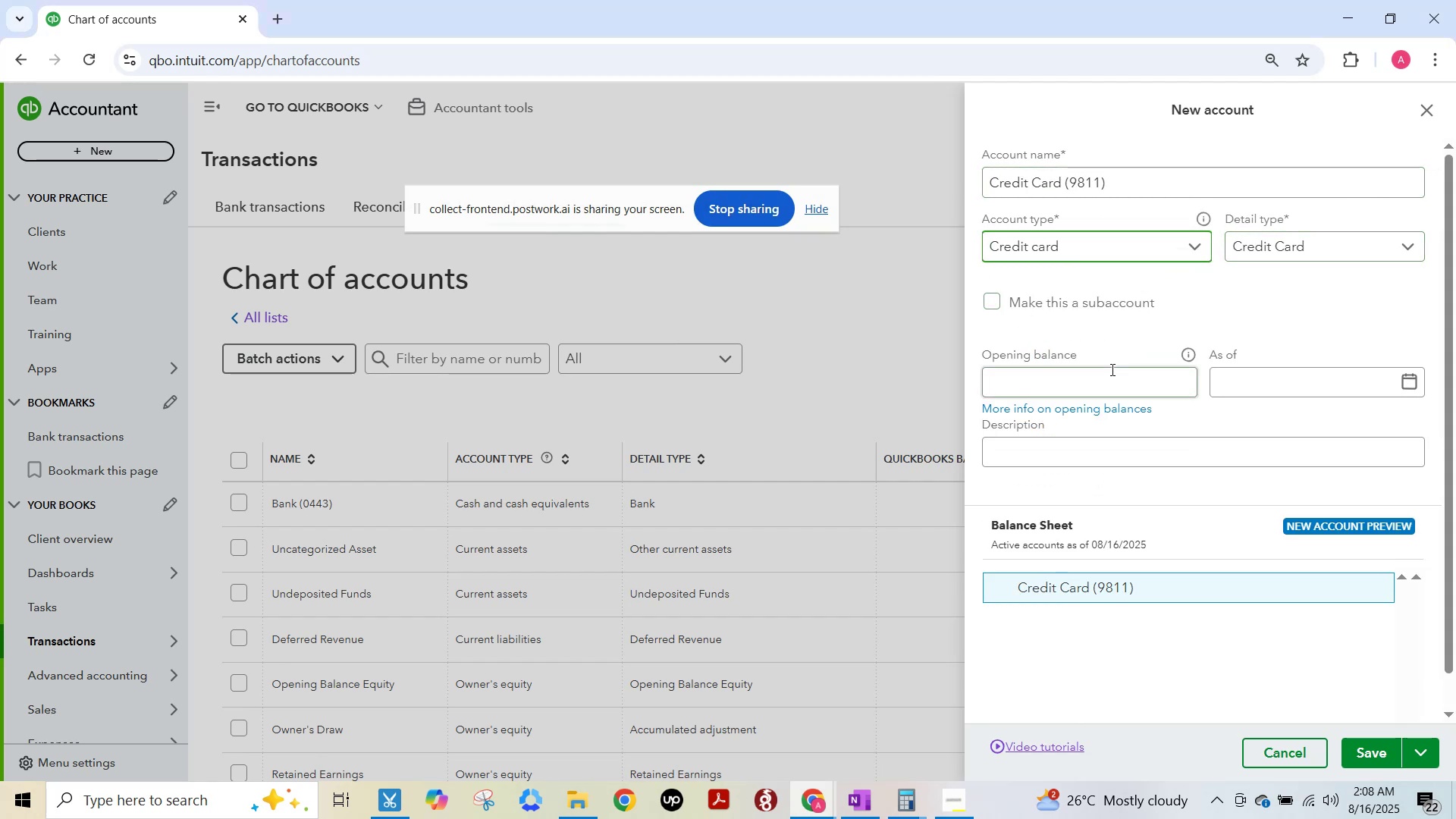 
left_click([1110, 369])
 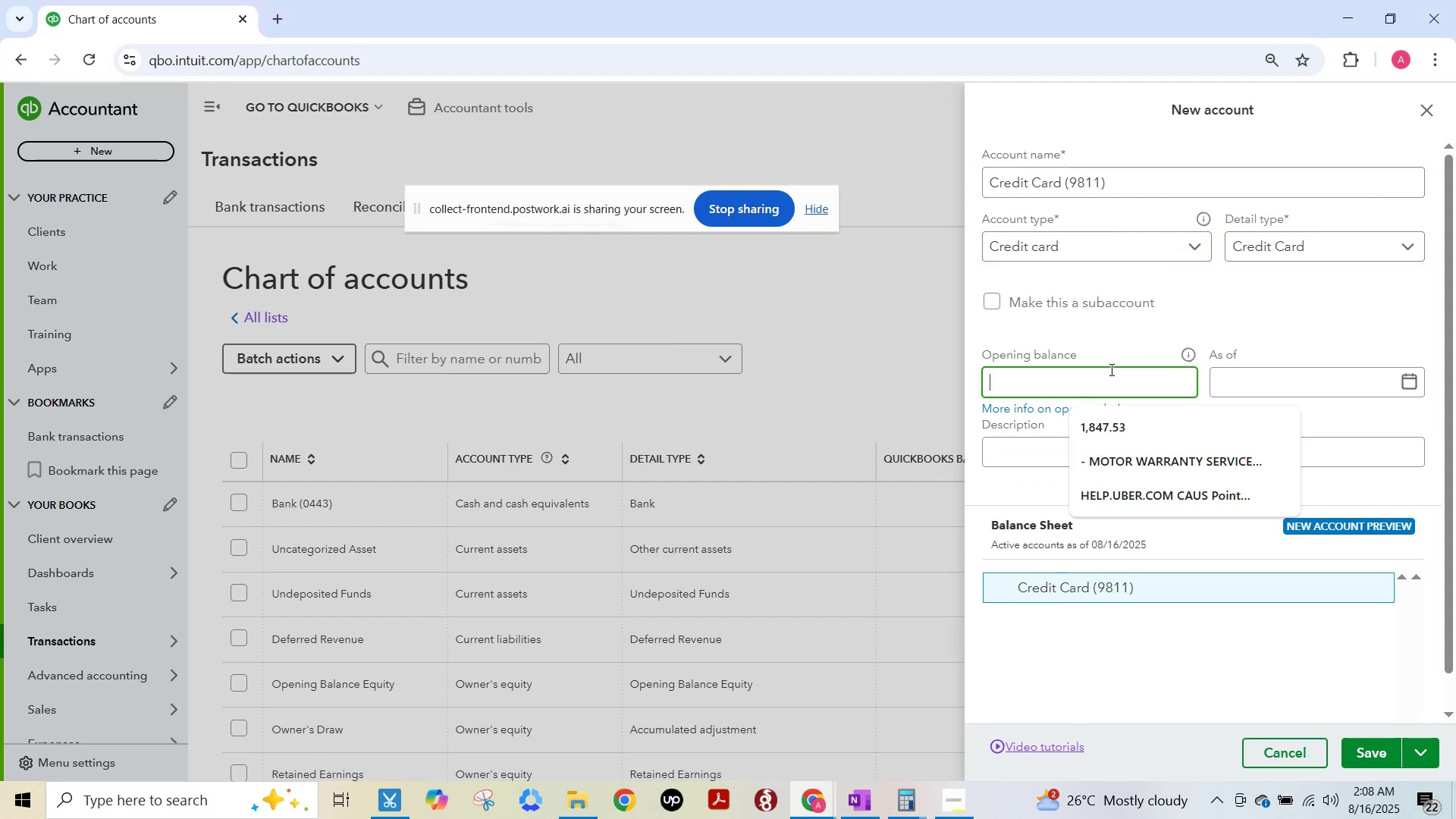 
key(Alt+Tab)
 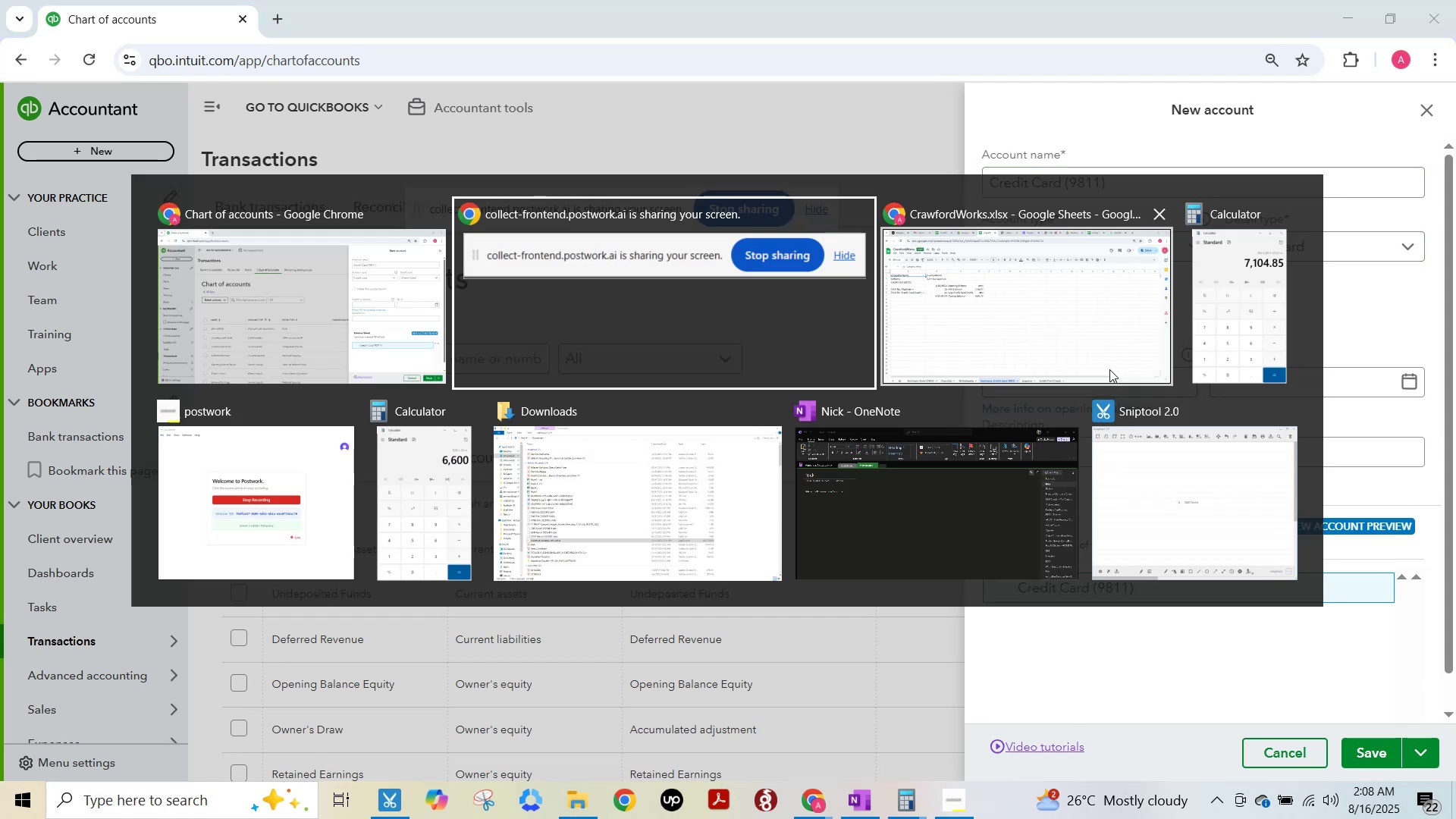 
key(Alt+Tab)
 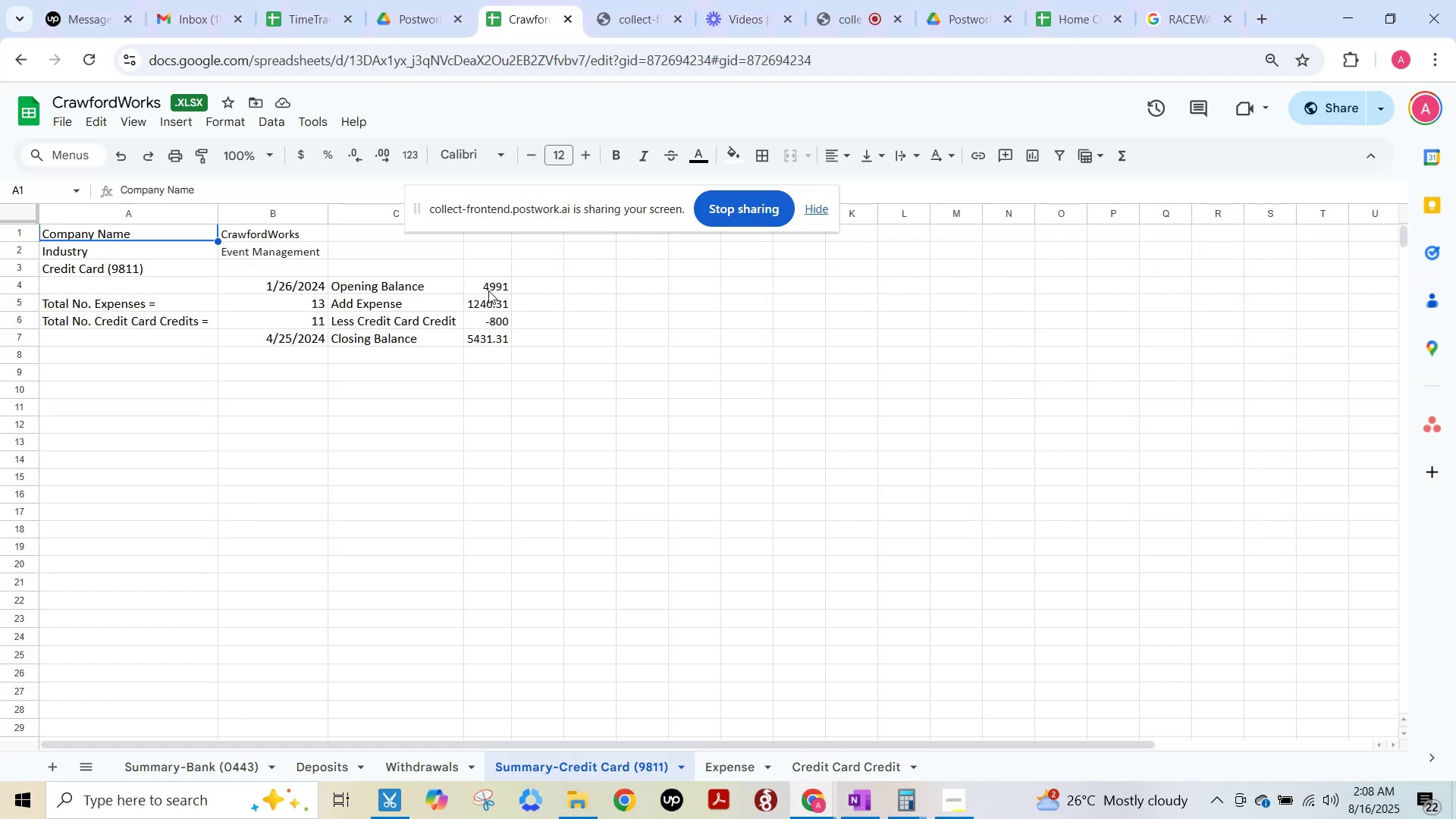 
left_click([485, 287])
 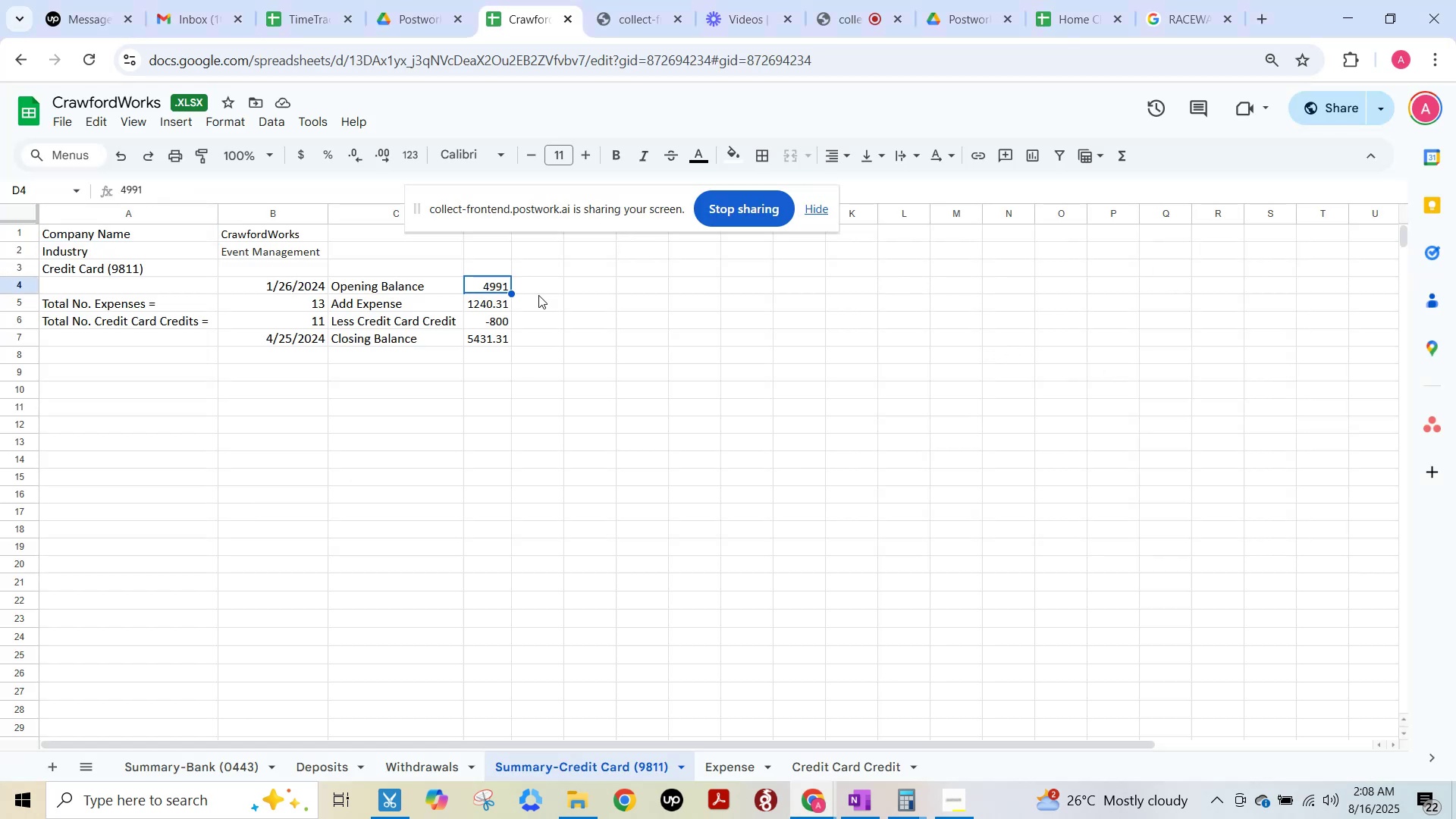 
key(Control+ControlLeft)
 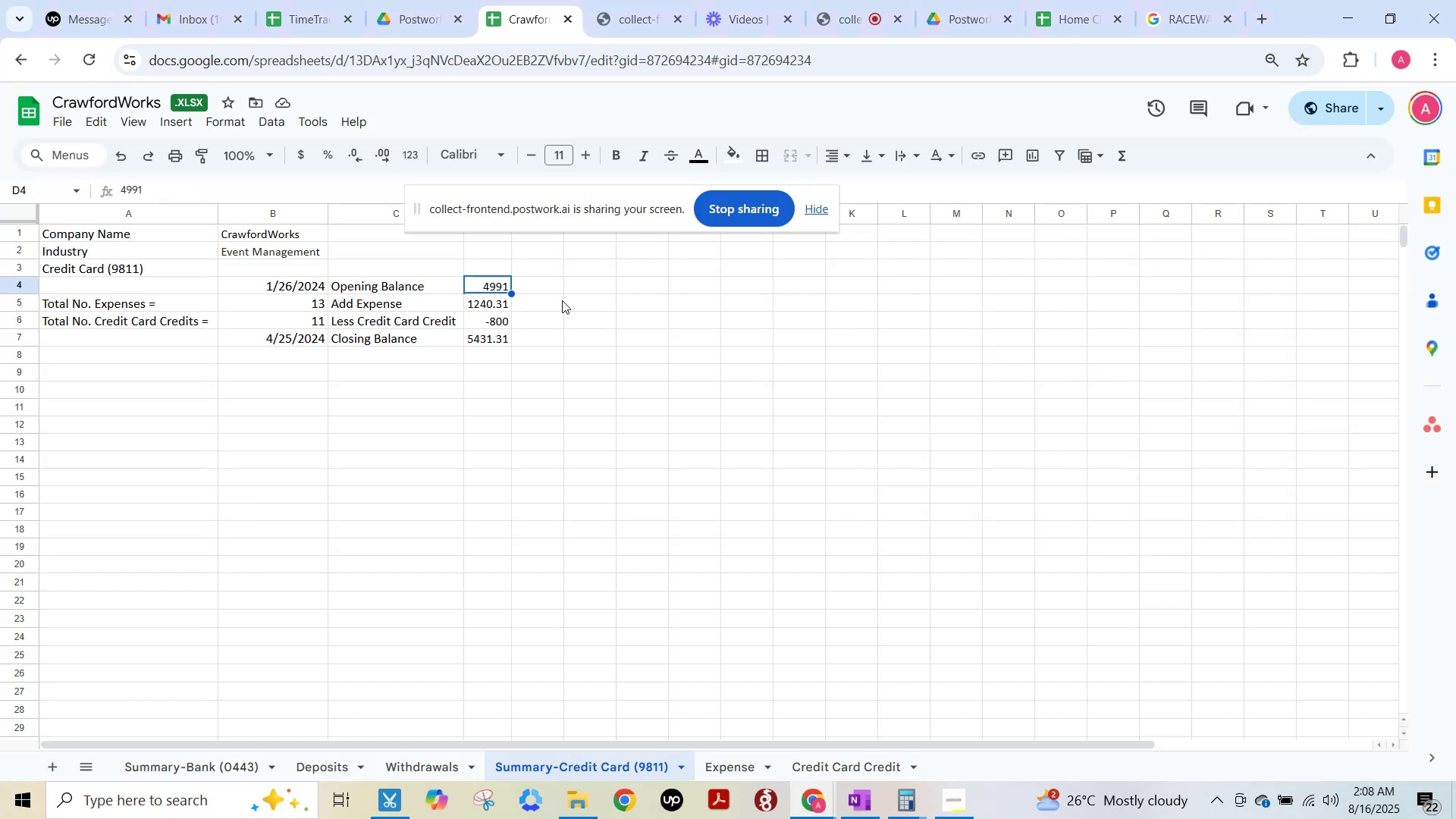 
key(Control+C)
 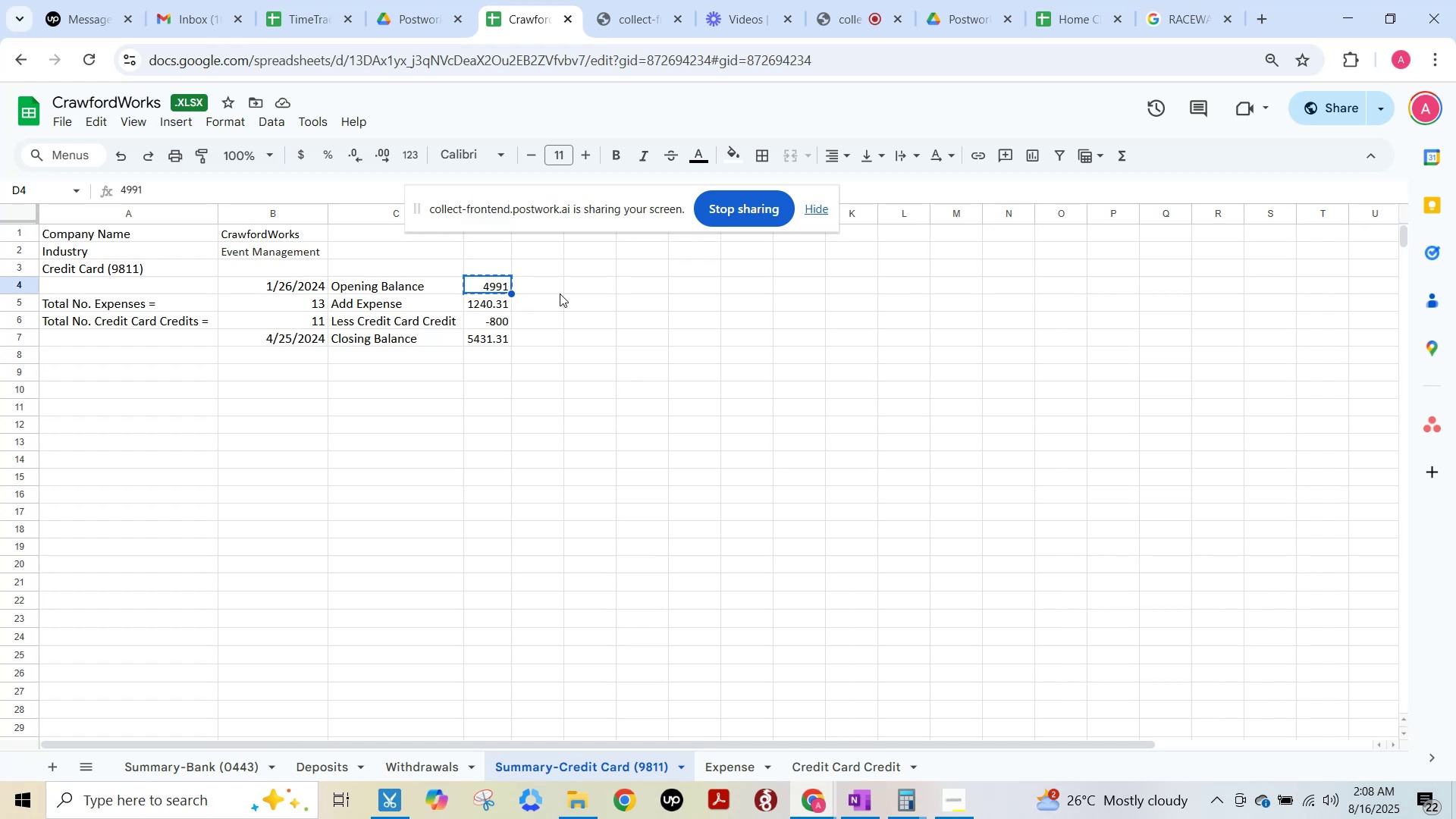 
key(Alt+Tab)
 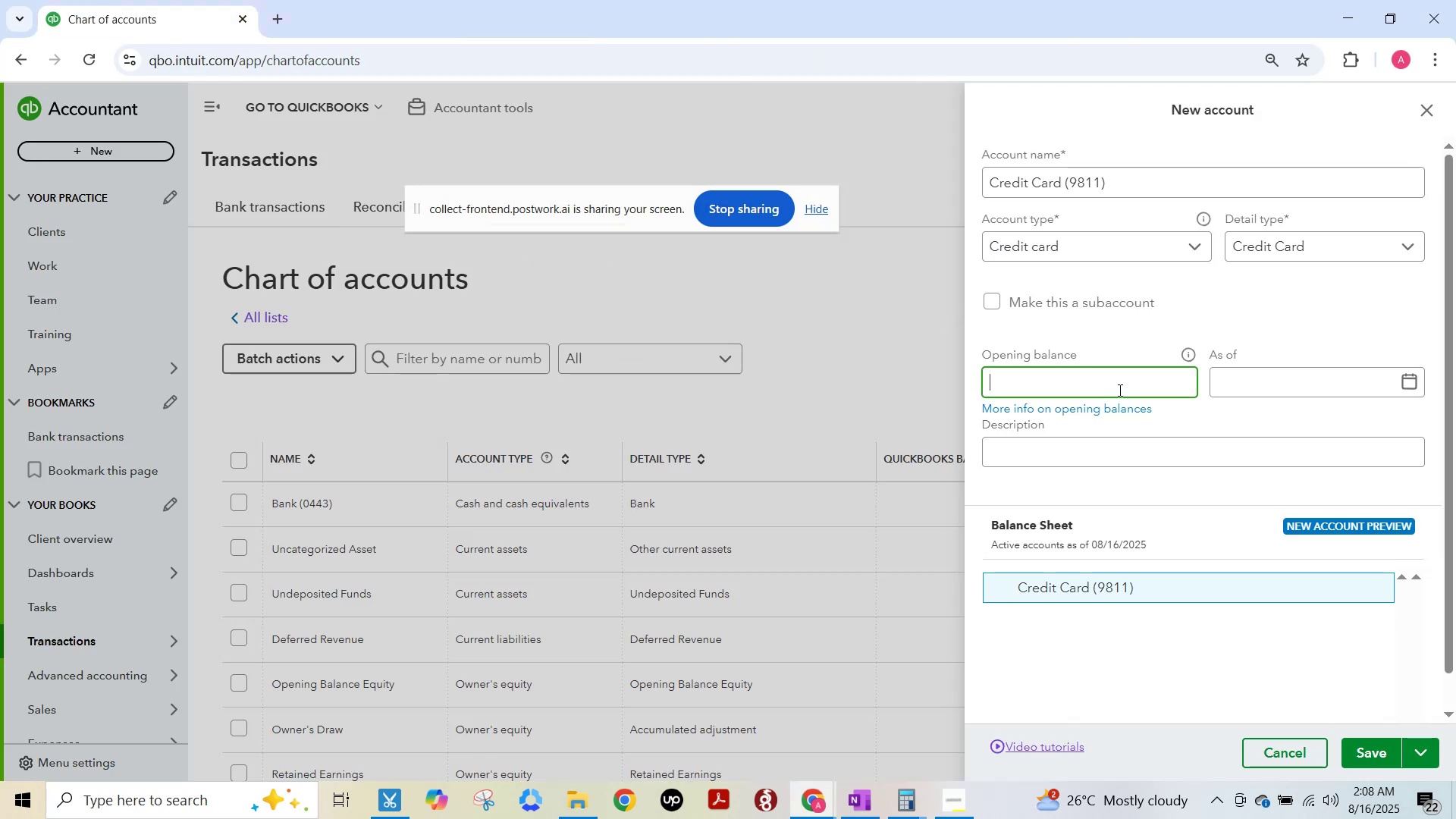 
left_click([1085, 380])
 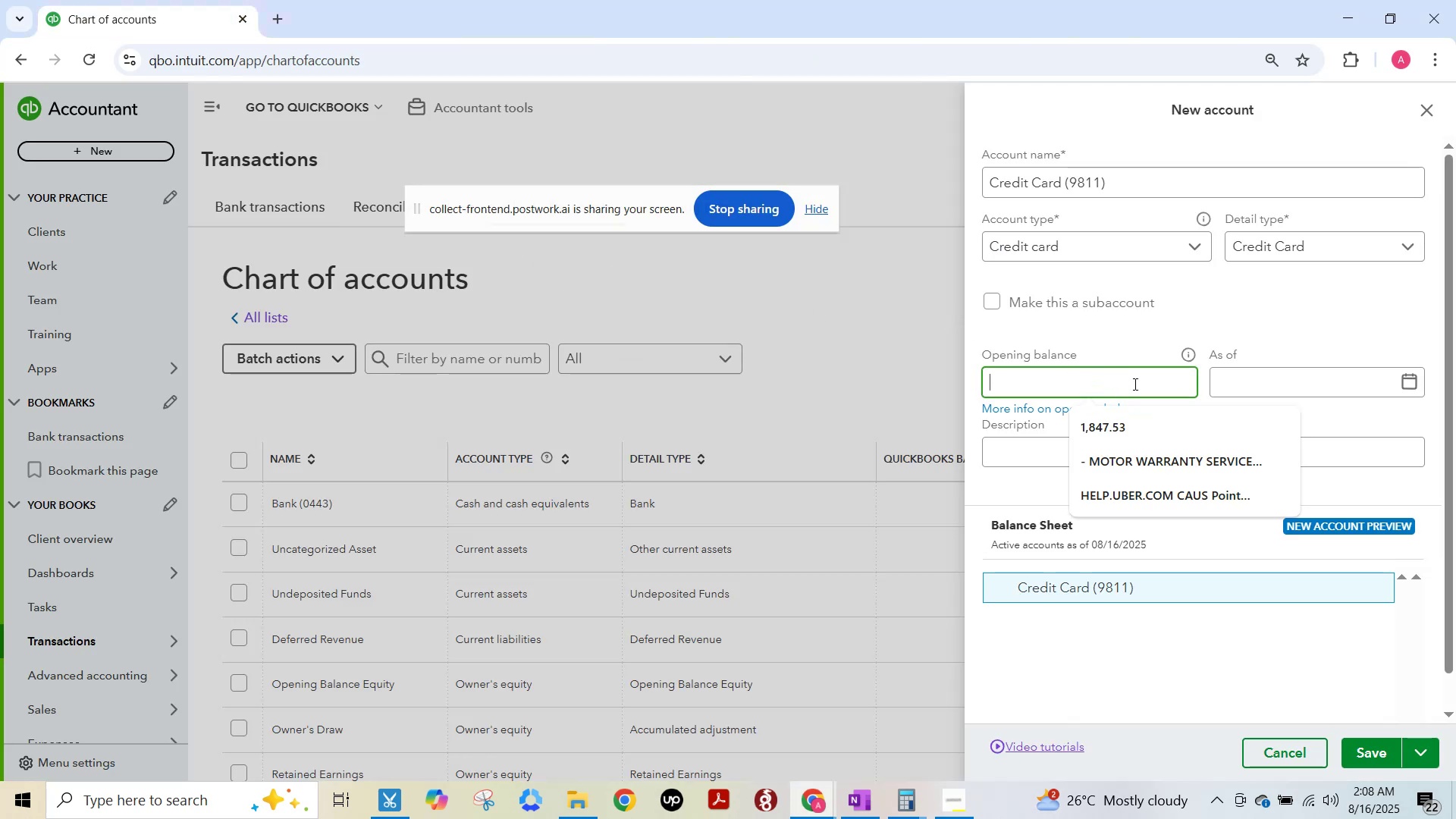 
key(Control+V)
 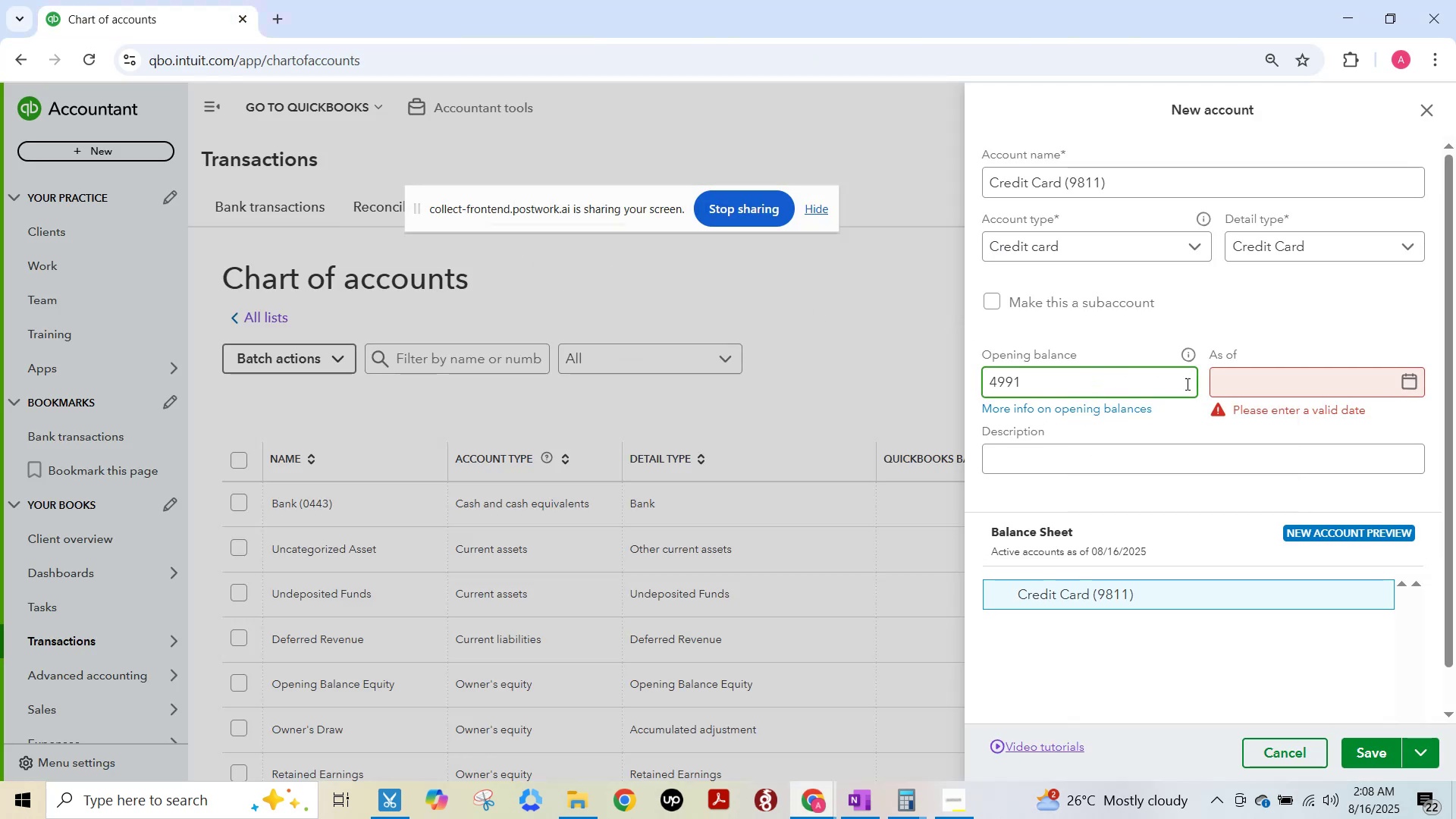 
left_click([1232, 378])
 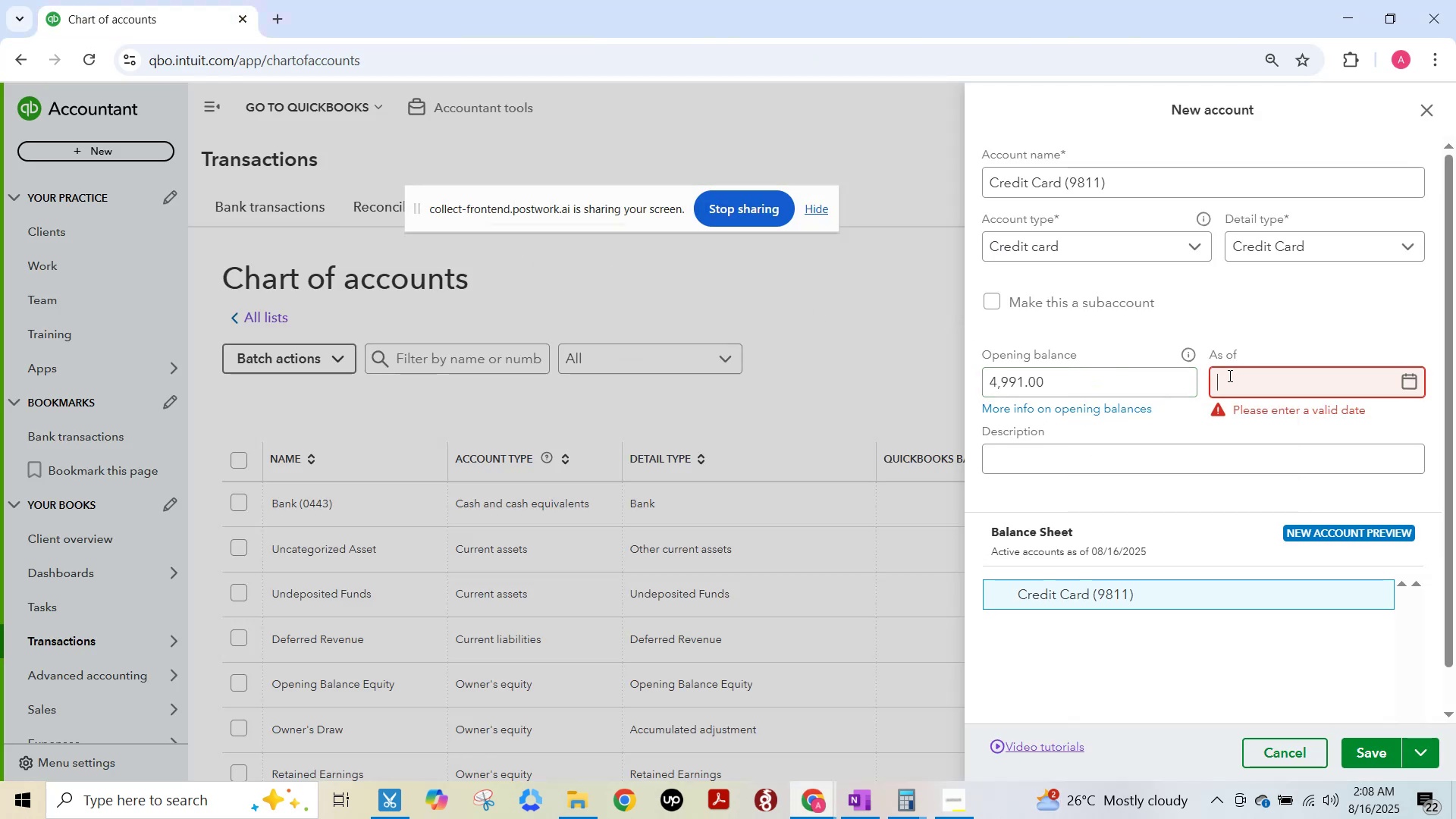 
key(Numpad1)
 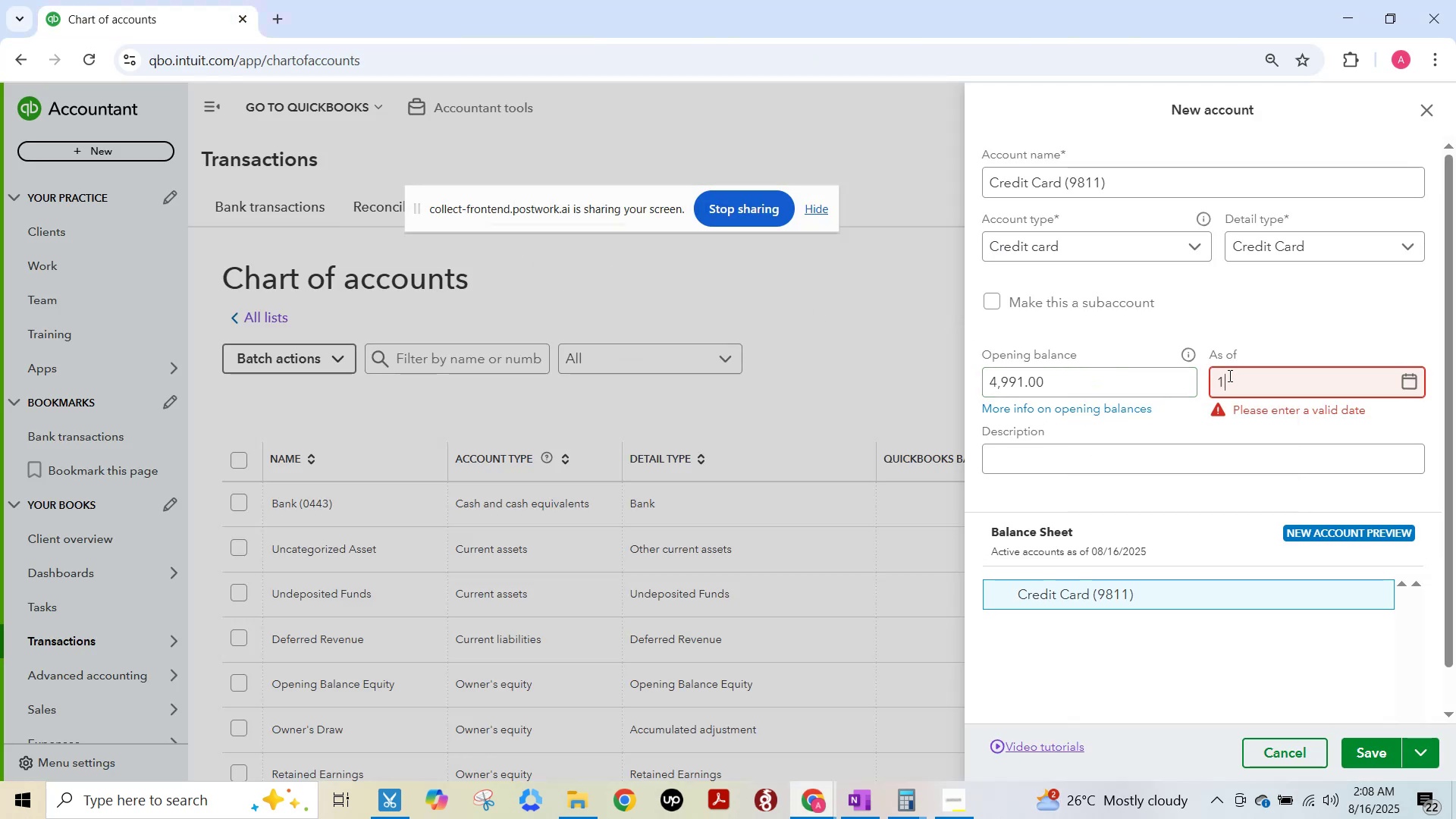 
key(NumpadDivide)
 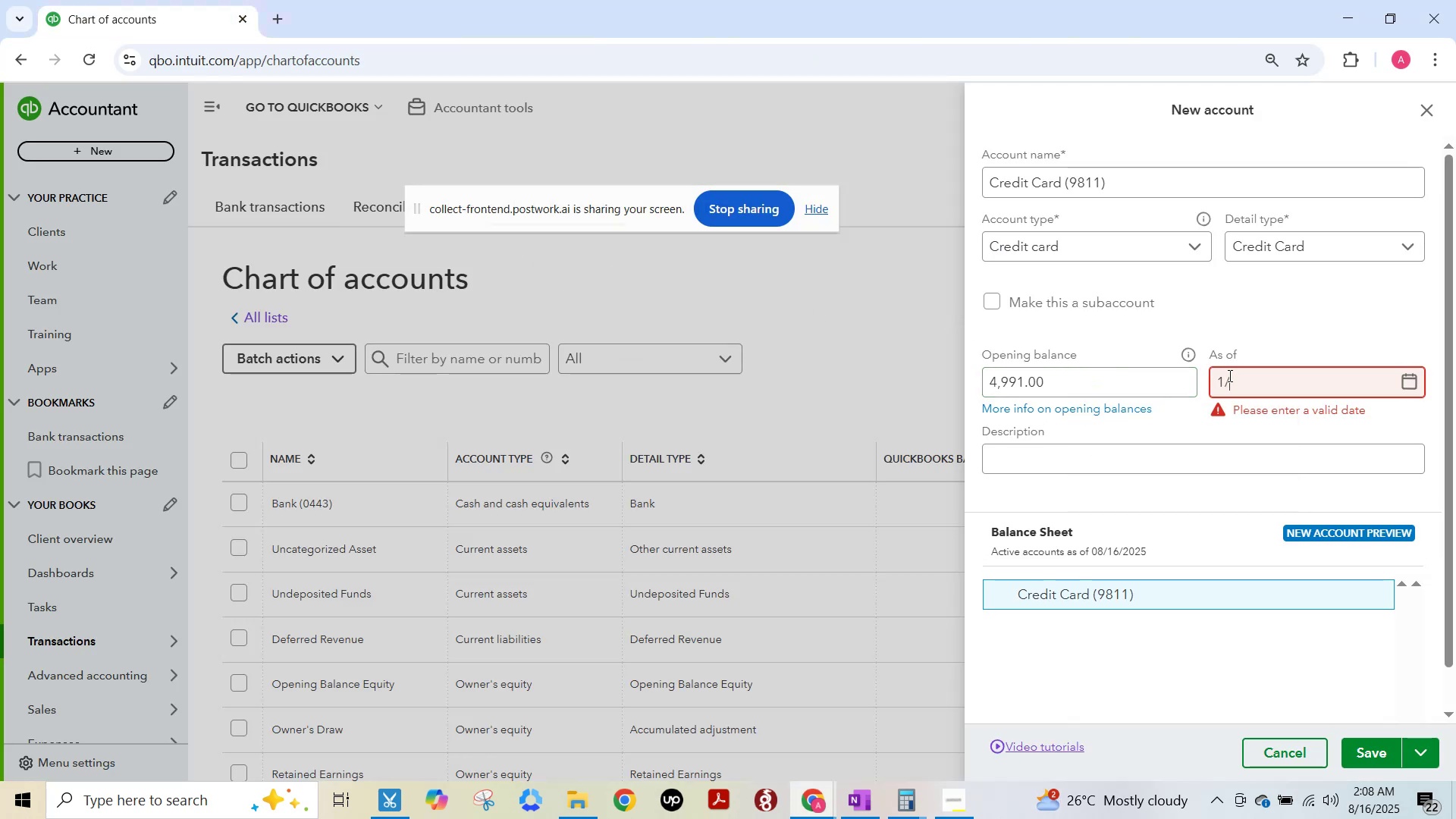 
key(Numpad2)
 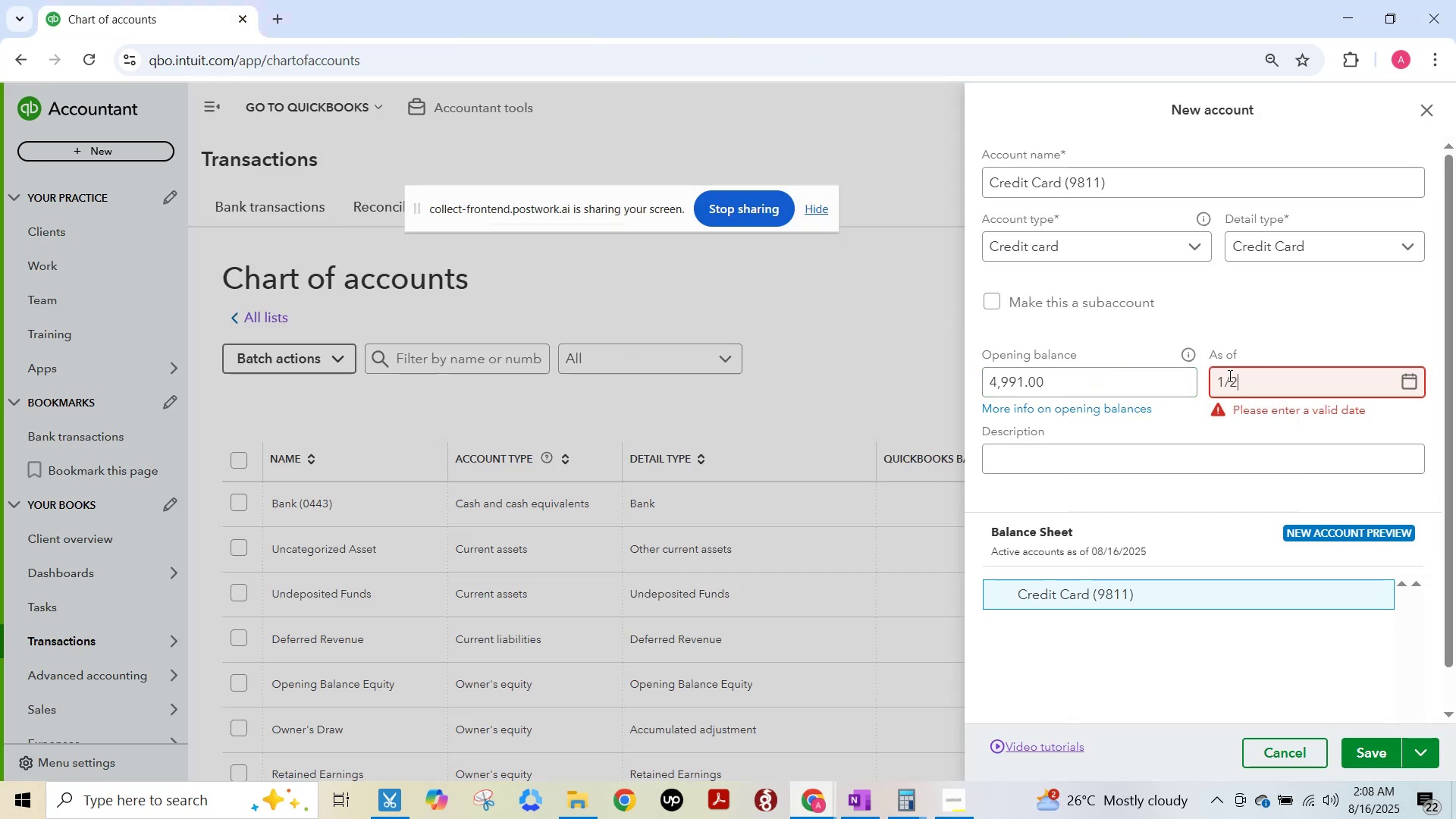 
key(Numpad6)
 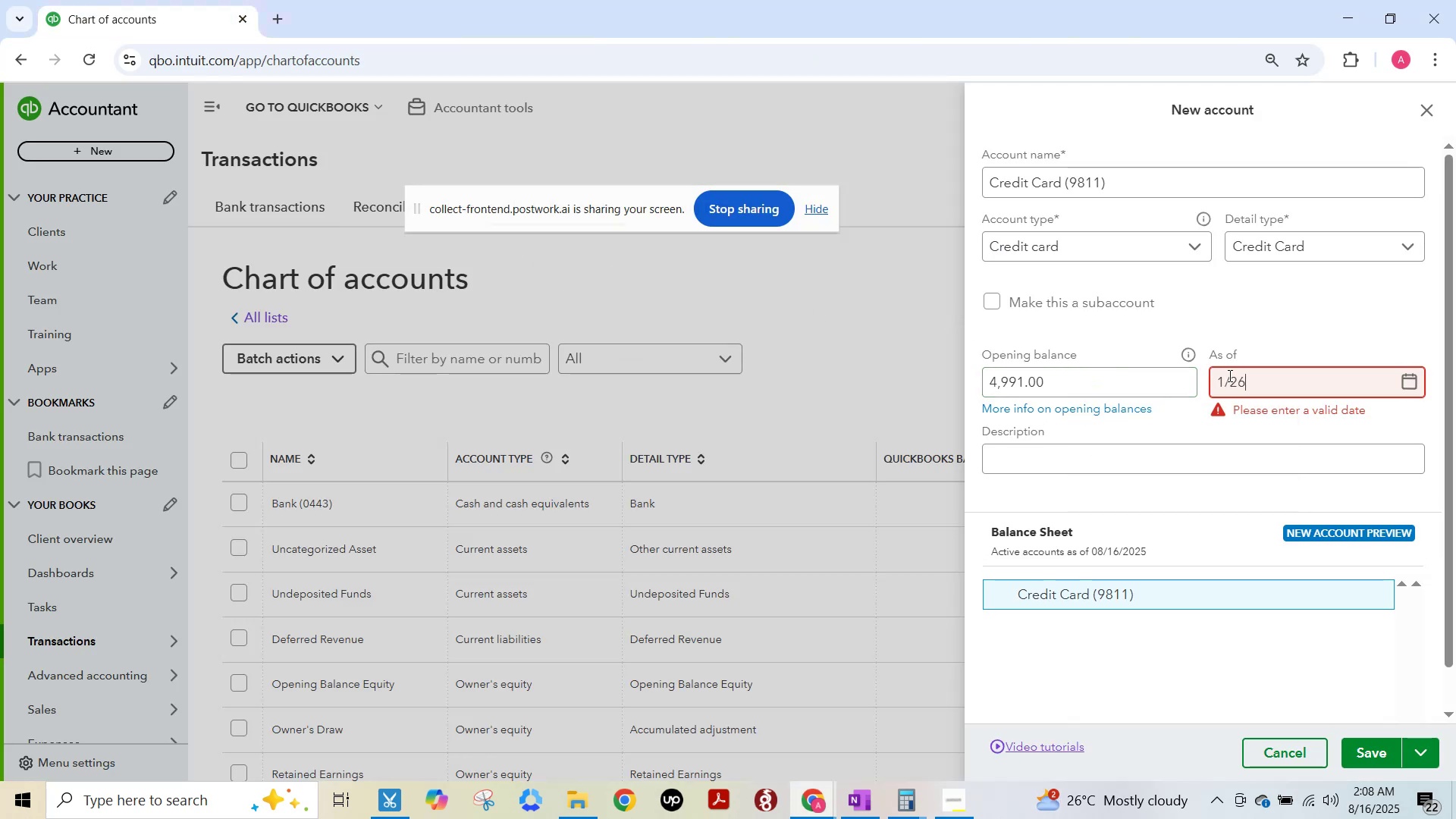 
key(NumpadDivide)
 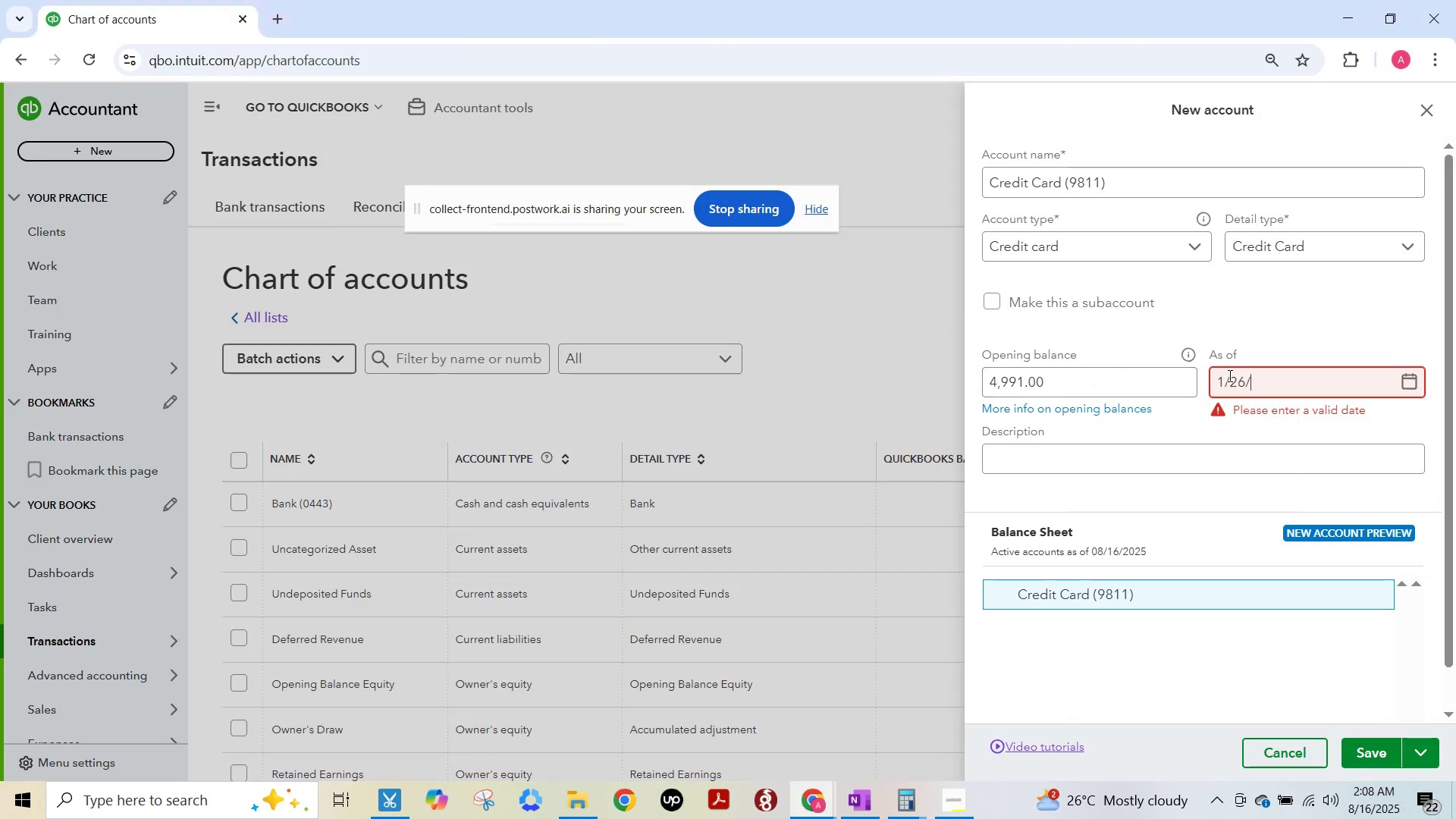 
key(Numpad2)
 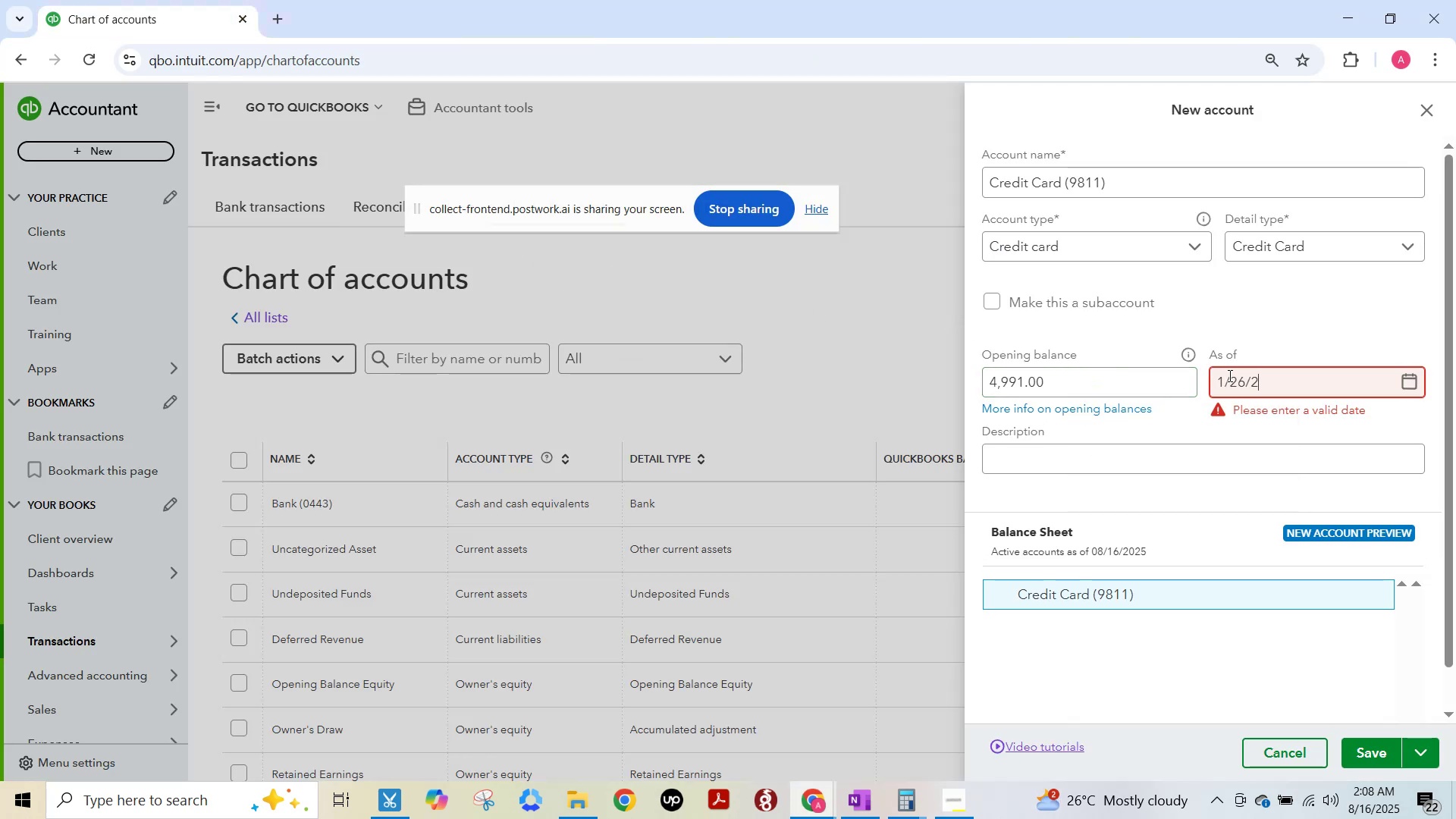 
key(Numpad0)
 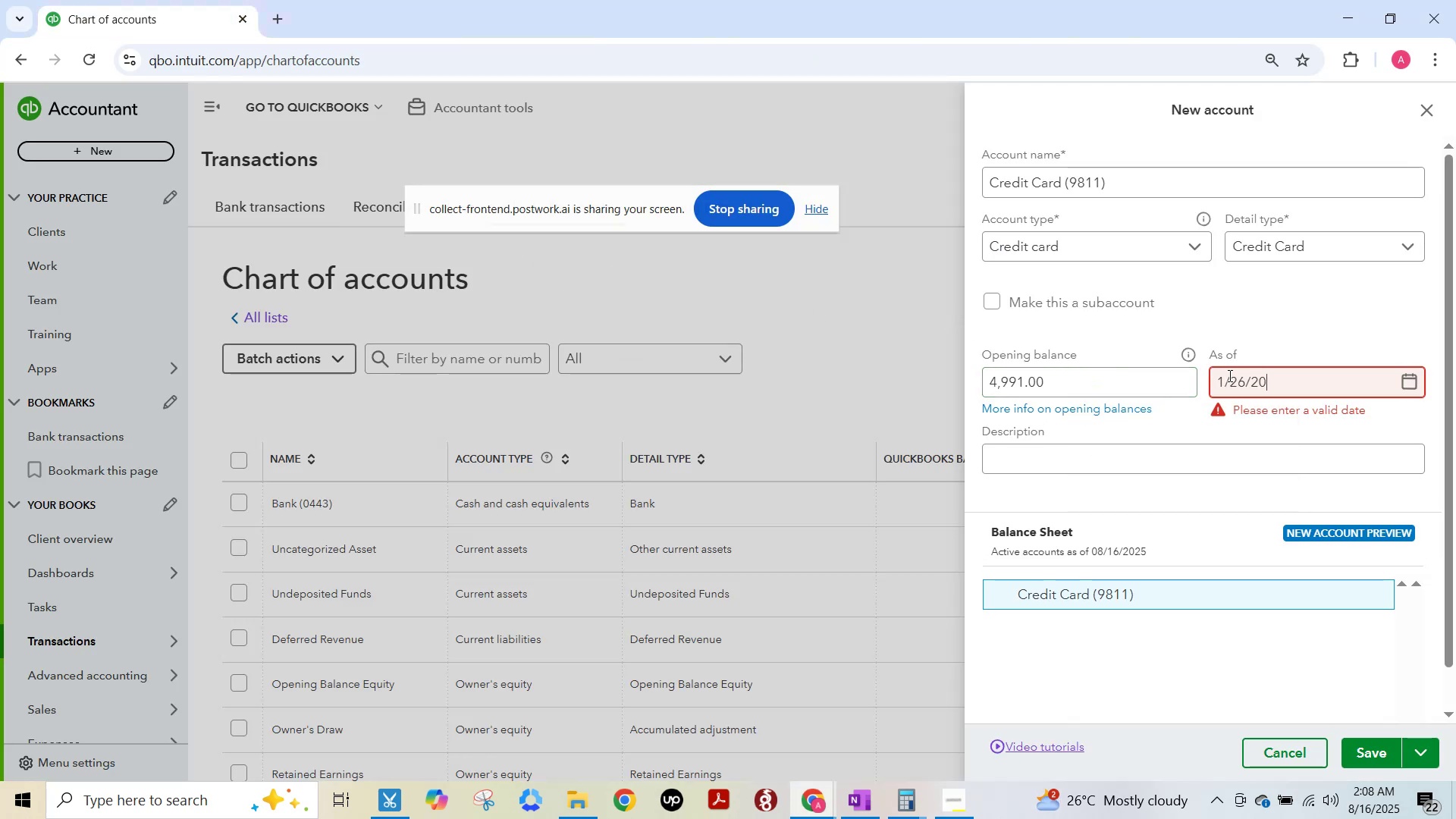 
key(Numpad2)
 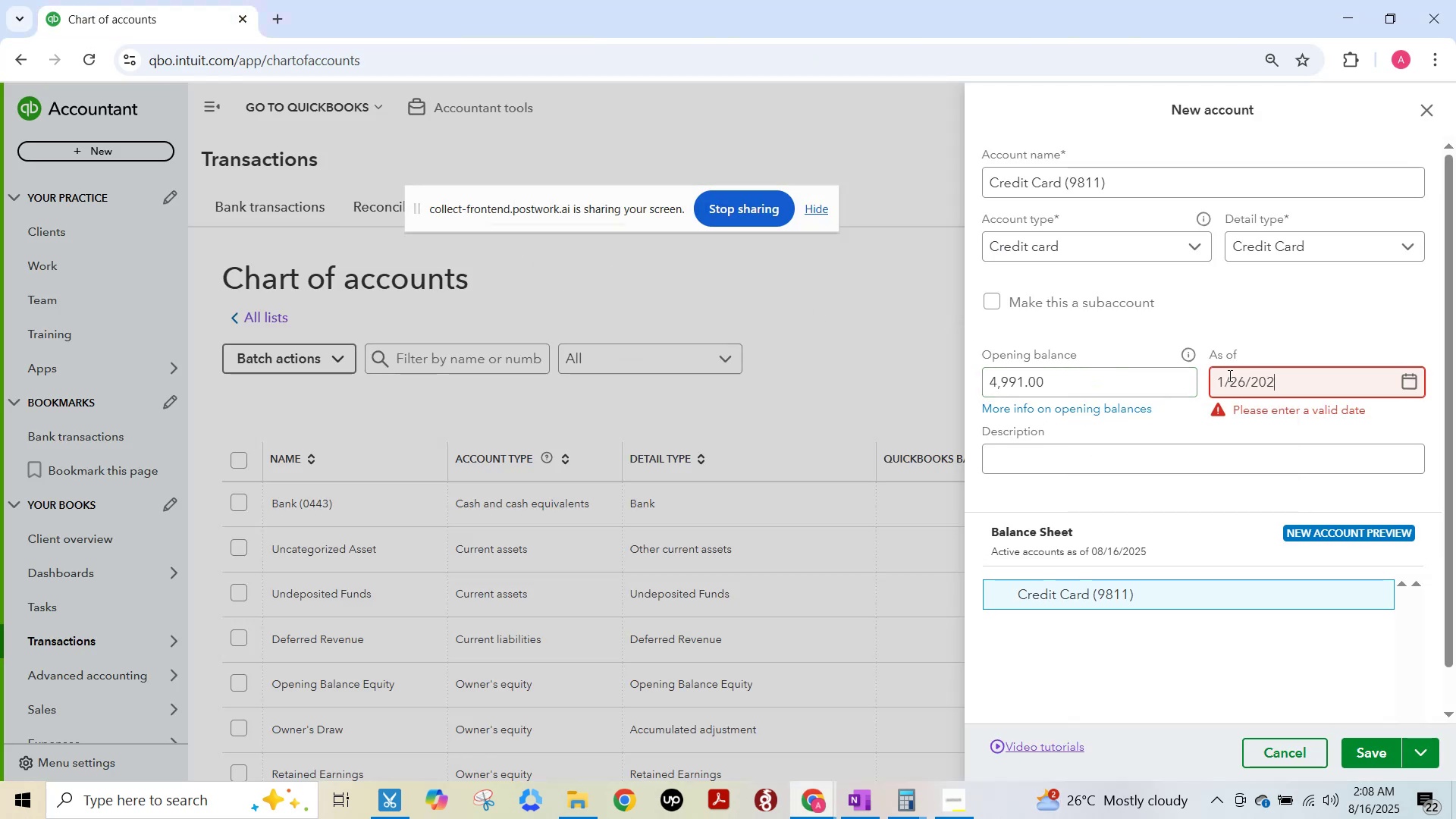 
key(Numpad4)
 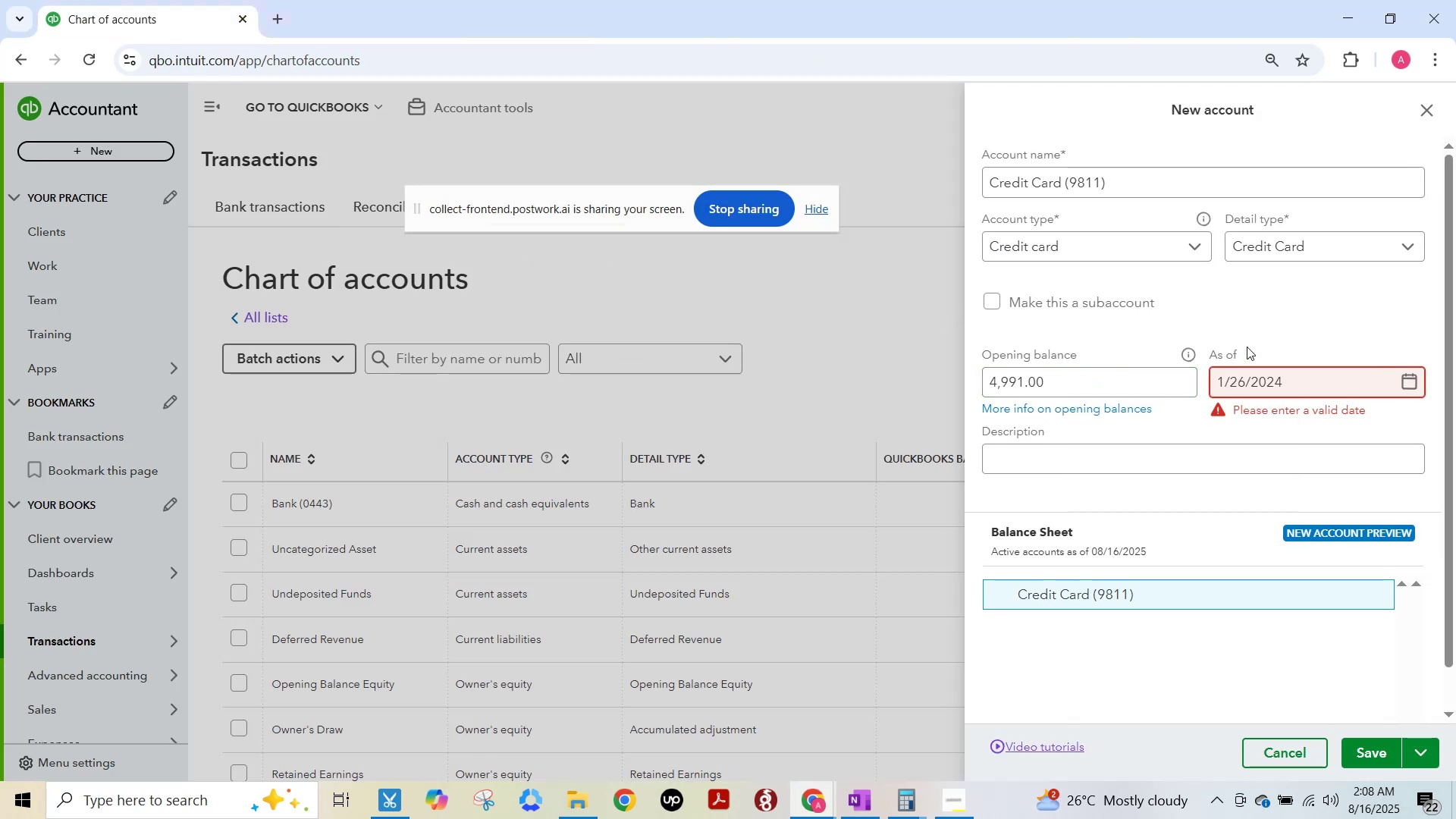 
left_click([1258, 334])
 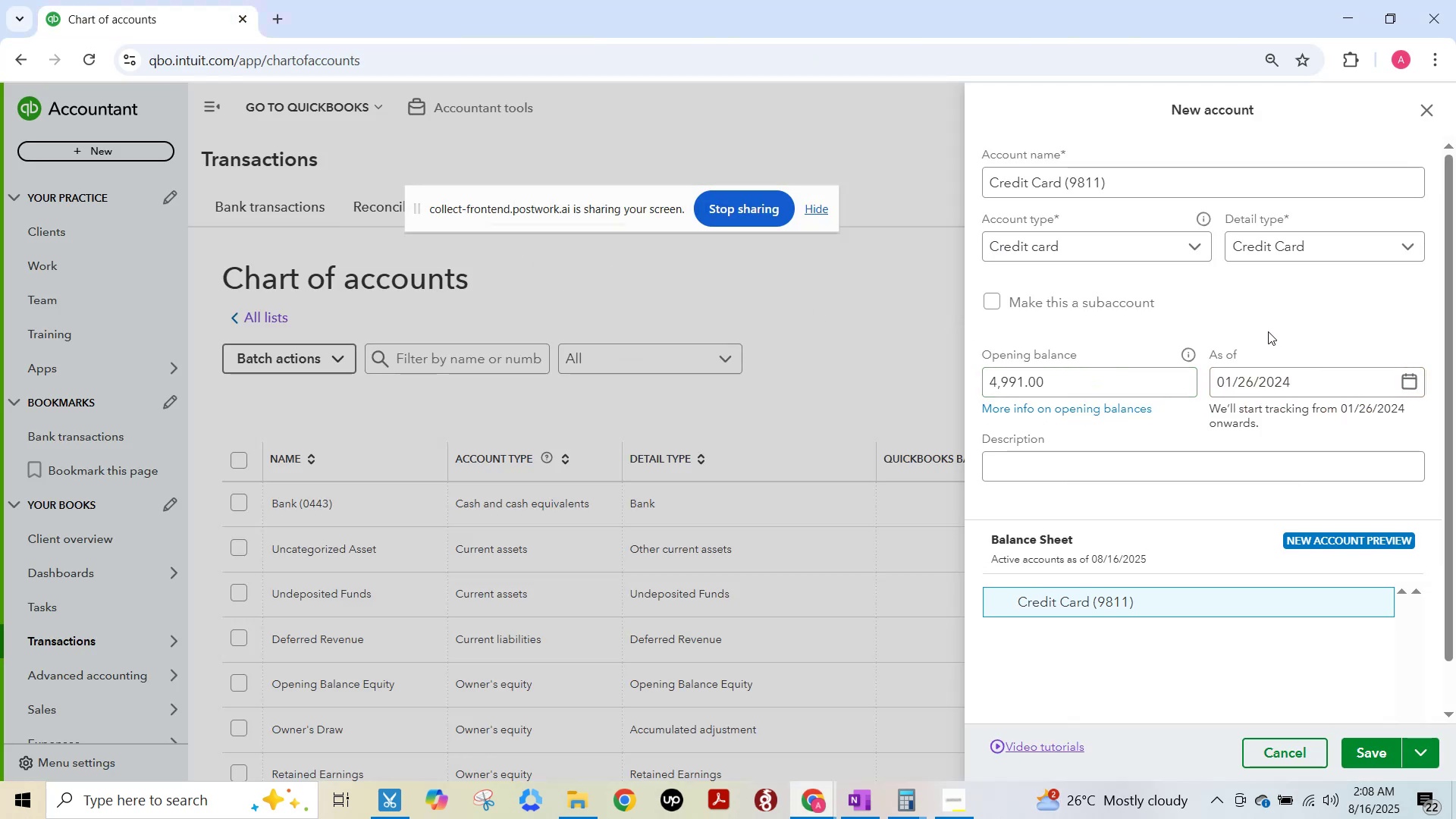 
key(Alt+AltLeft)
 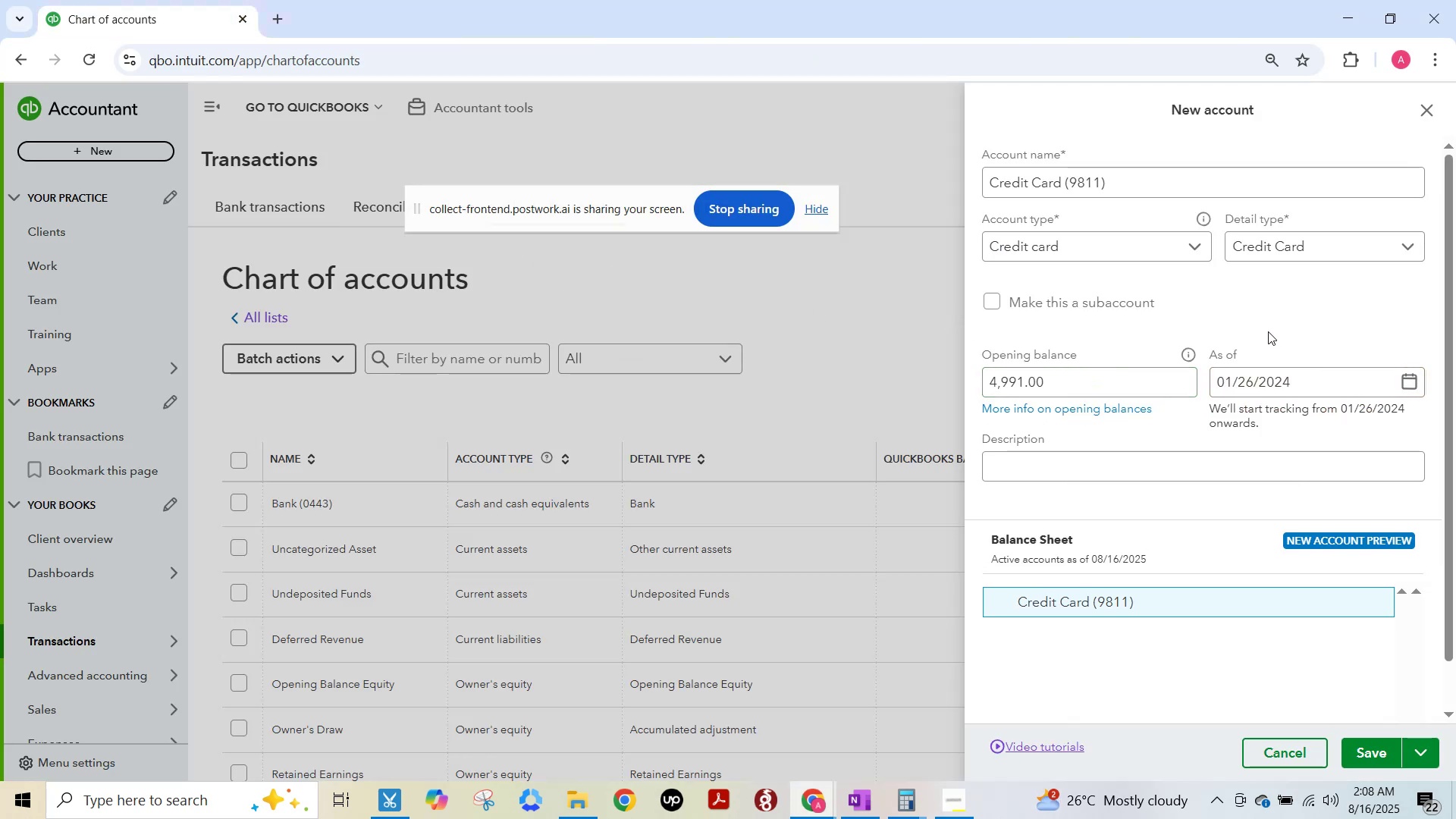 
key(Alt+Tab)
 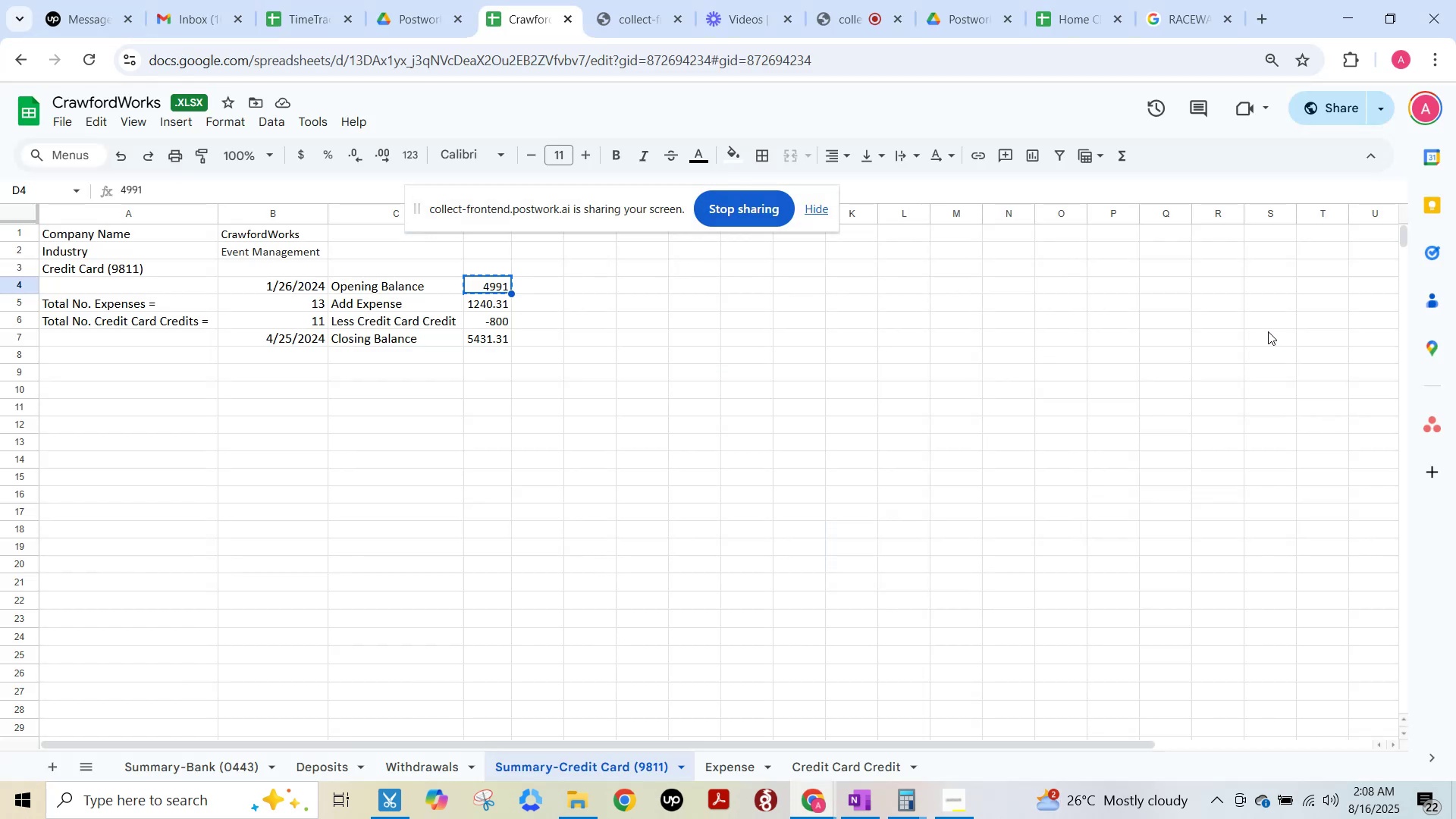 
key(Alt+AltLeft)
 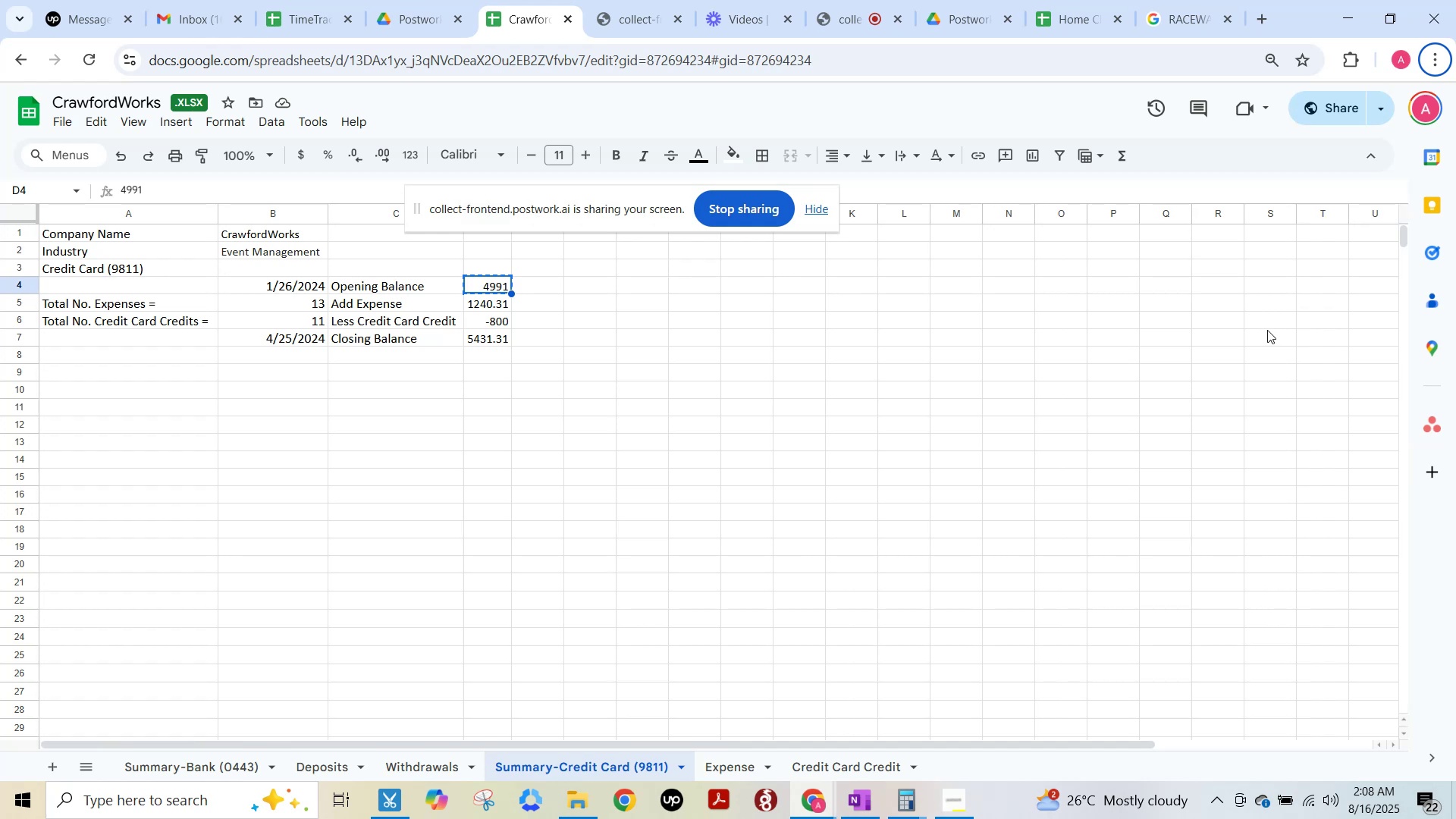 
key(Alt+AltLeft)
 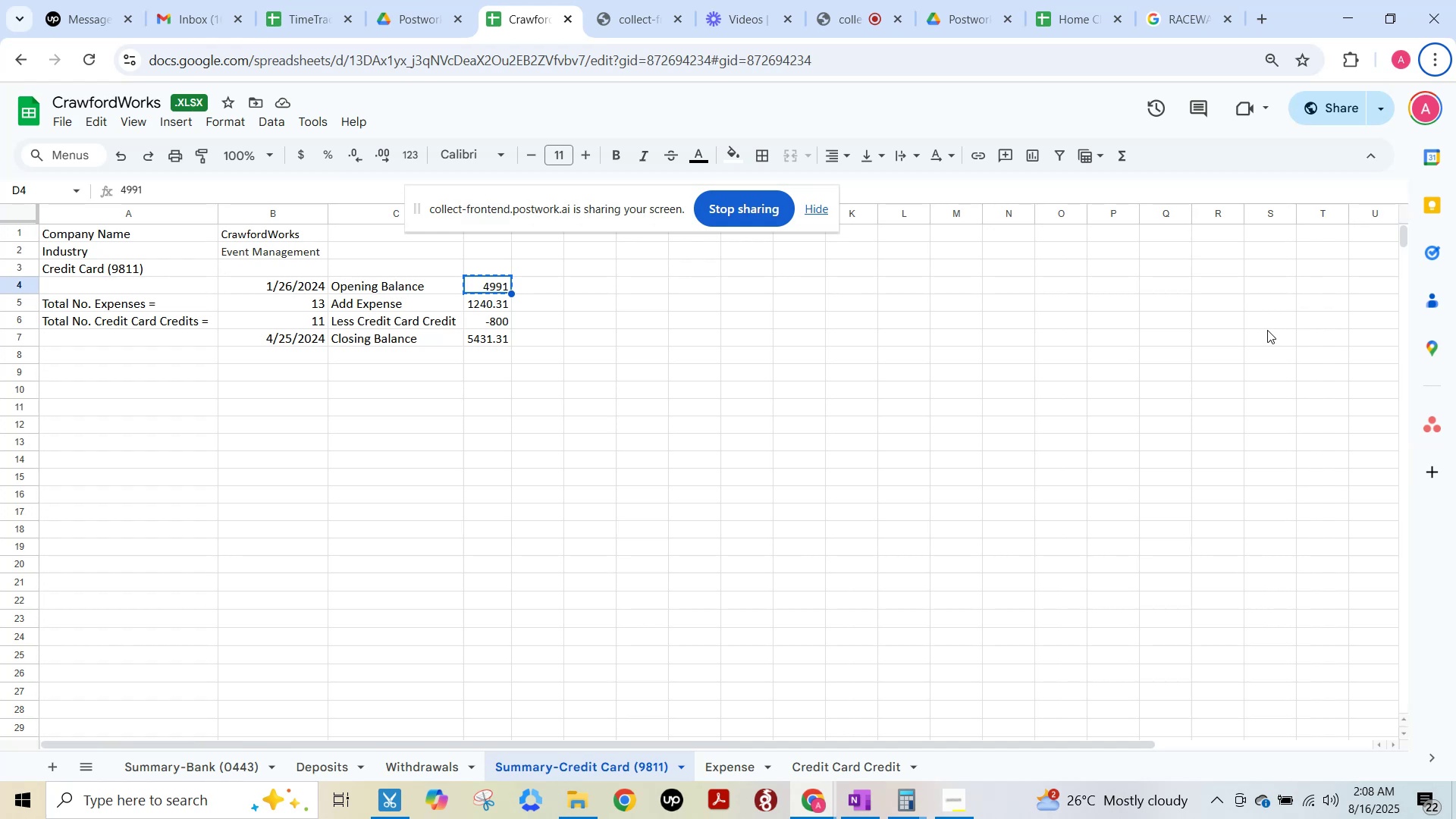 
key(Alt+Tab)
 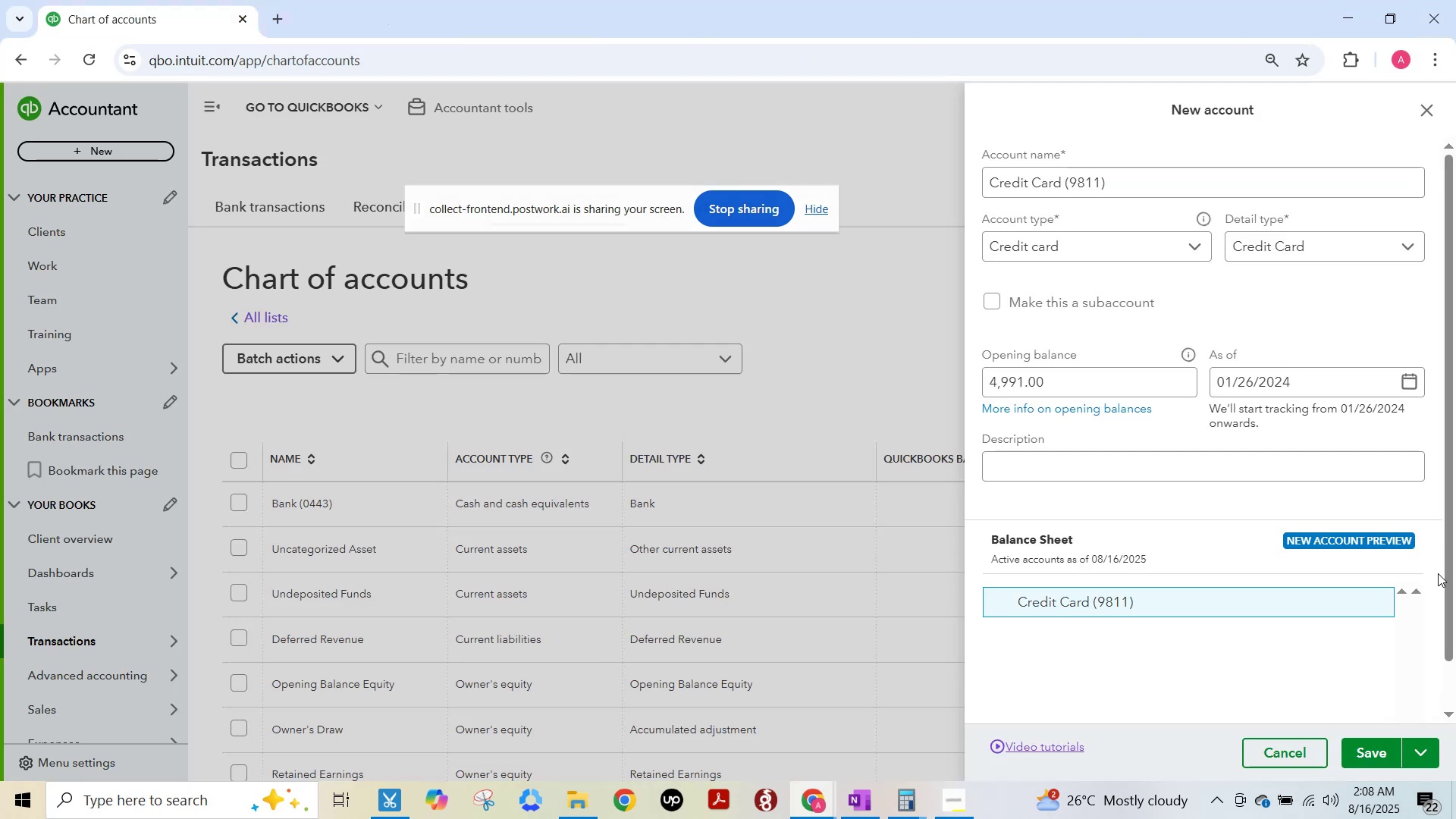 